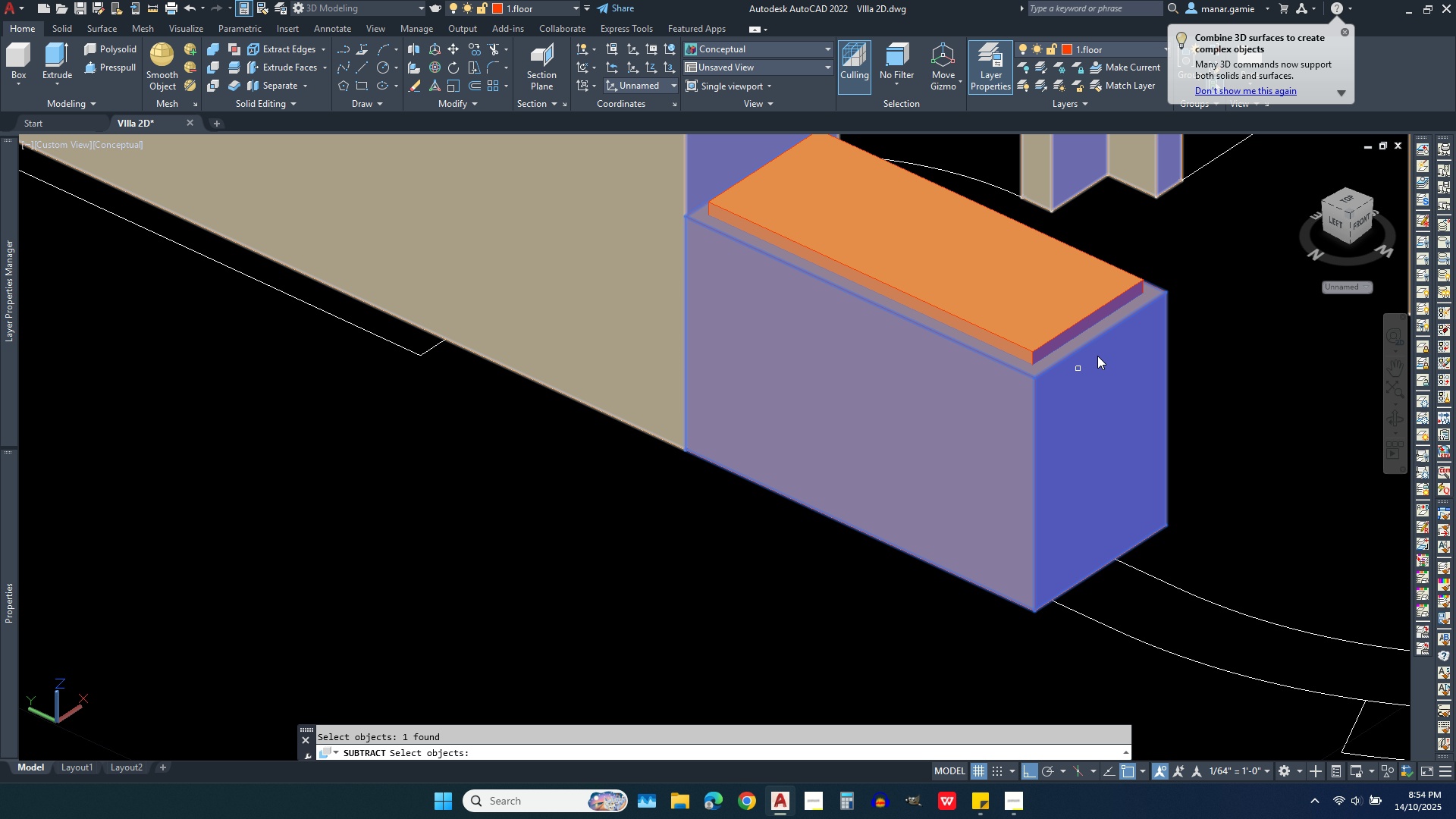 
right_click([1185, 234])
 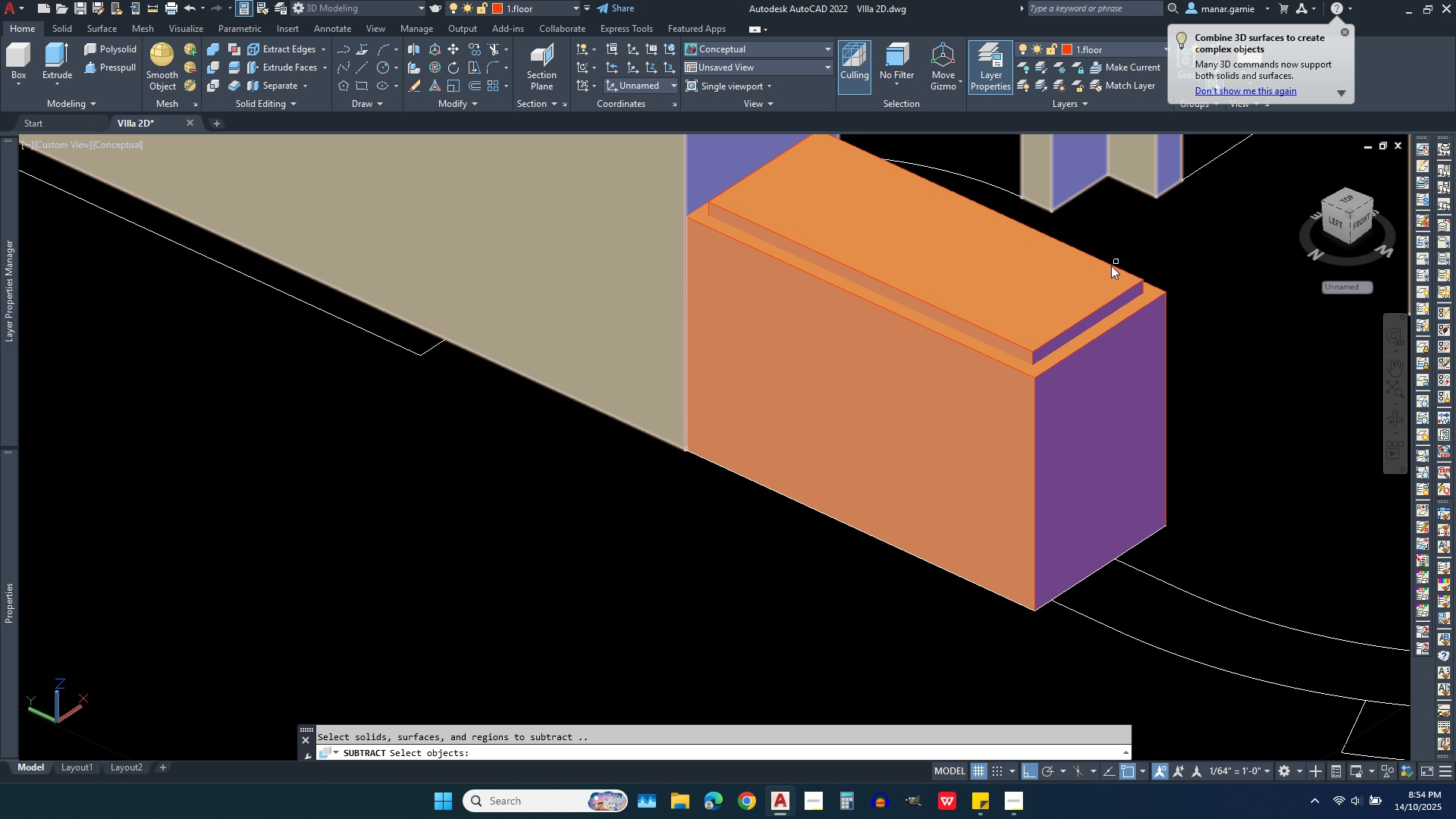 
left_click([1087, 284])
 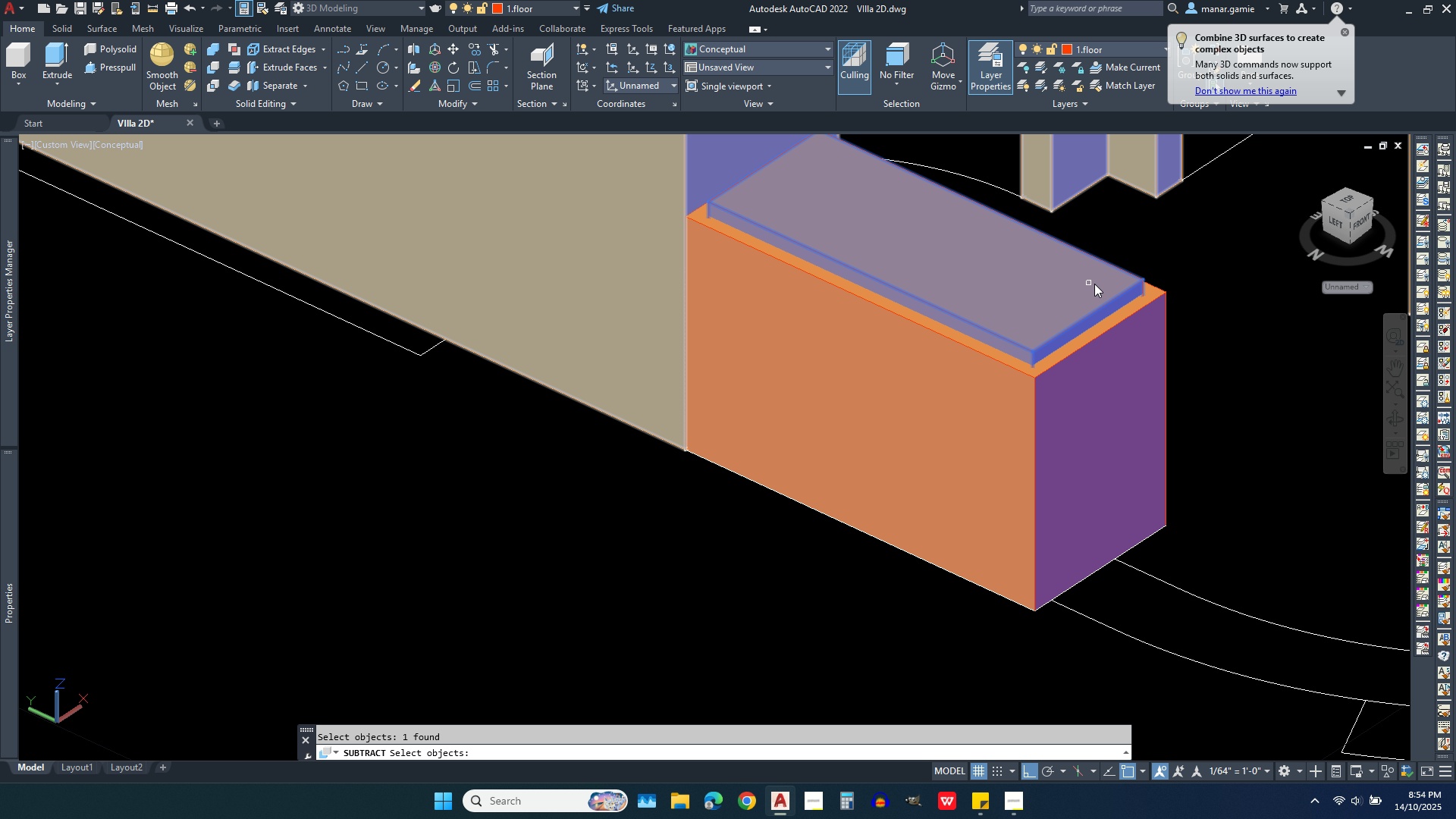 
right_click([1169, 258])
 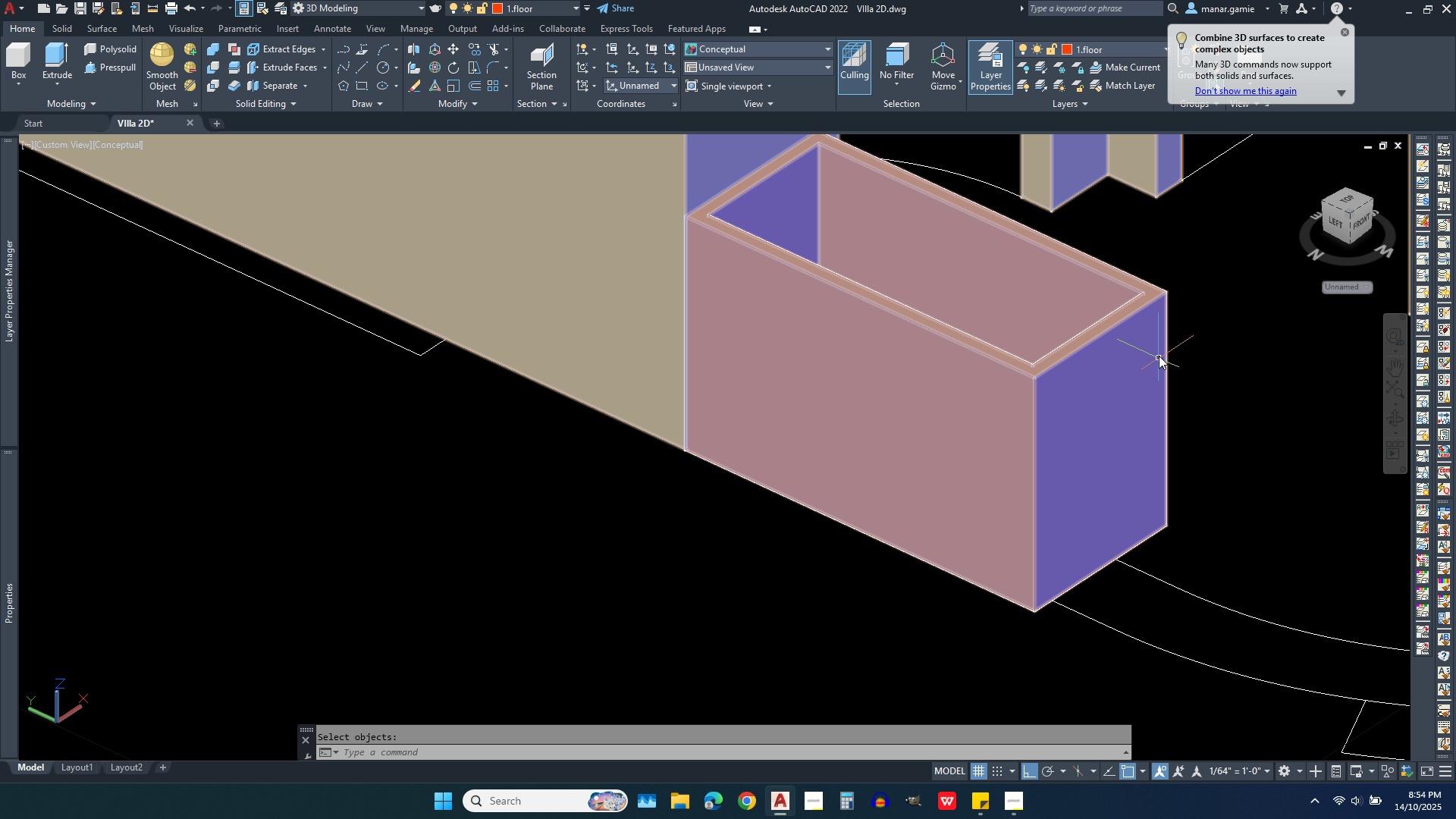 
scroll: coordinate [1156, 353], scroll_direction: down, amount: 1.0
 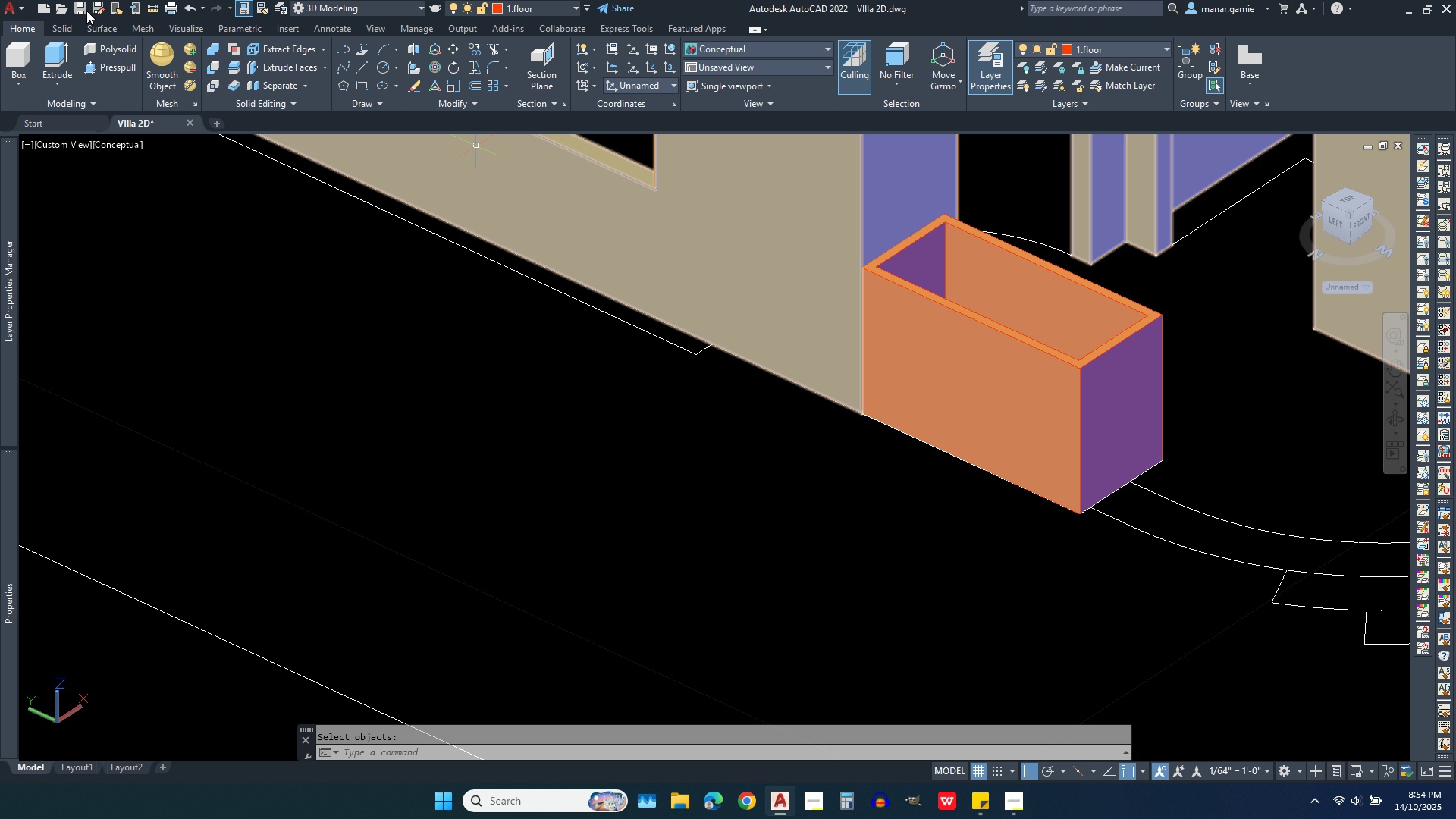 
left_click([184, 8])
 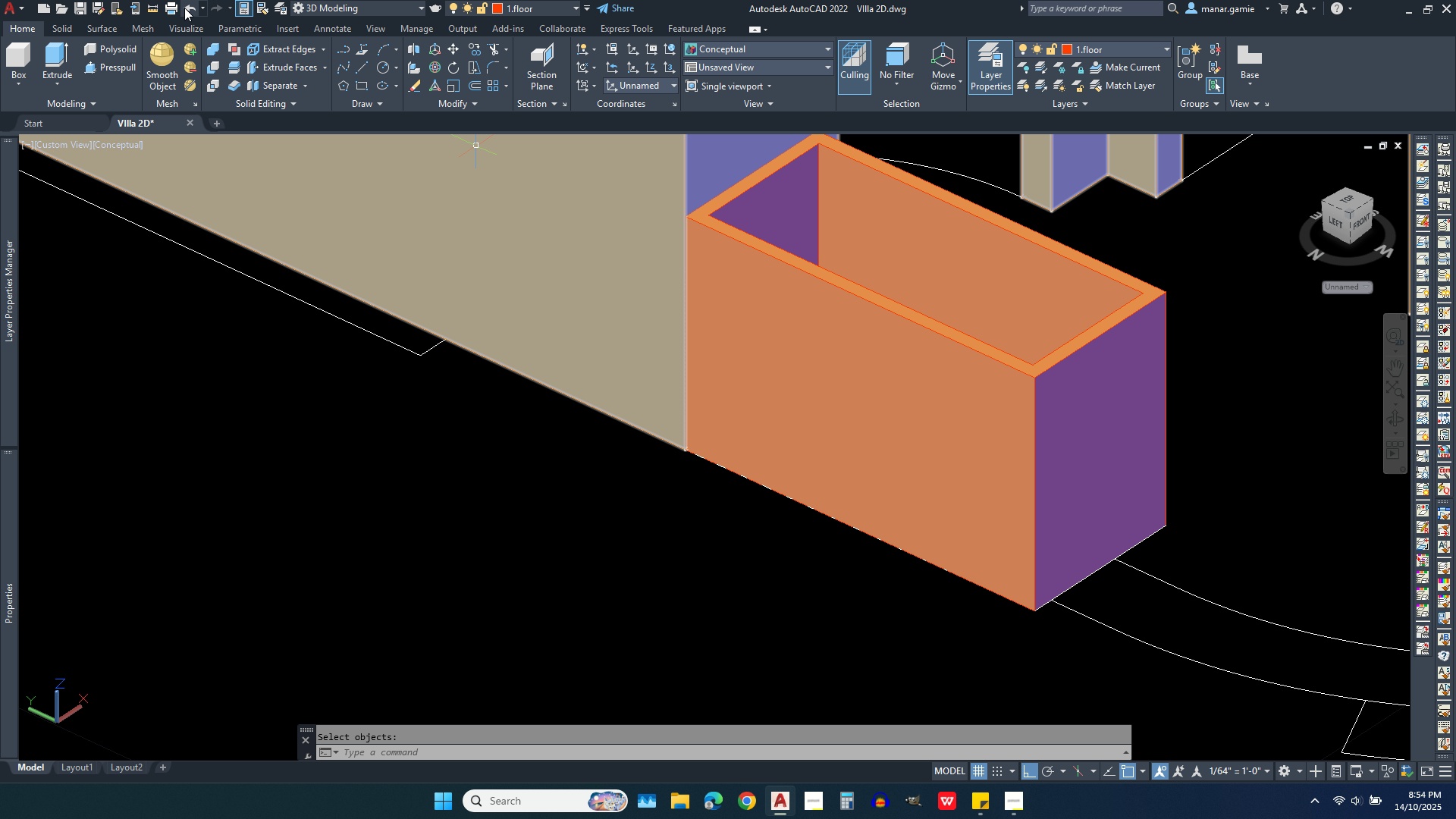 
left_click([184, 8])
 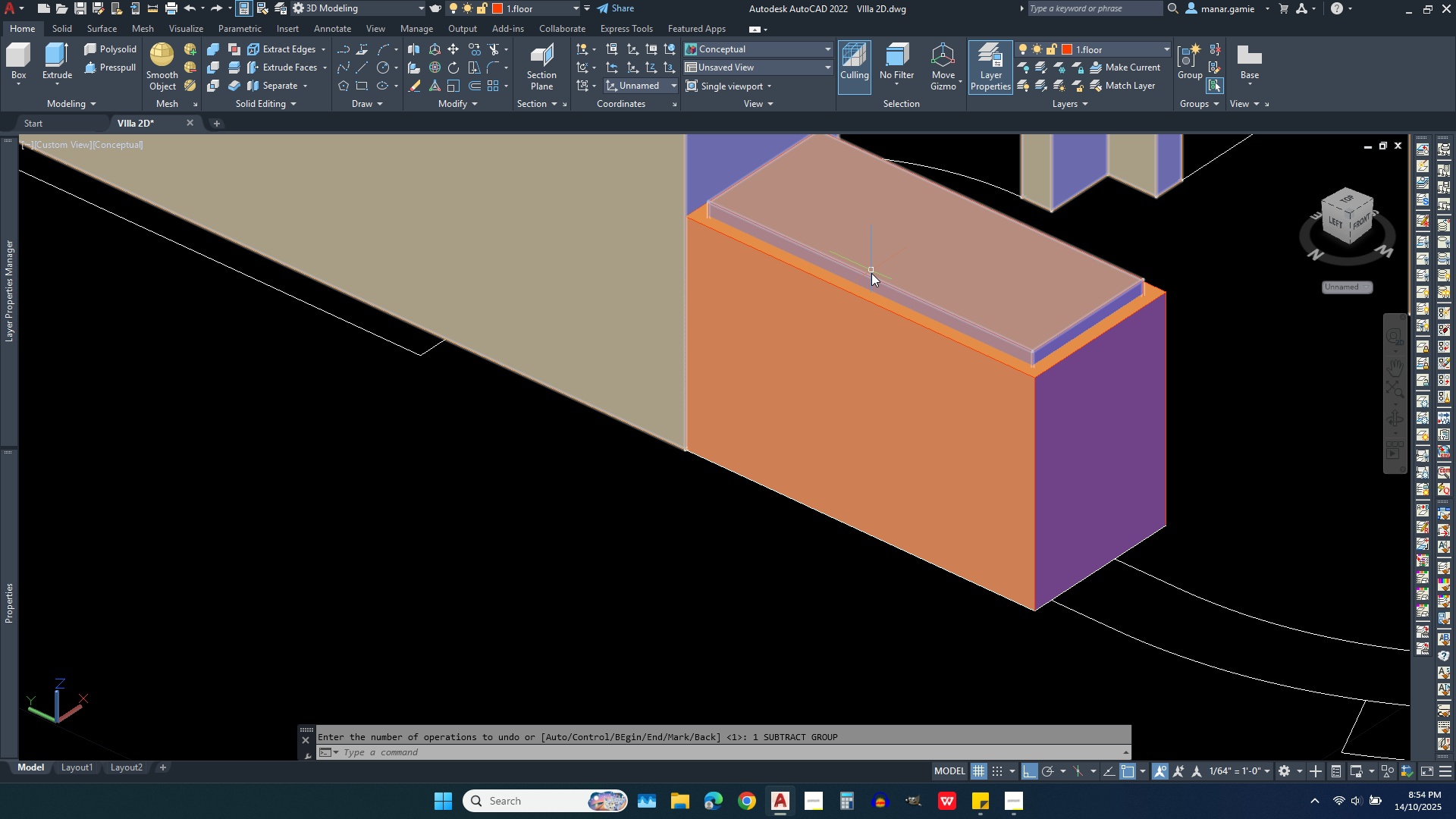 
left_click([933, 297])
 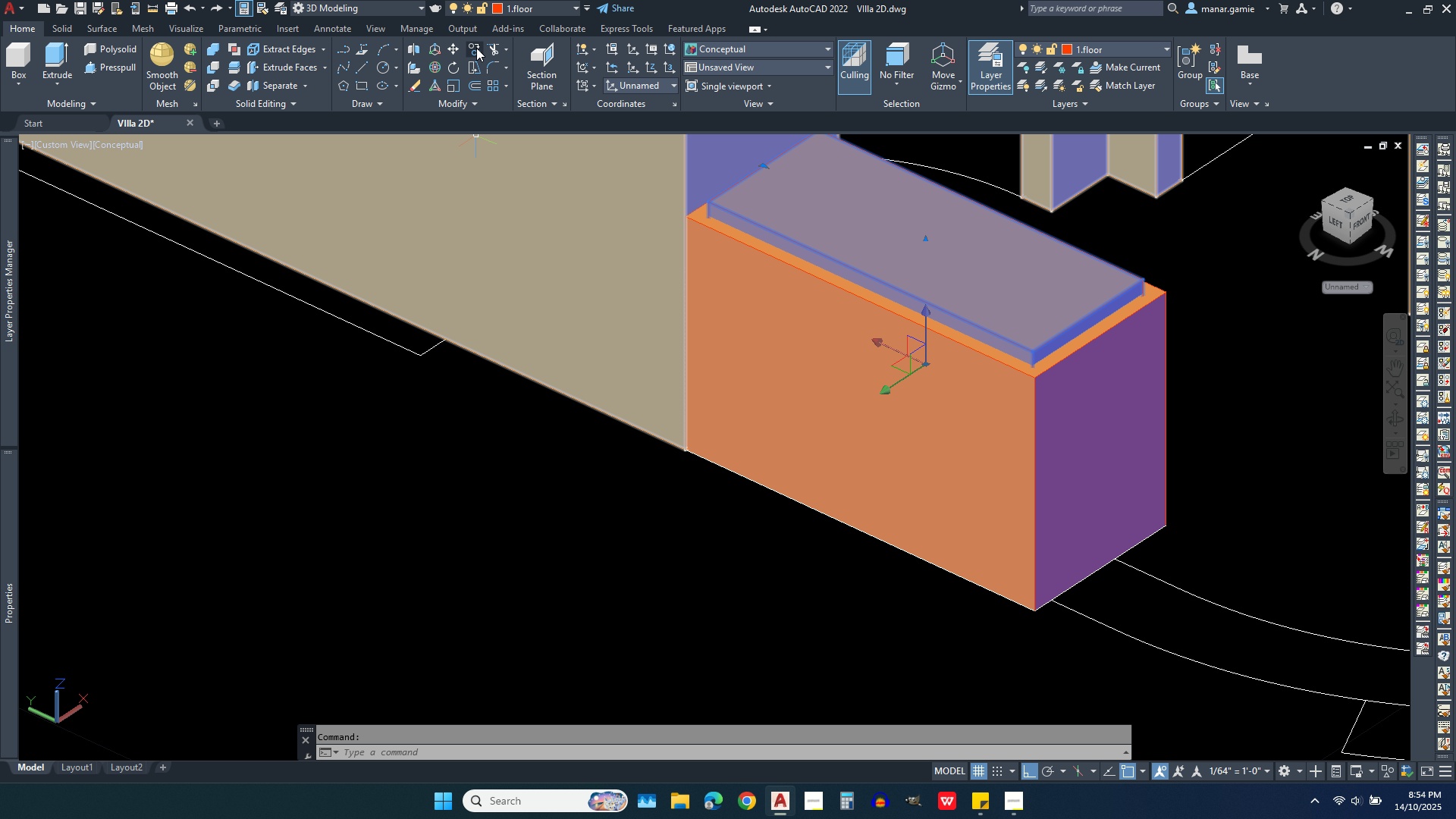 
left_click([476, 48])
 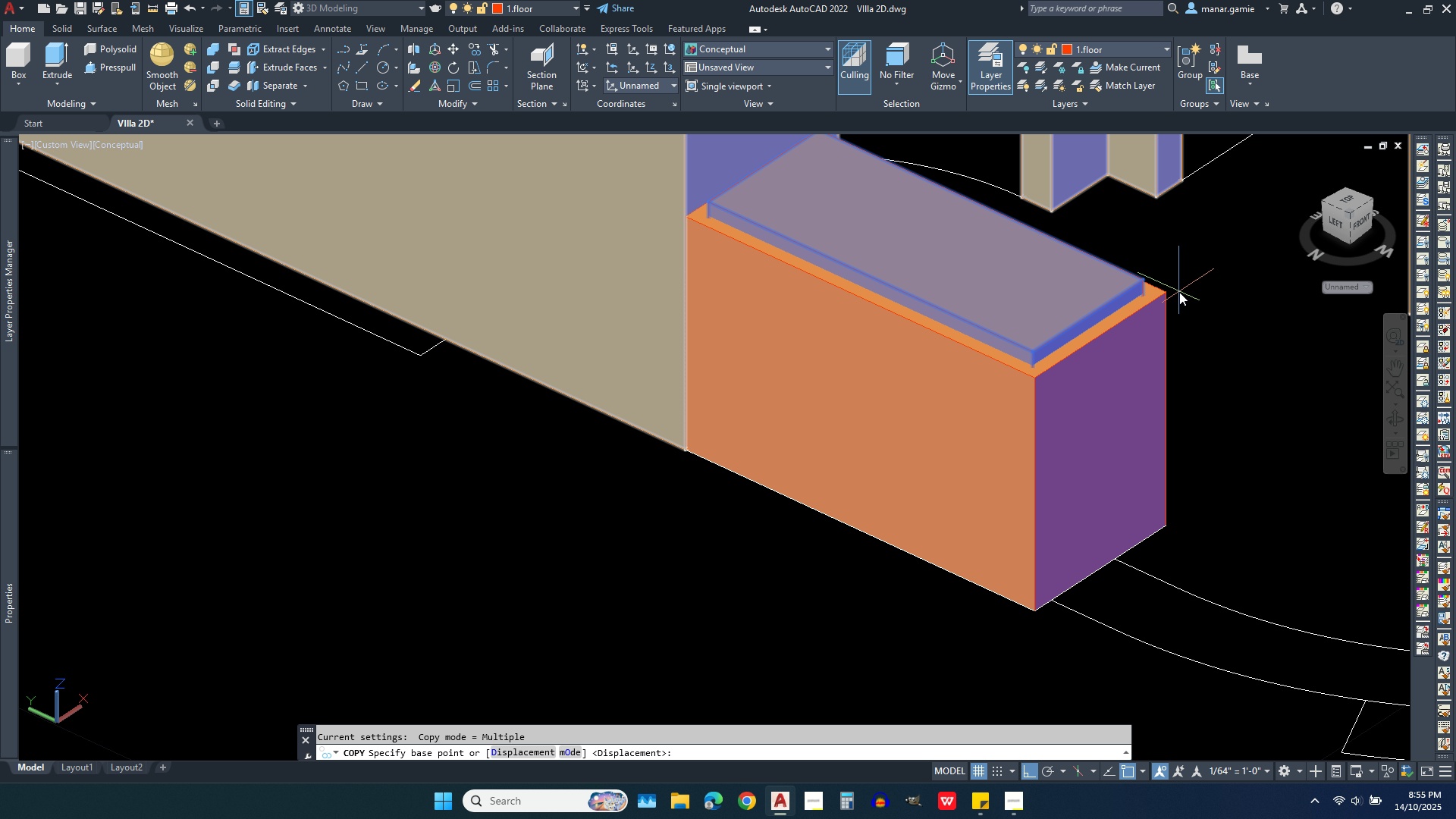 
left_click([1164, 294])
 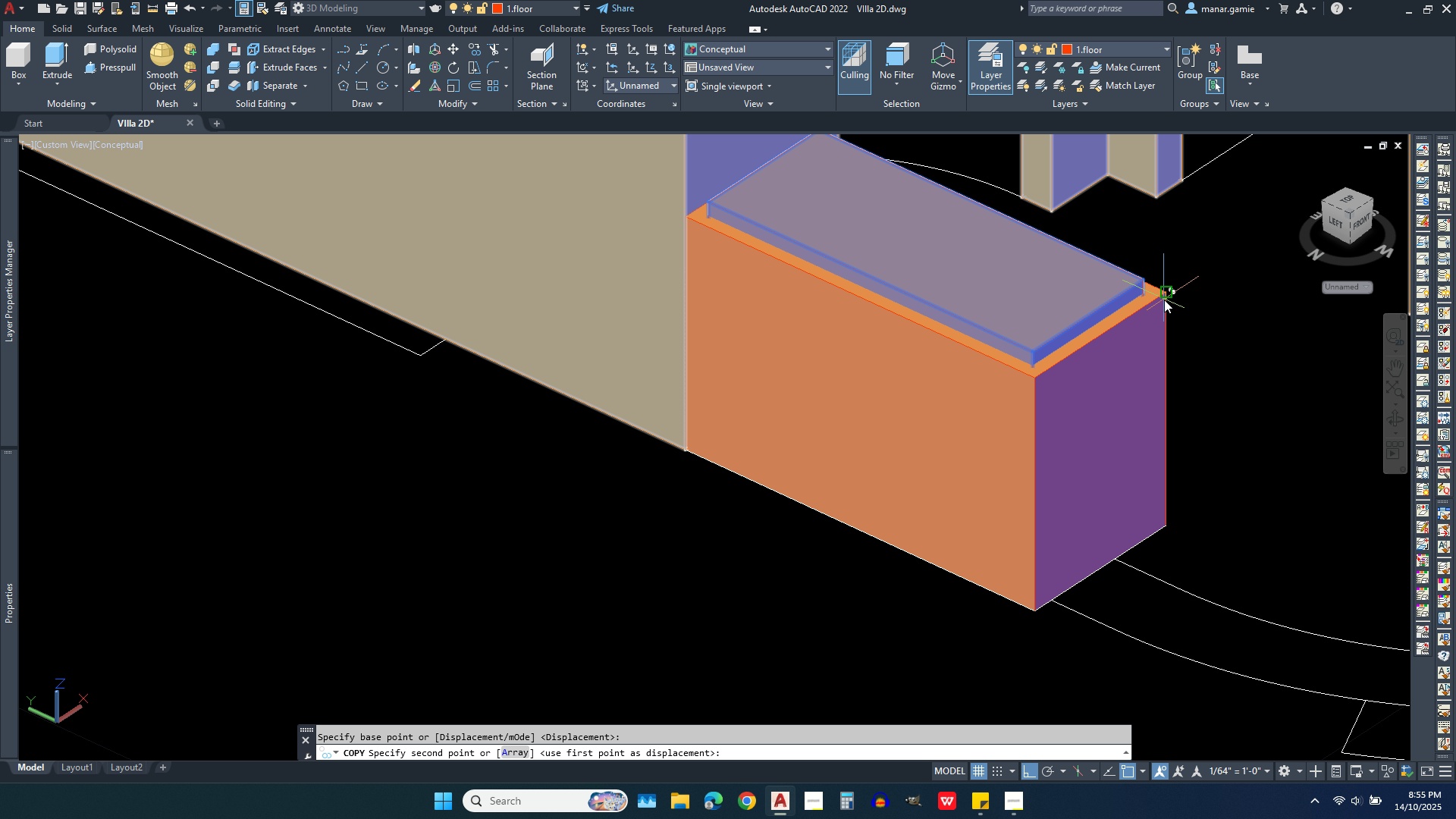 
left_click([1164, 295])
 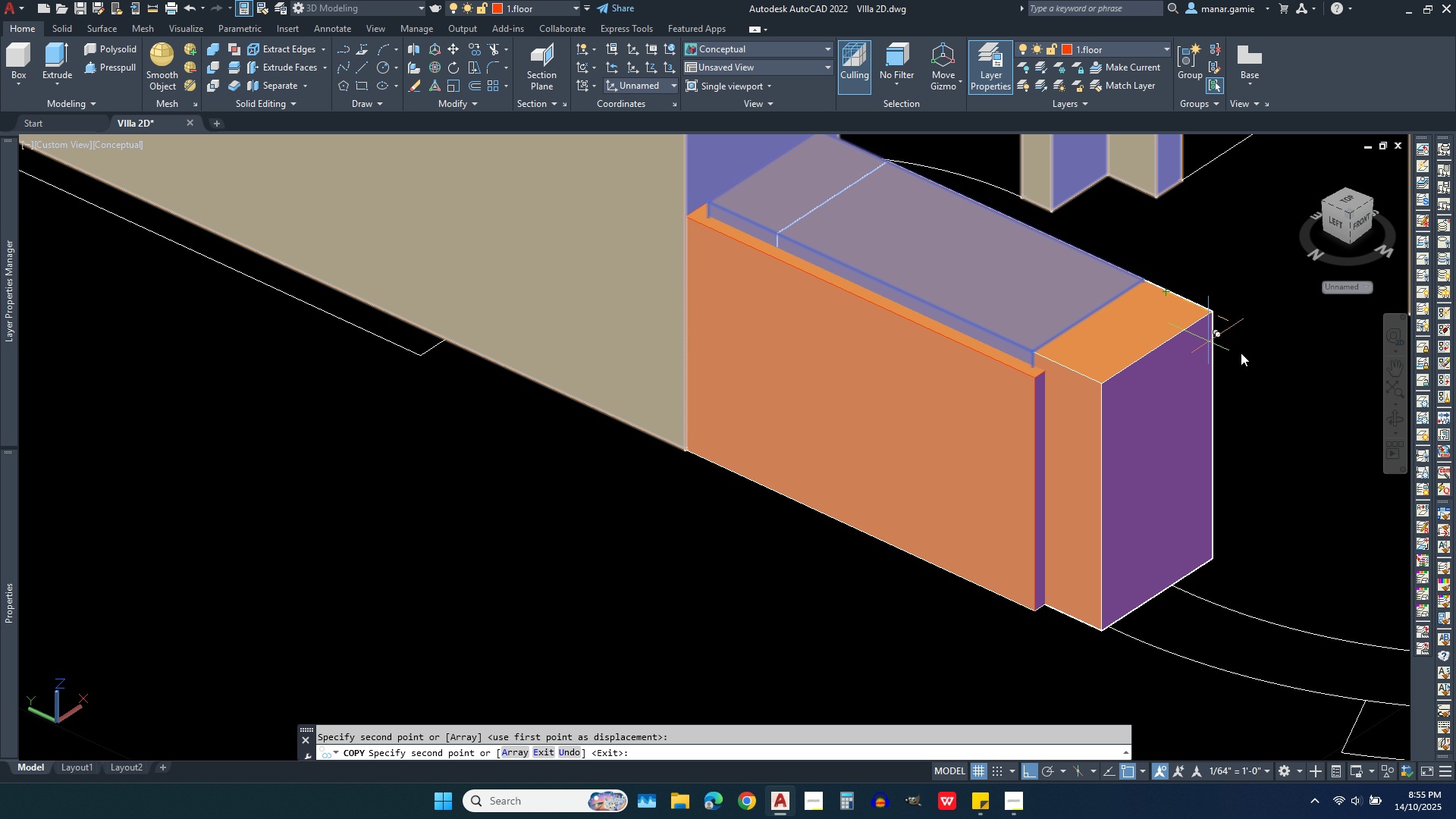 
right_click([1254, 356])
 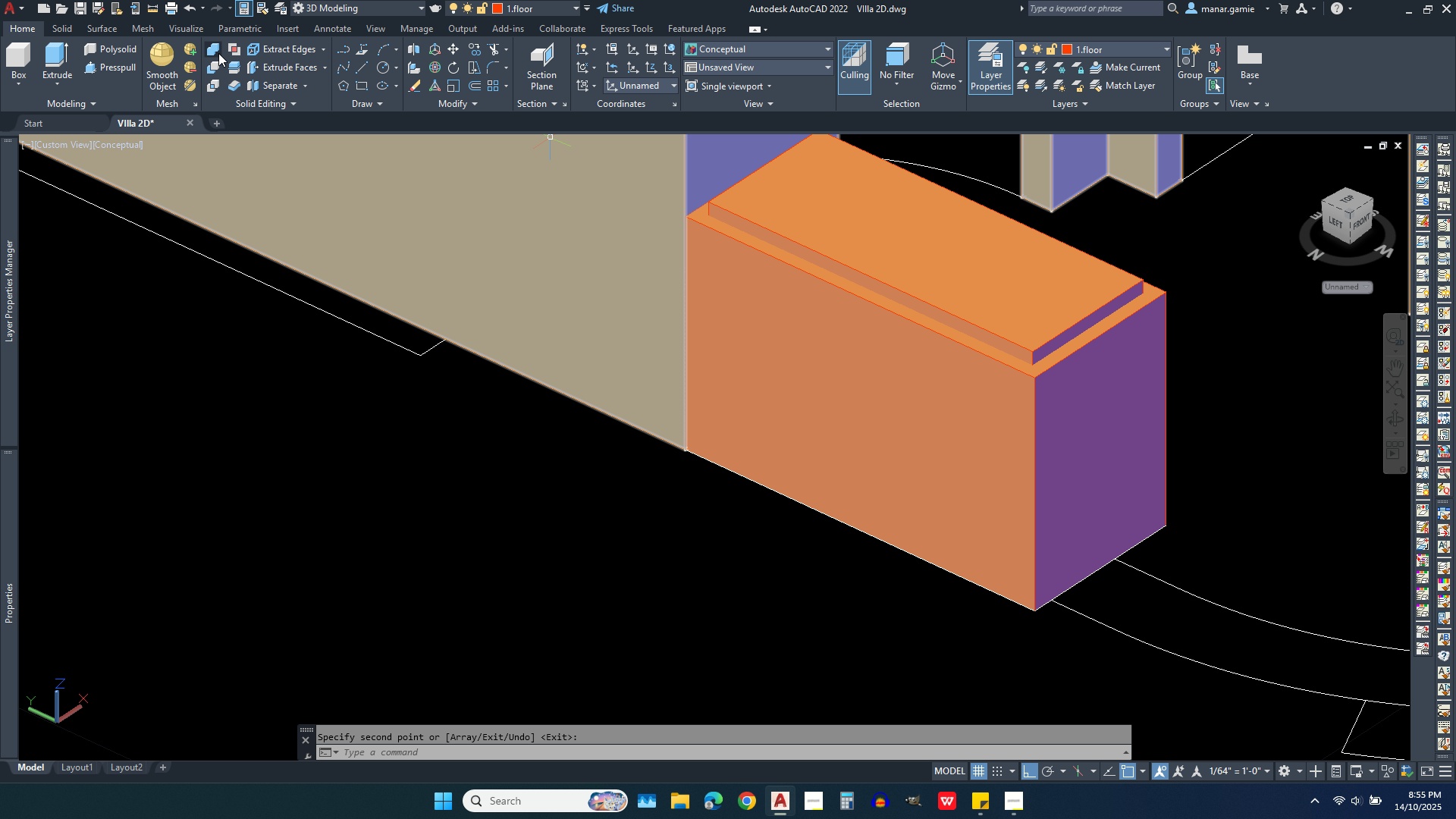 
left_click([214, 61])
 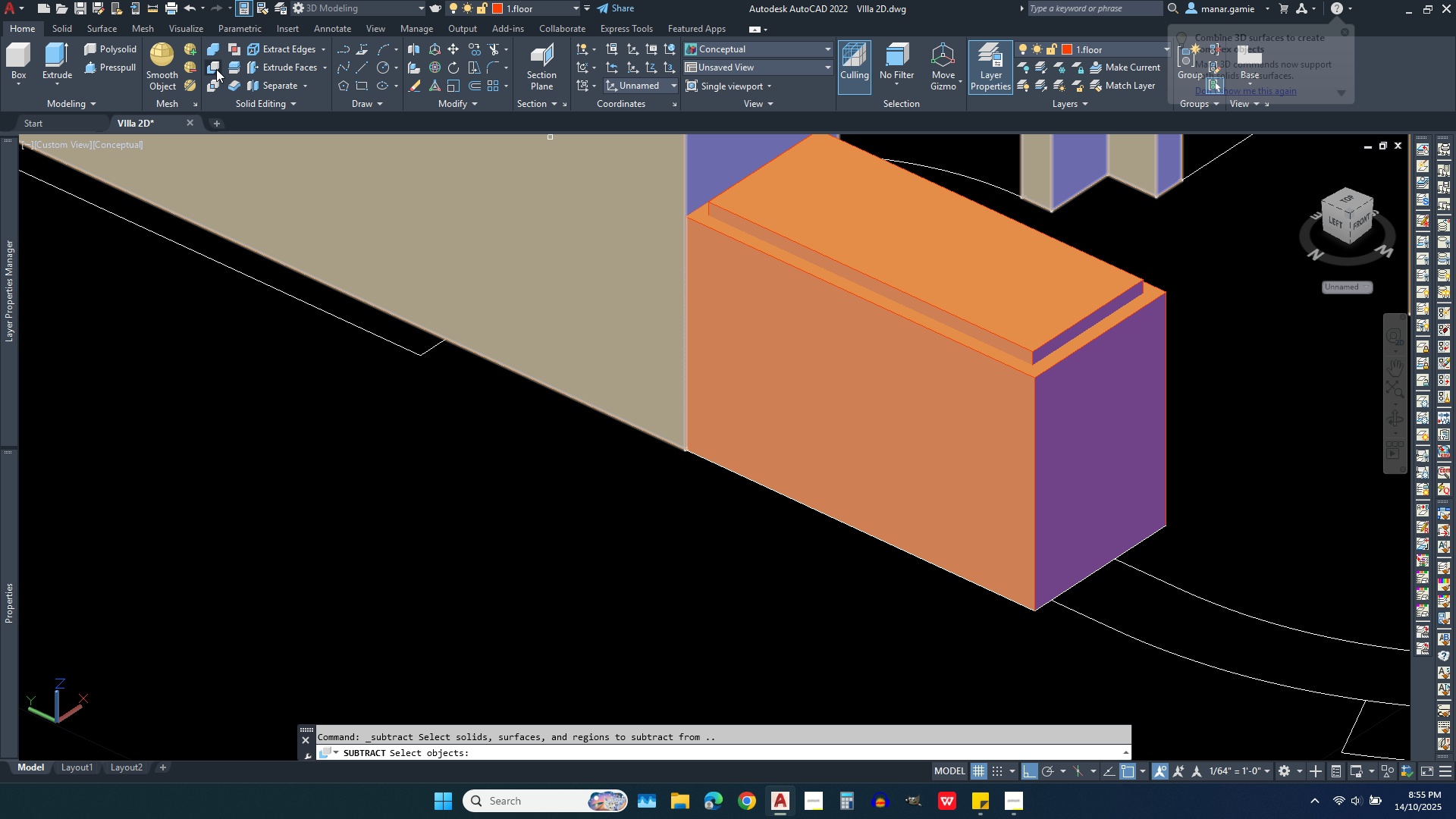 
left_click([213, 64])
 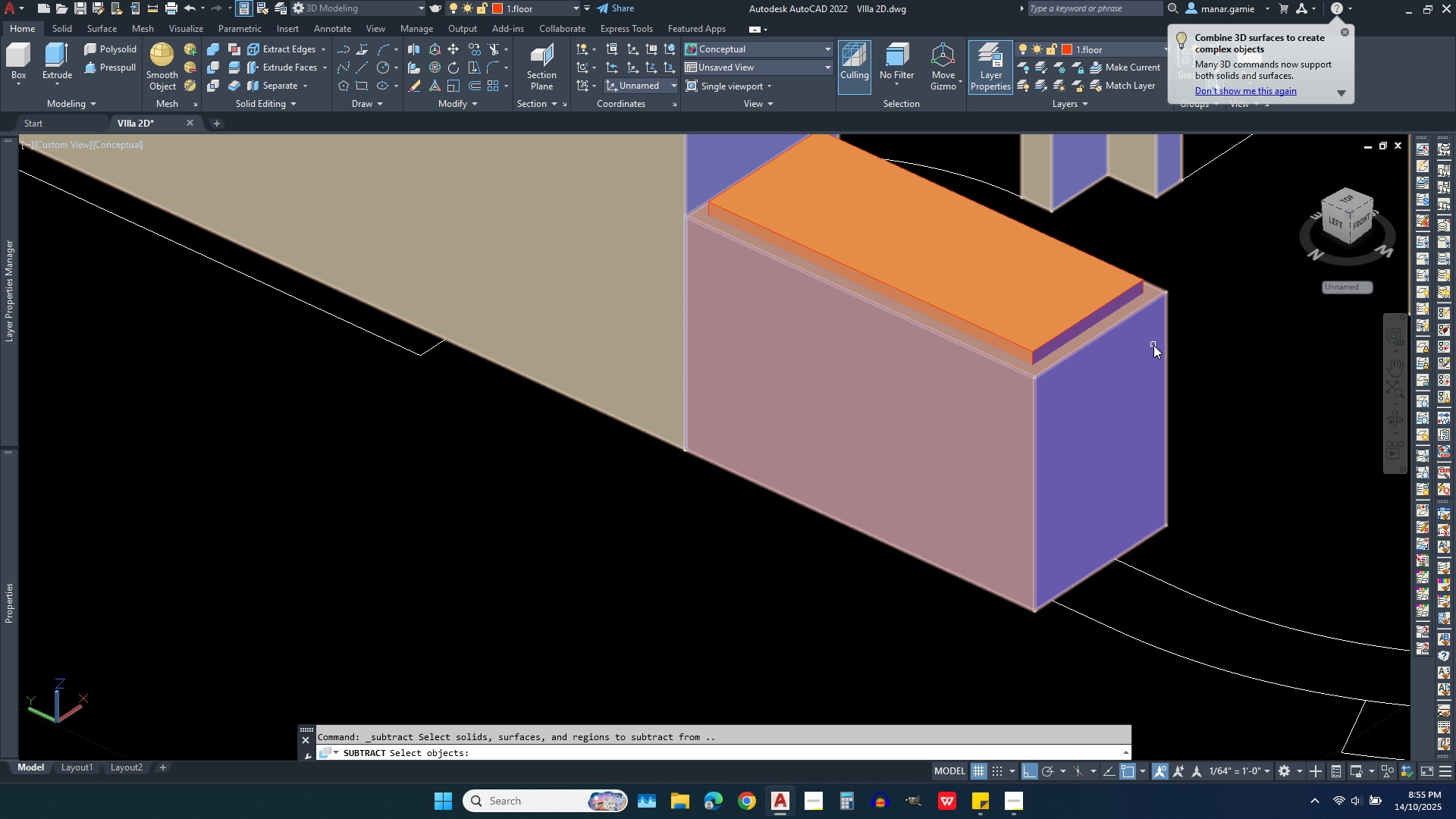 
left_click([1153, 345])
 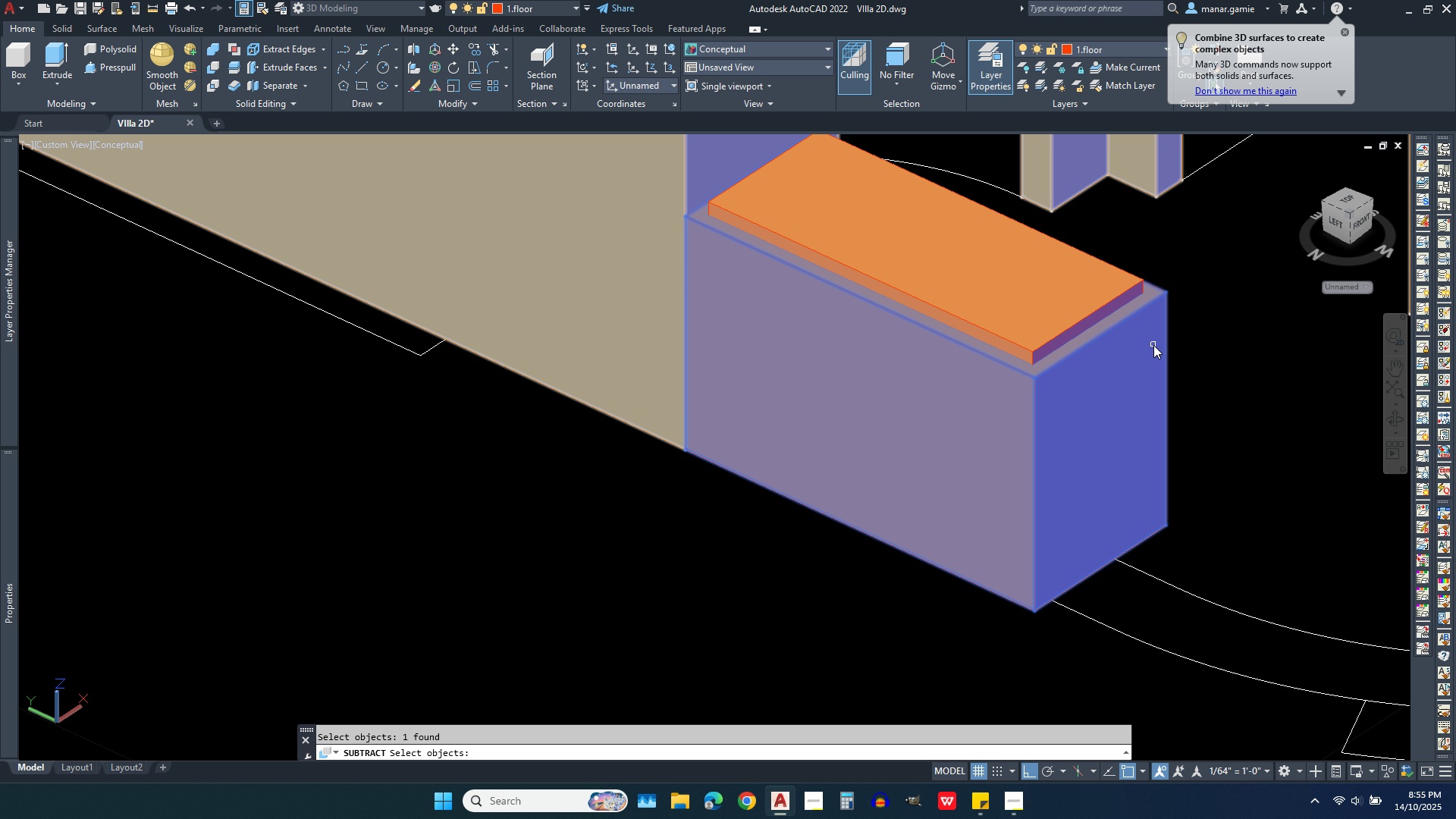 
right_click([1209, 279])
 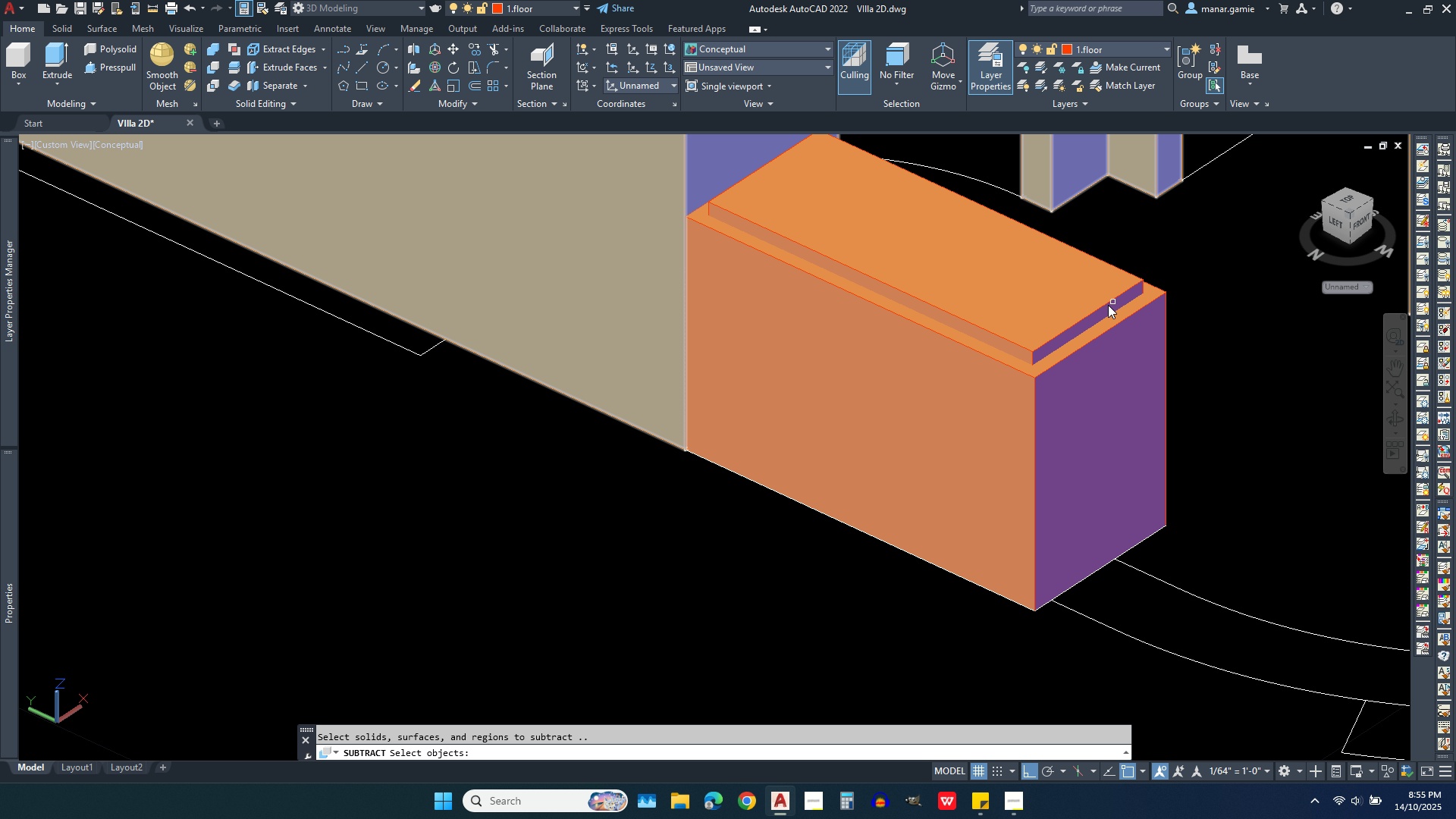 
left_click([1108, 305])
 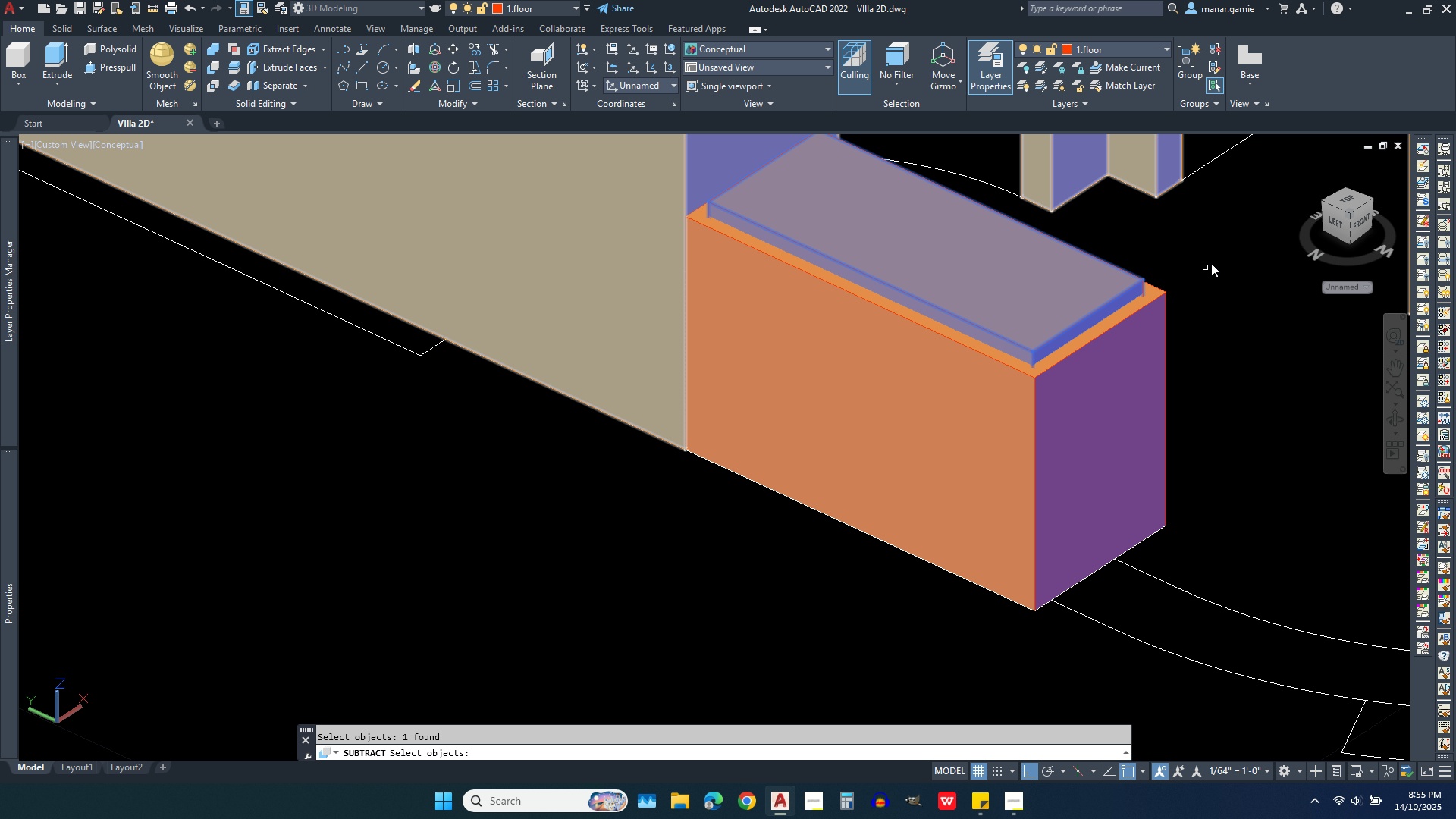 
right_click([1211, 260])
 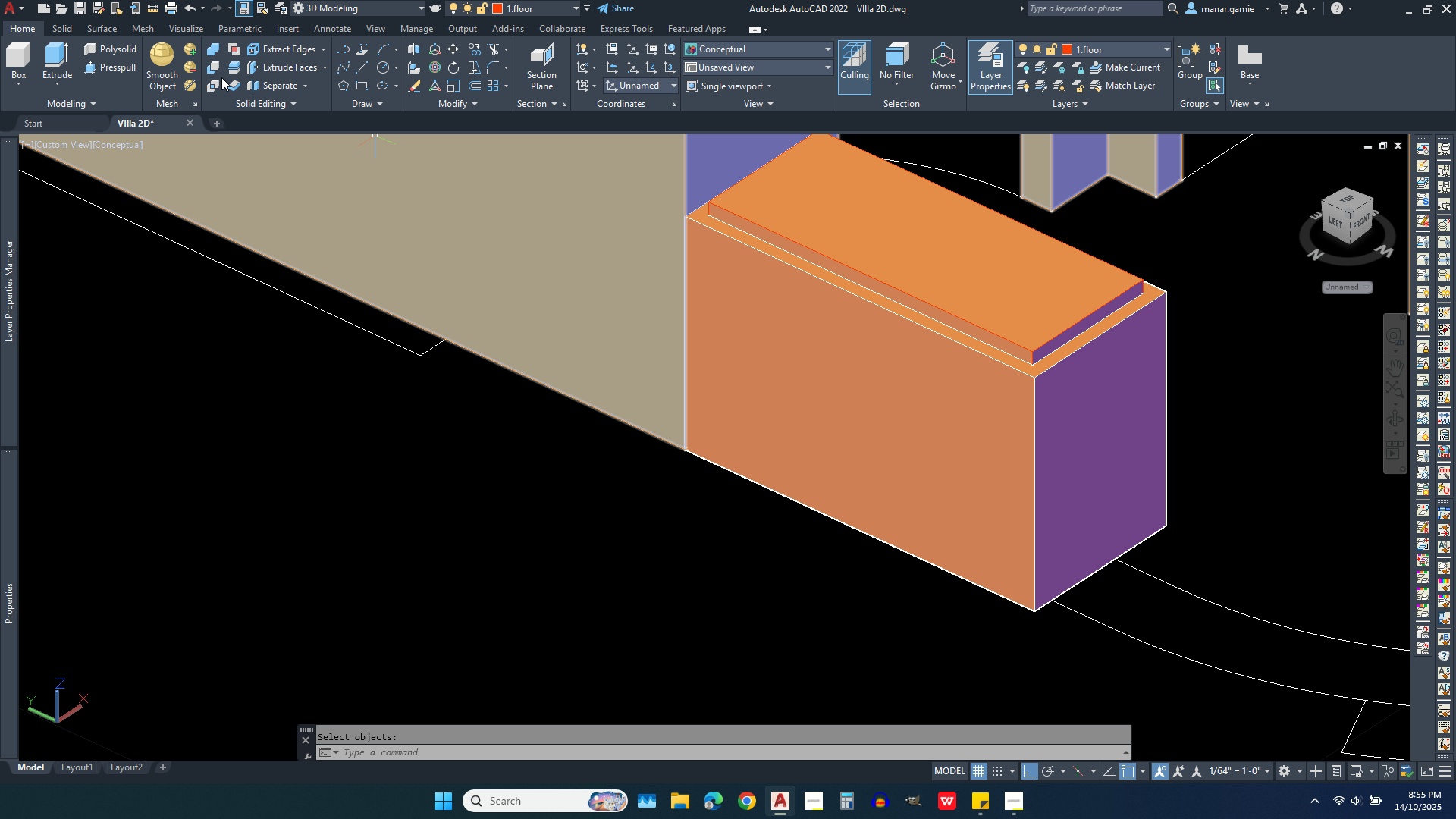 
wait(7.41)
 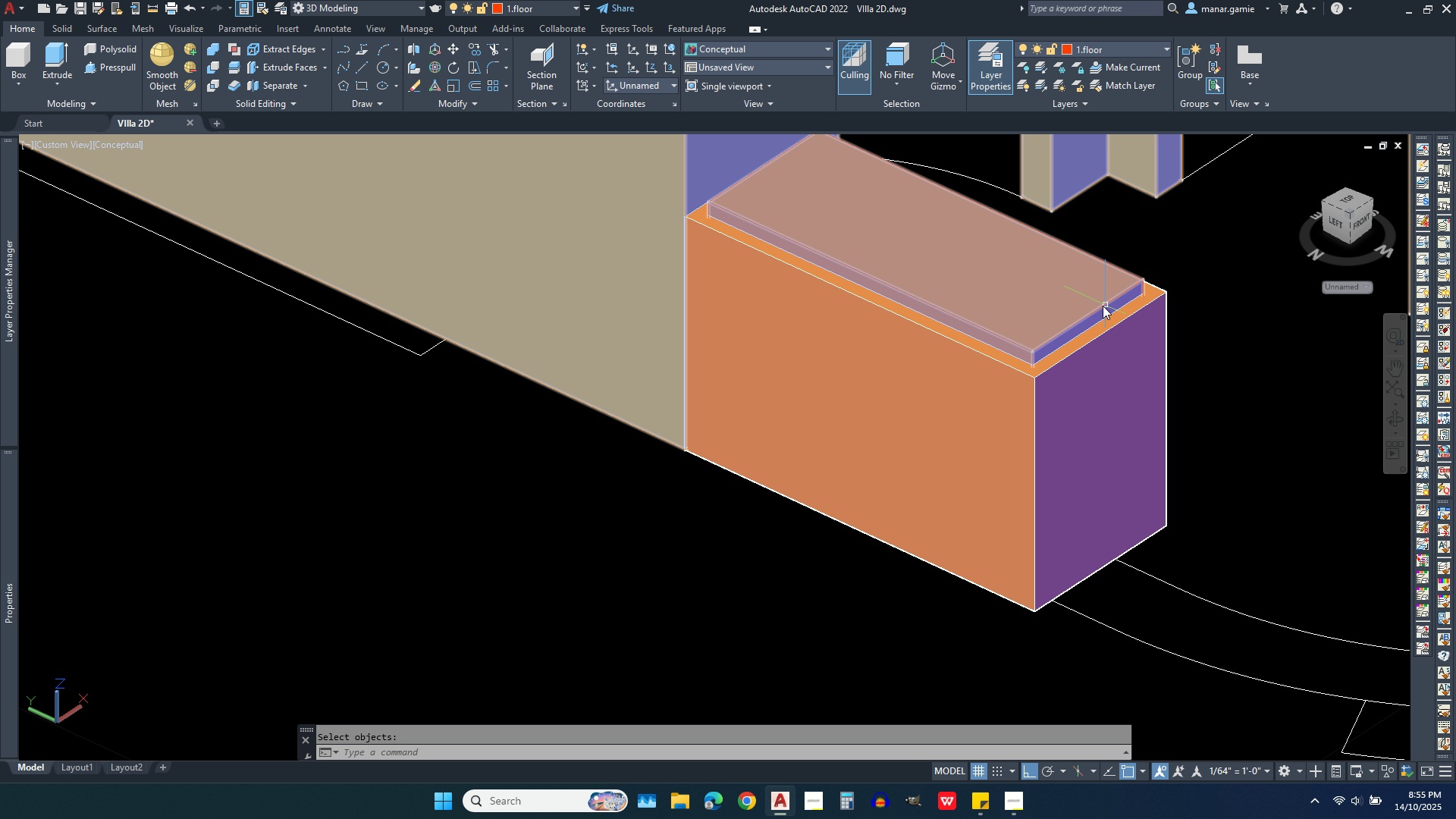 
left_click([285, 66])
 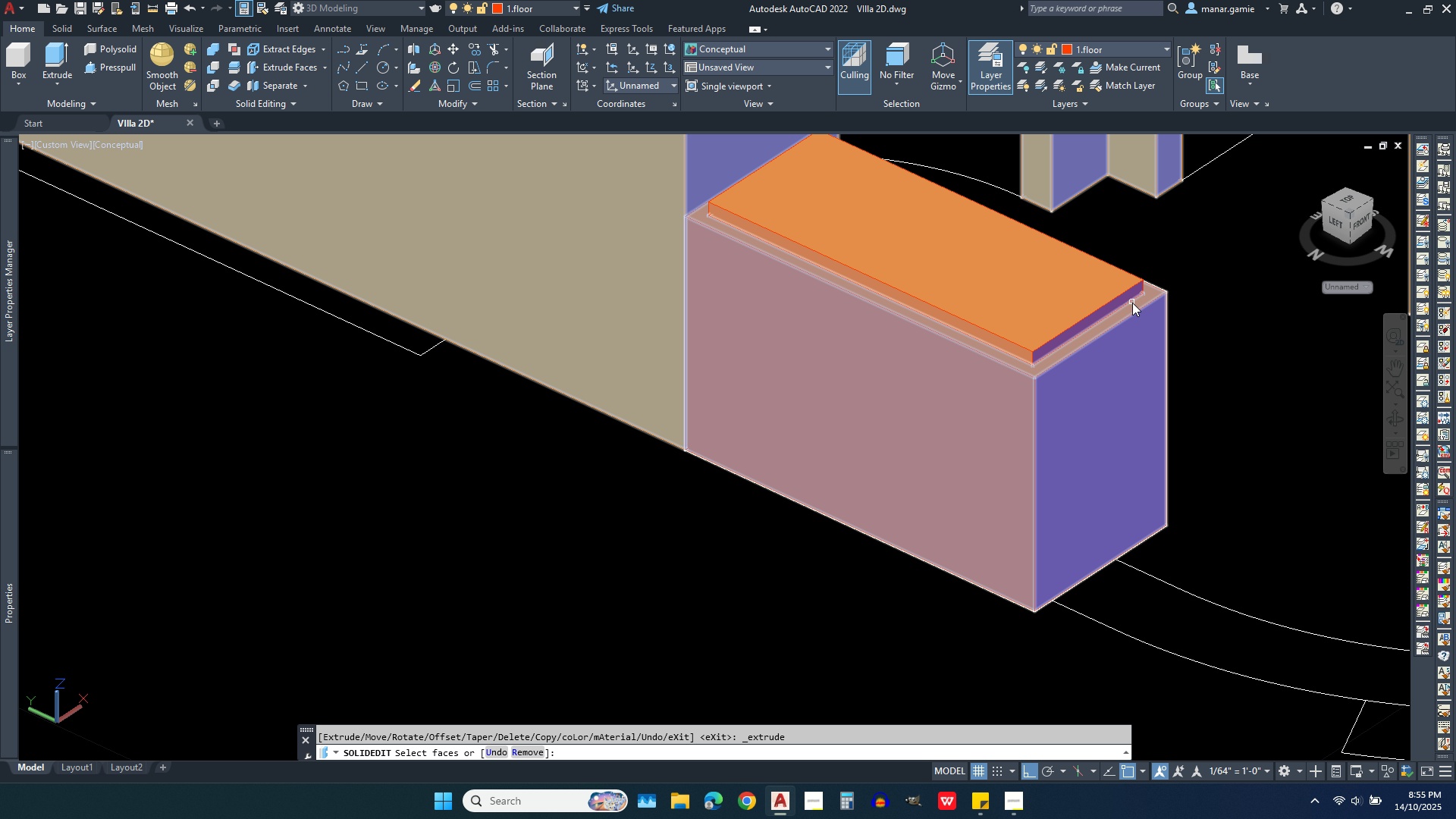 
left_click([1132, 305])
 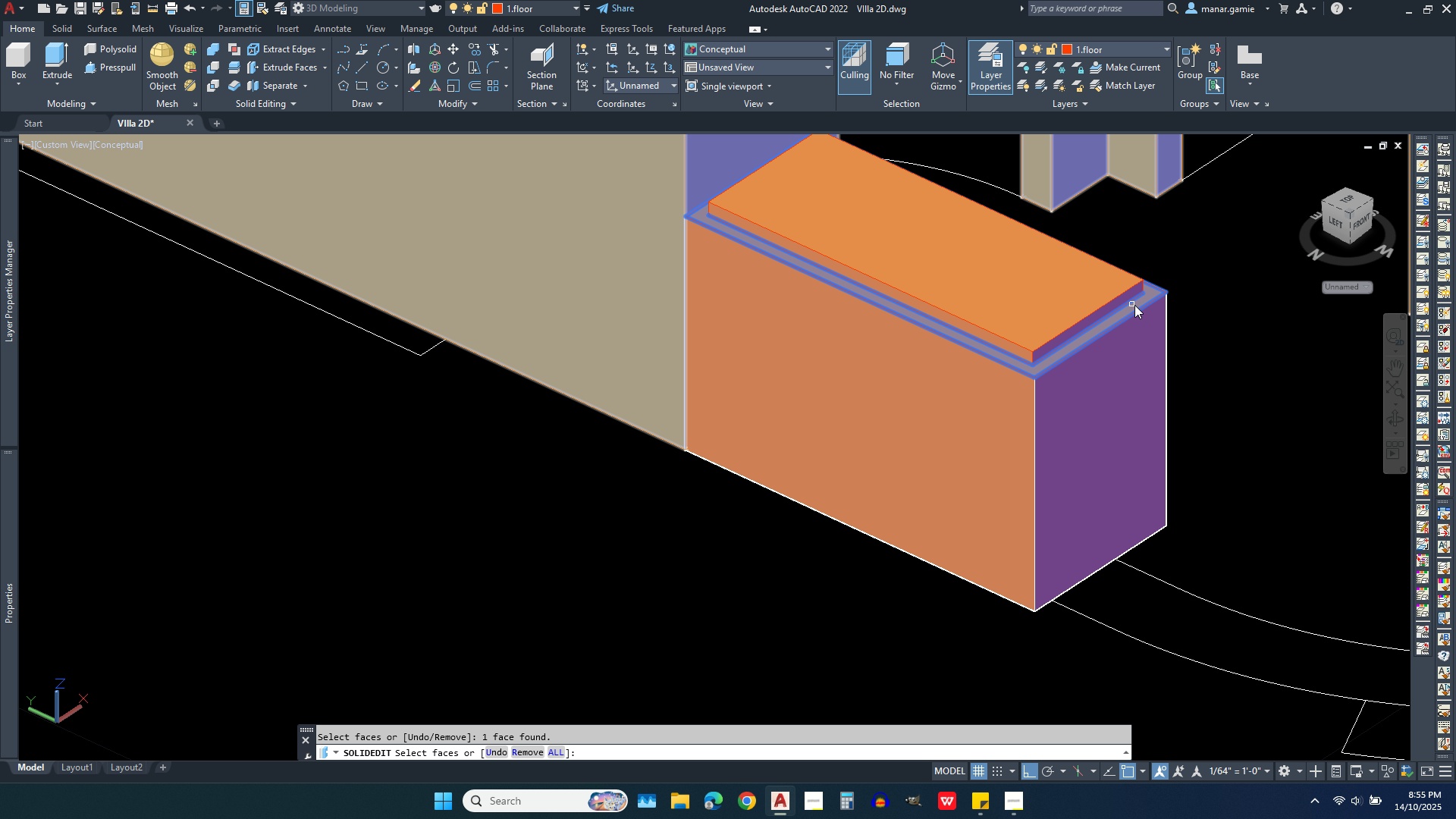 
right_click([1209, 287])
 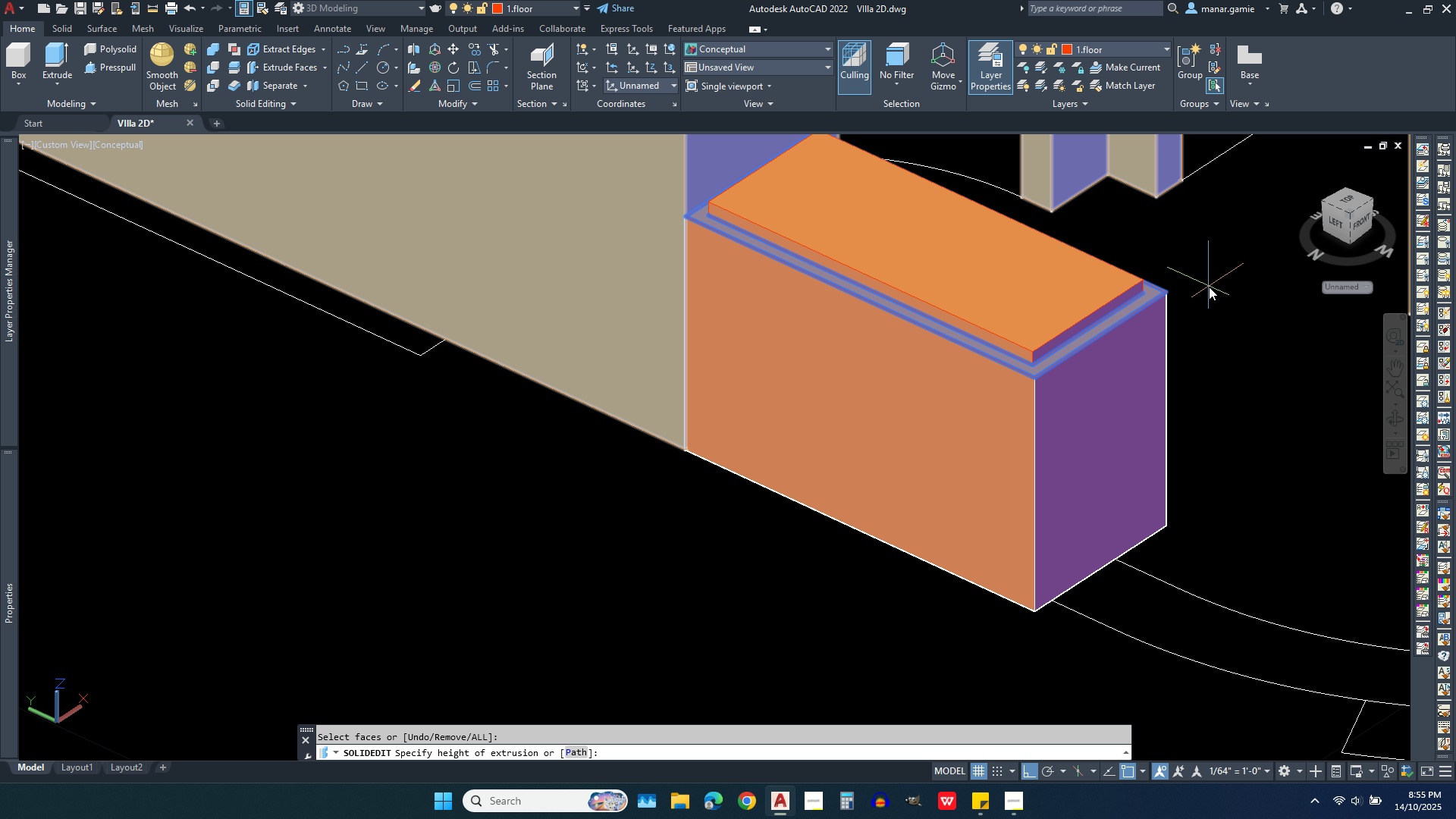 
left_click([1209, 287])
 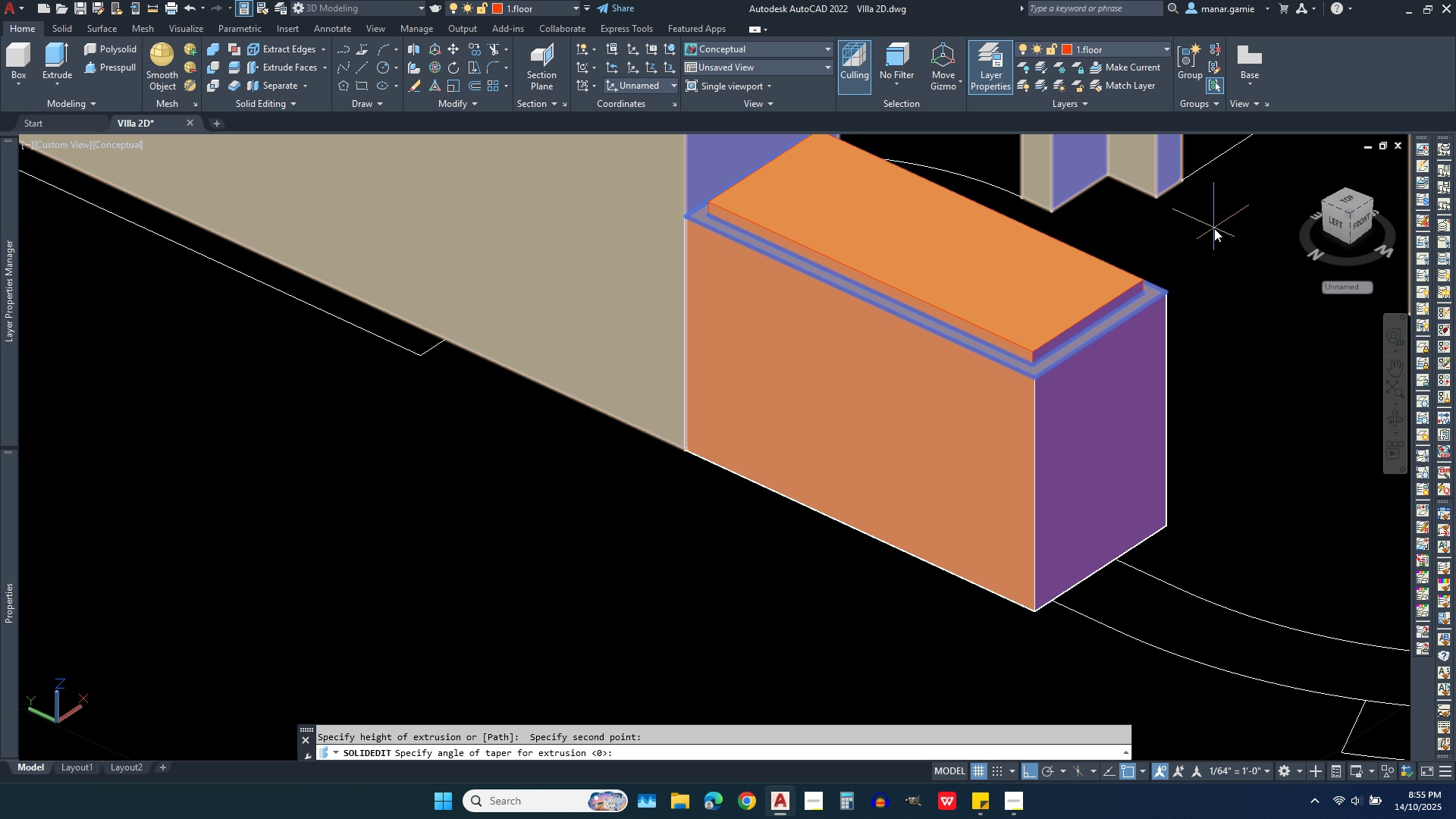 
left_click([1214, 228])
 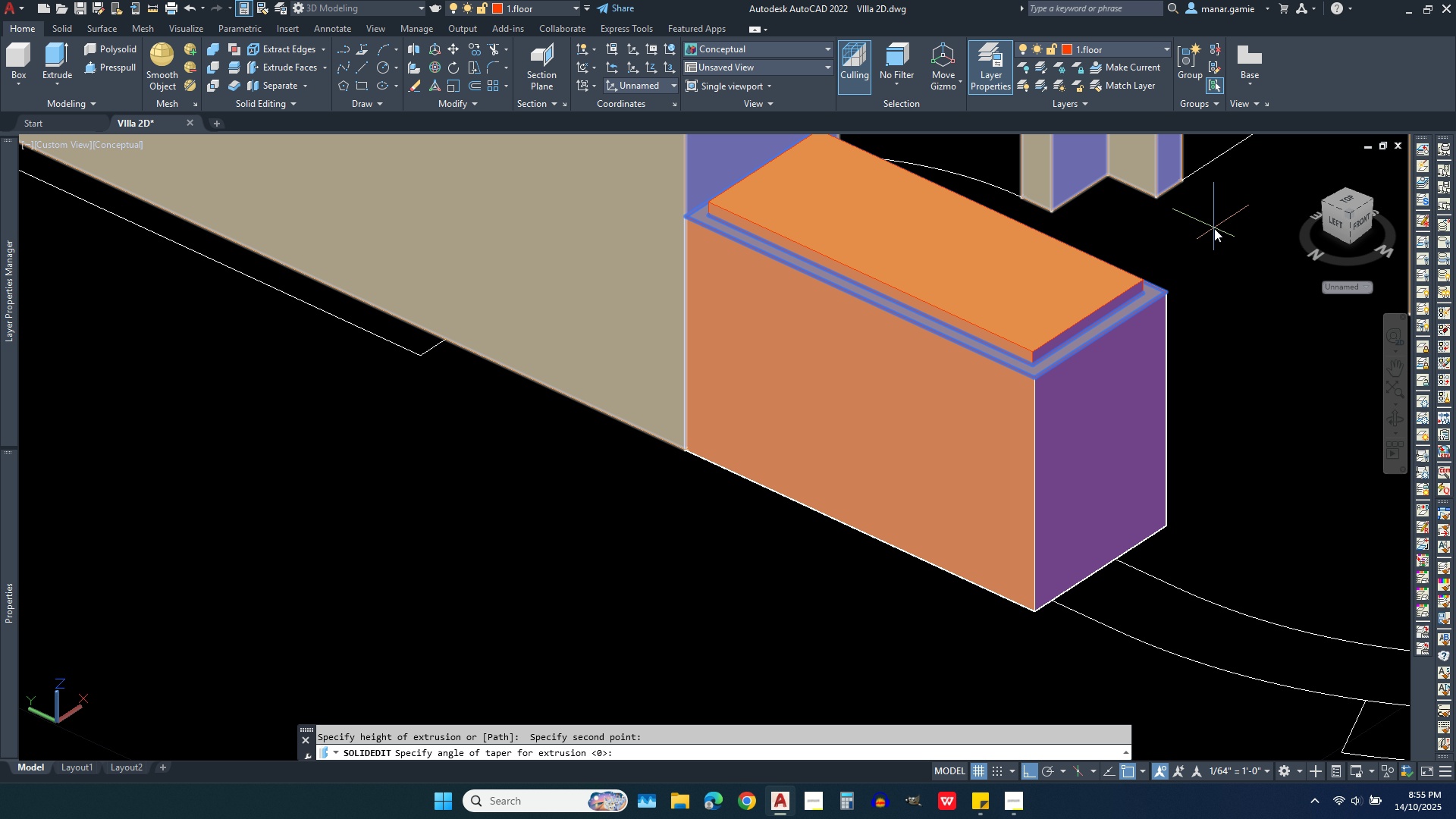 
right_click([1214, 228])
 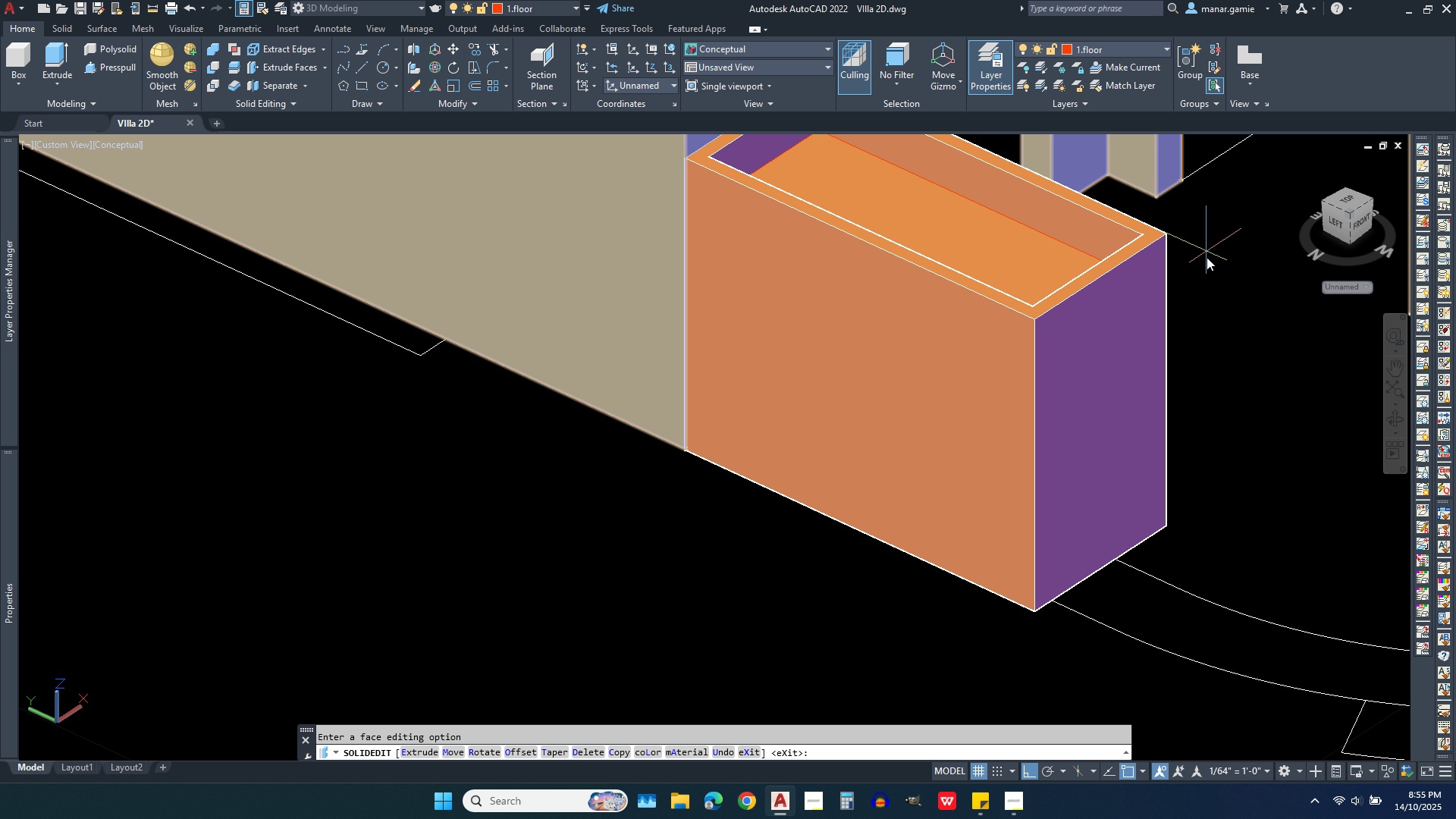 
scroll: coordinate [1196, 284], scroll_direction: down, amount: 1.0
 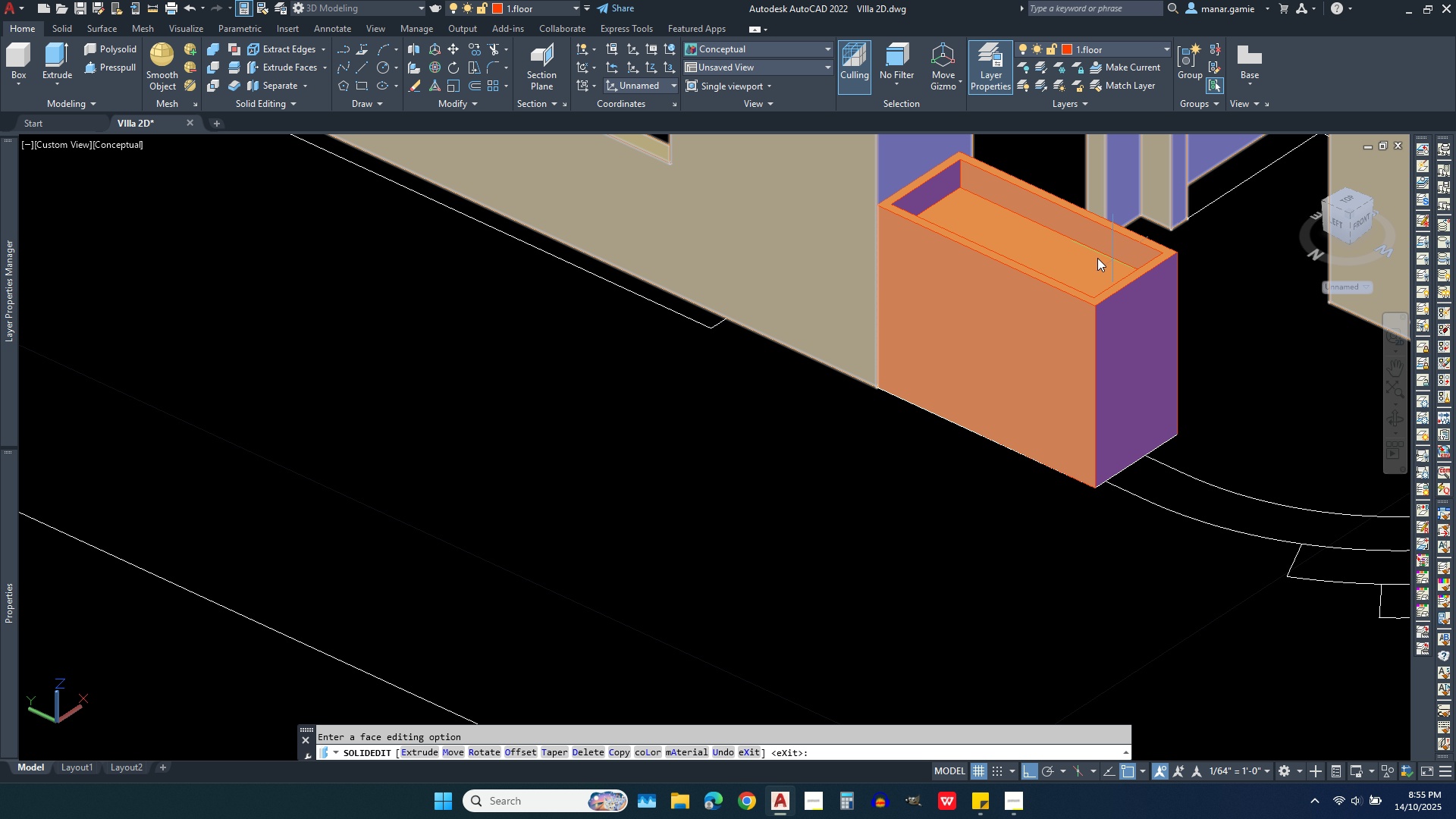 
key(Escape)
 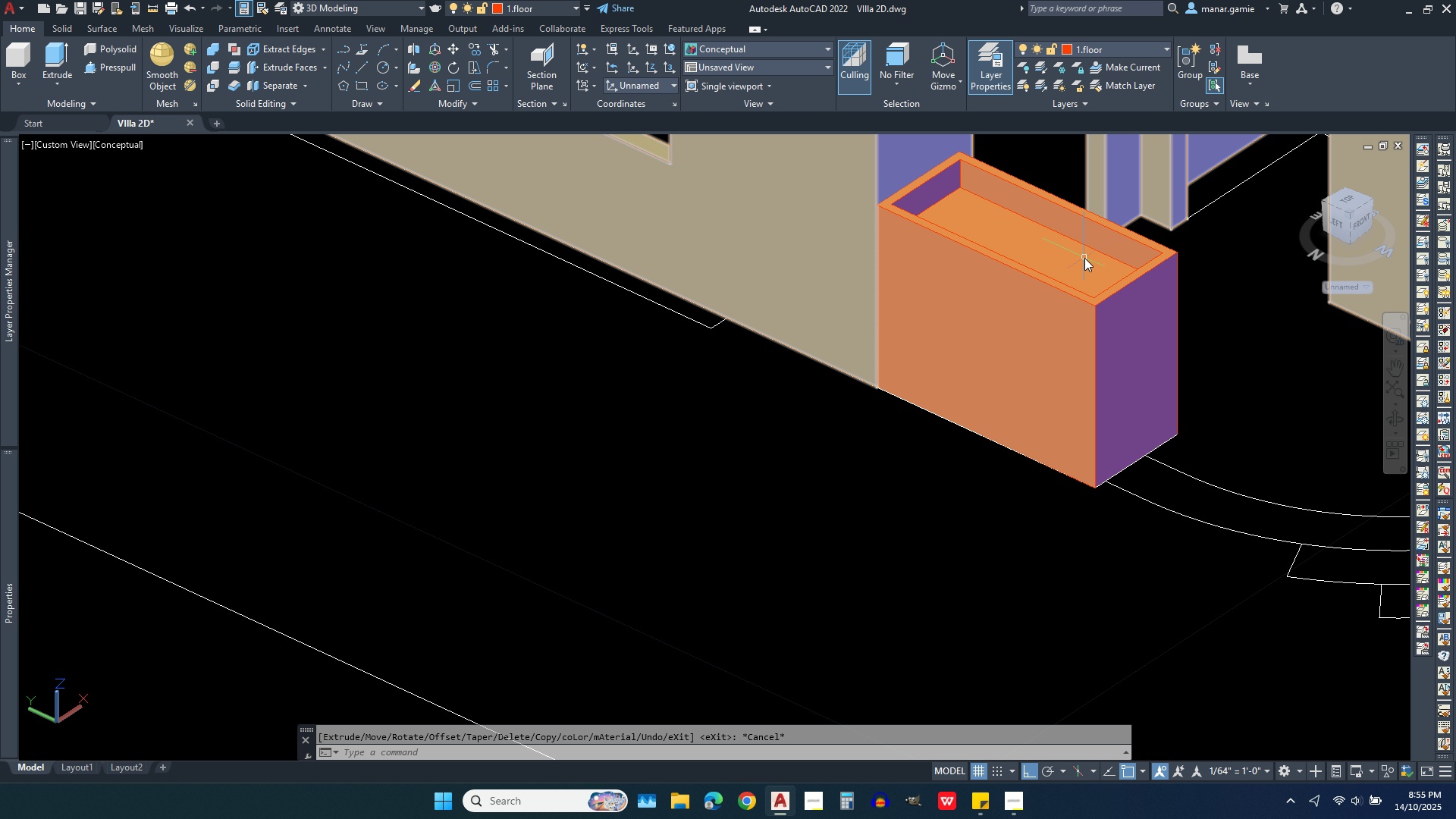 
left_click([1094, 278])
 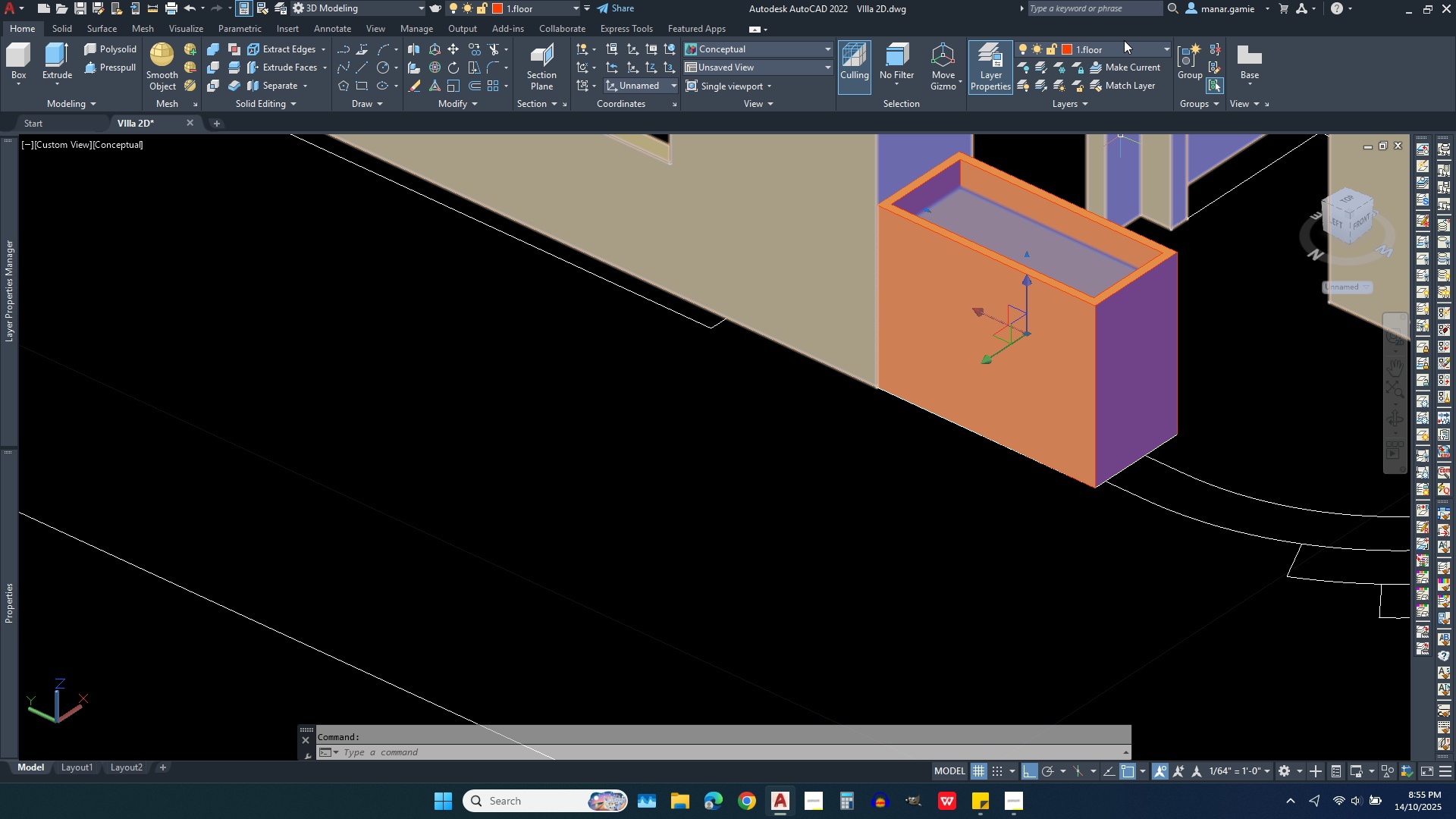 
left_click([1126, 46])
 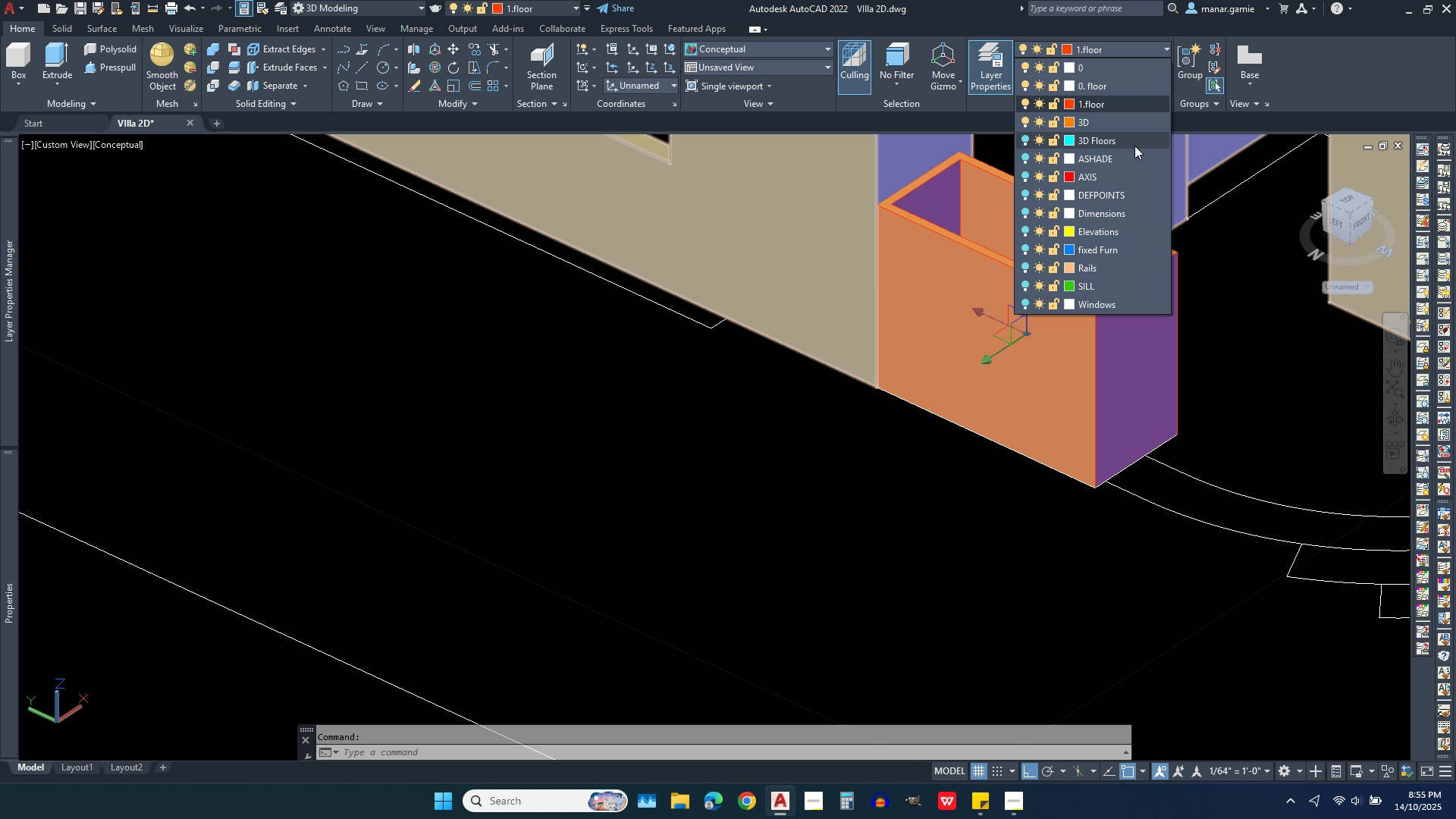 
left_click([1134, 143])
 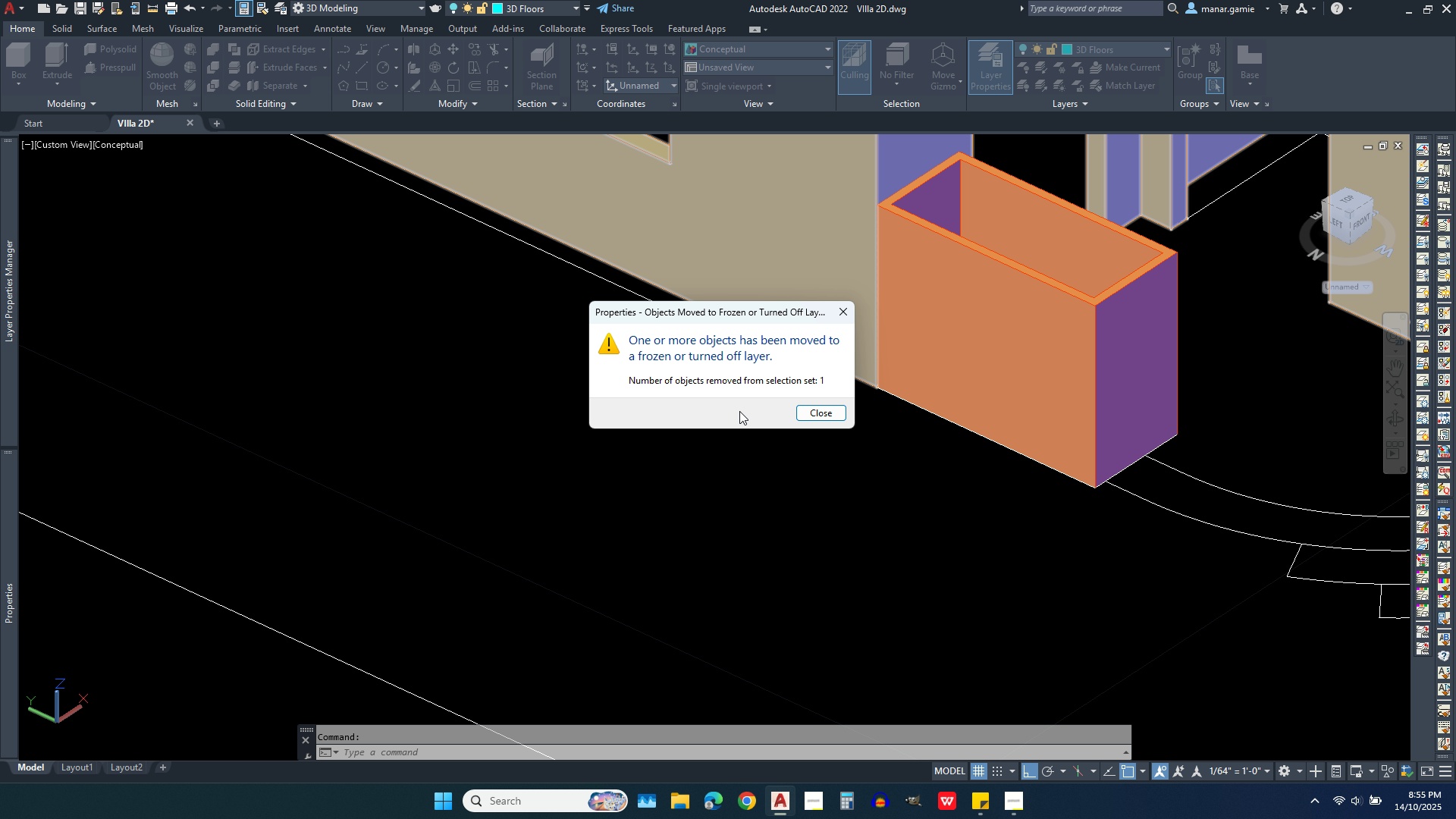 
left_click([824, 411])
 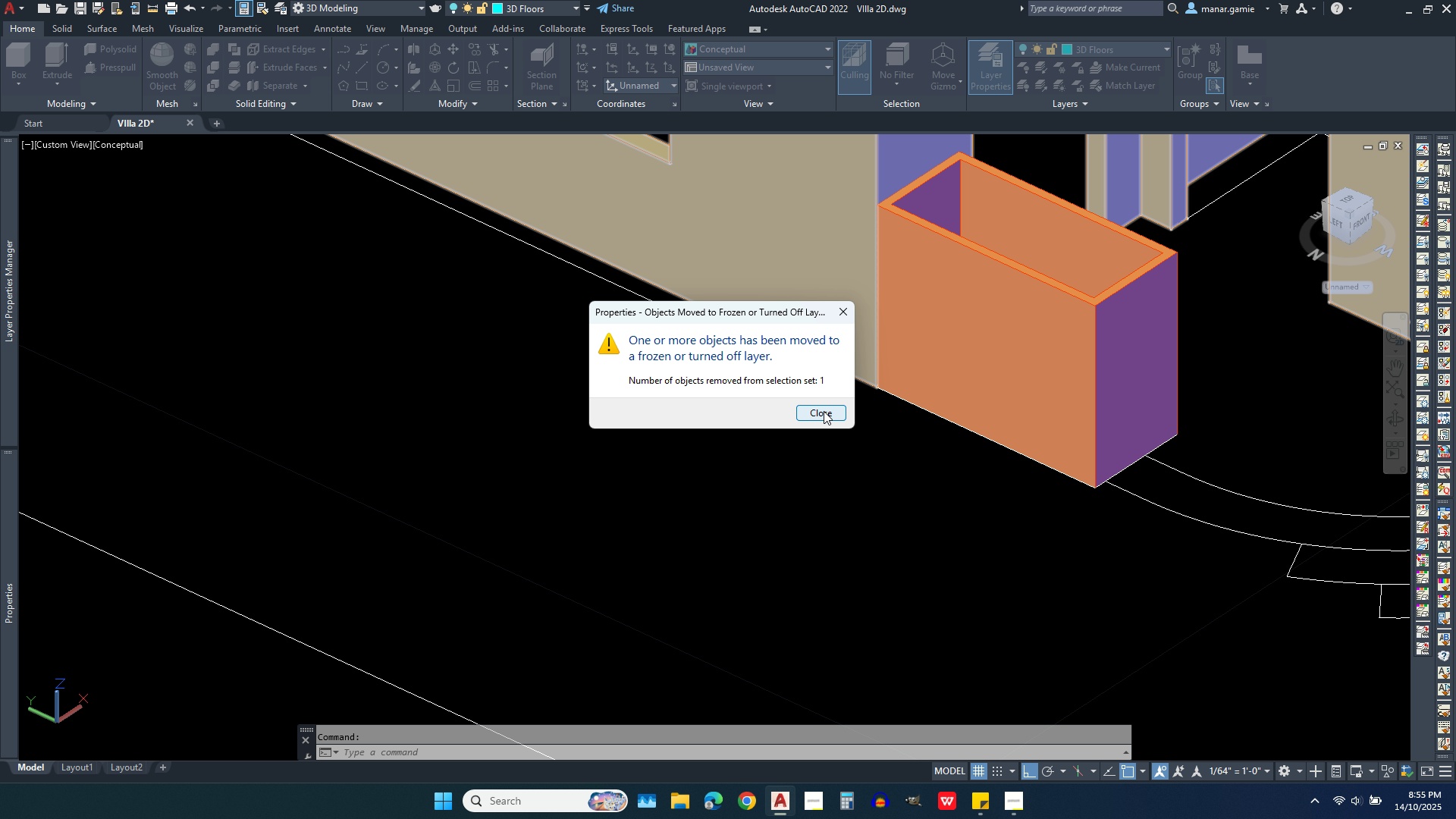 
key(Escape)
 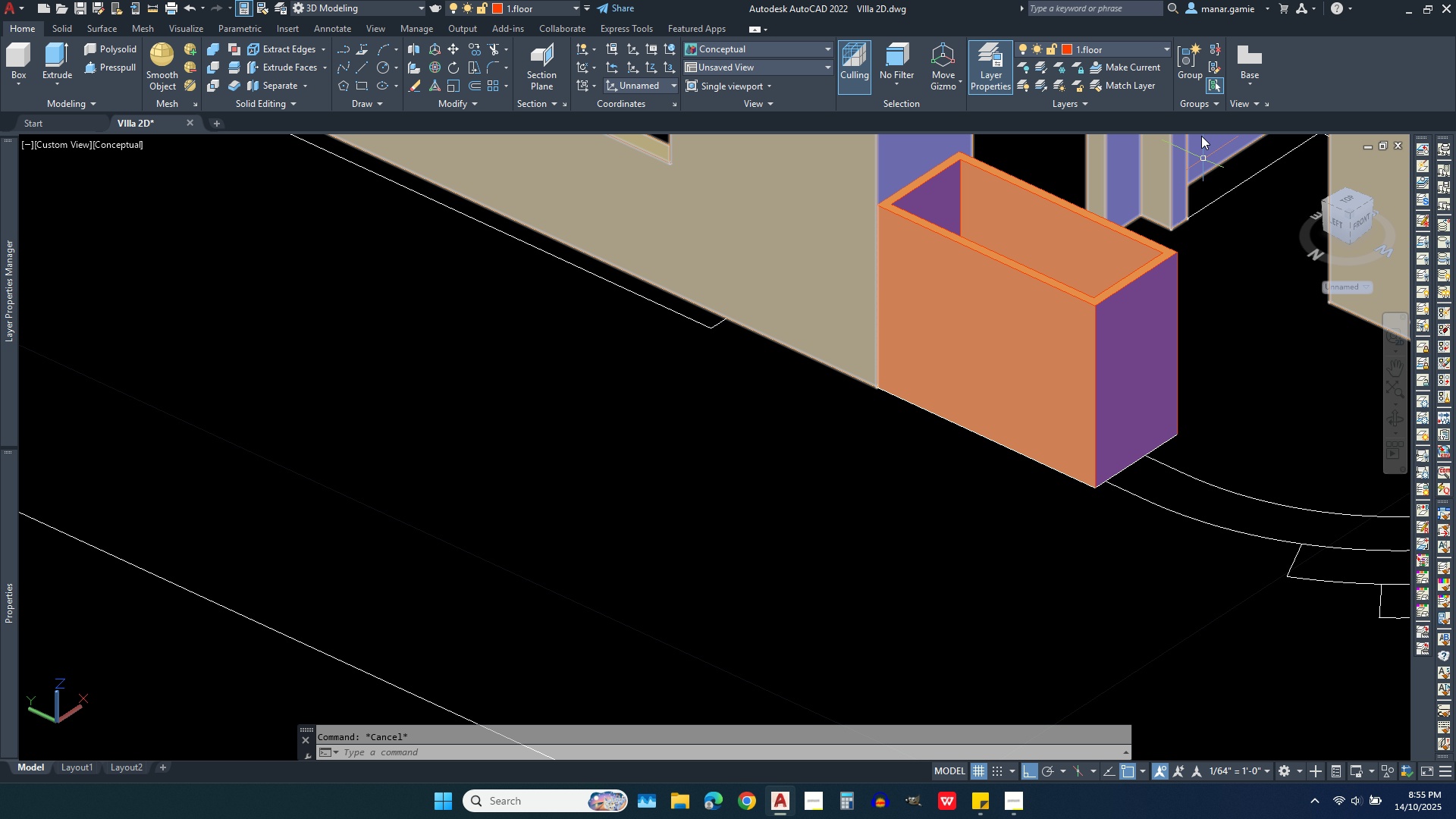 
left_click([1153, 46])
 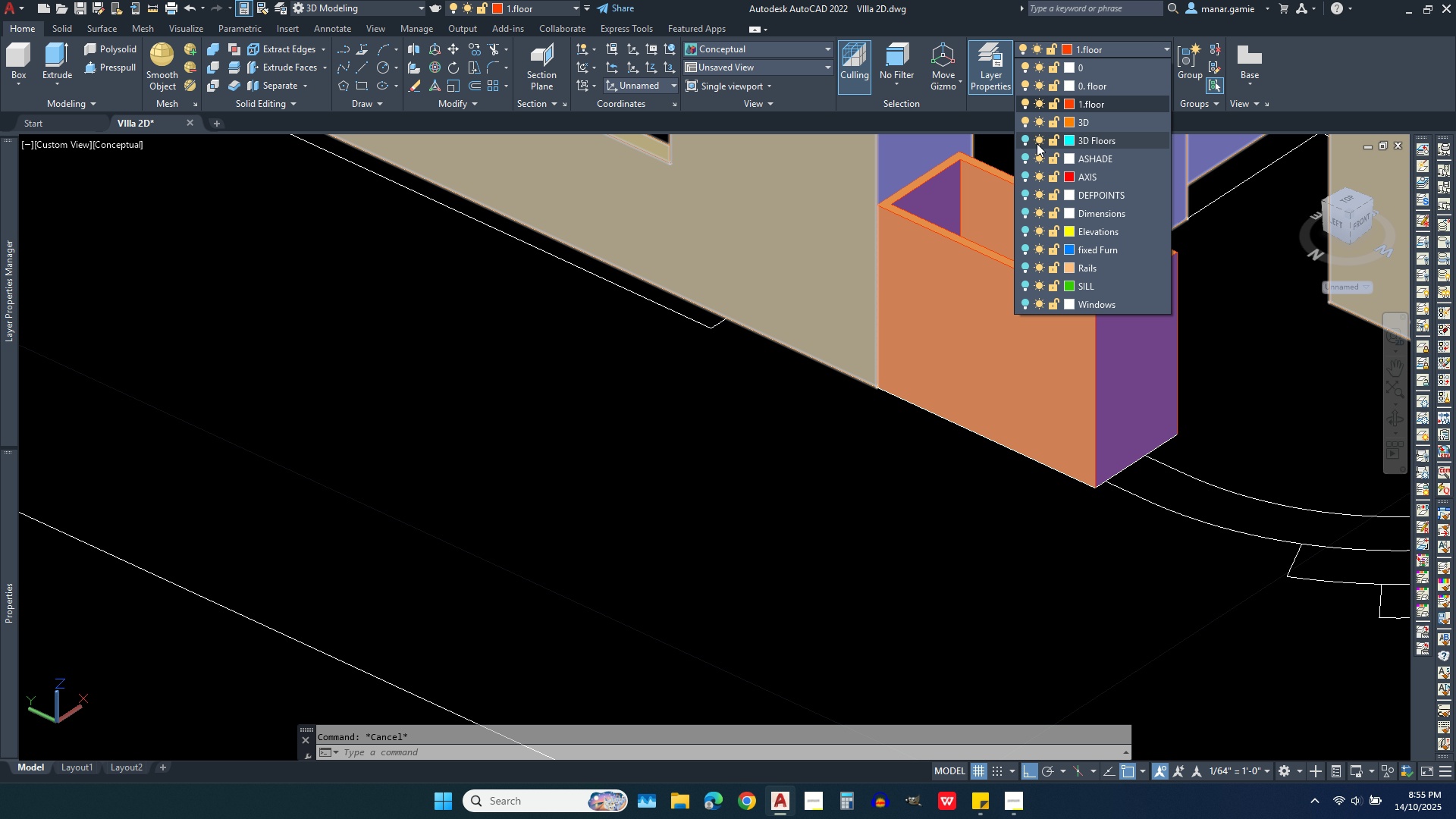 
left_click([1026, 141])
 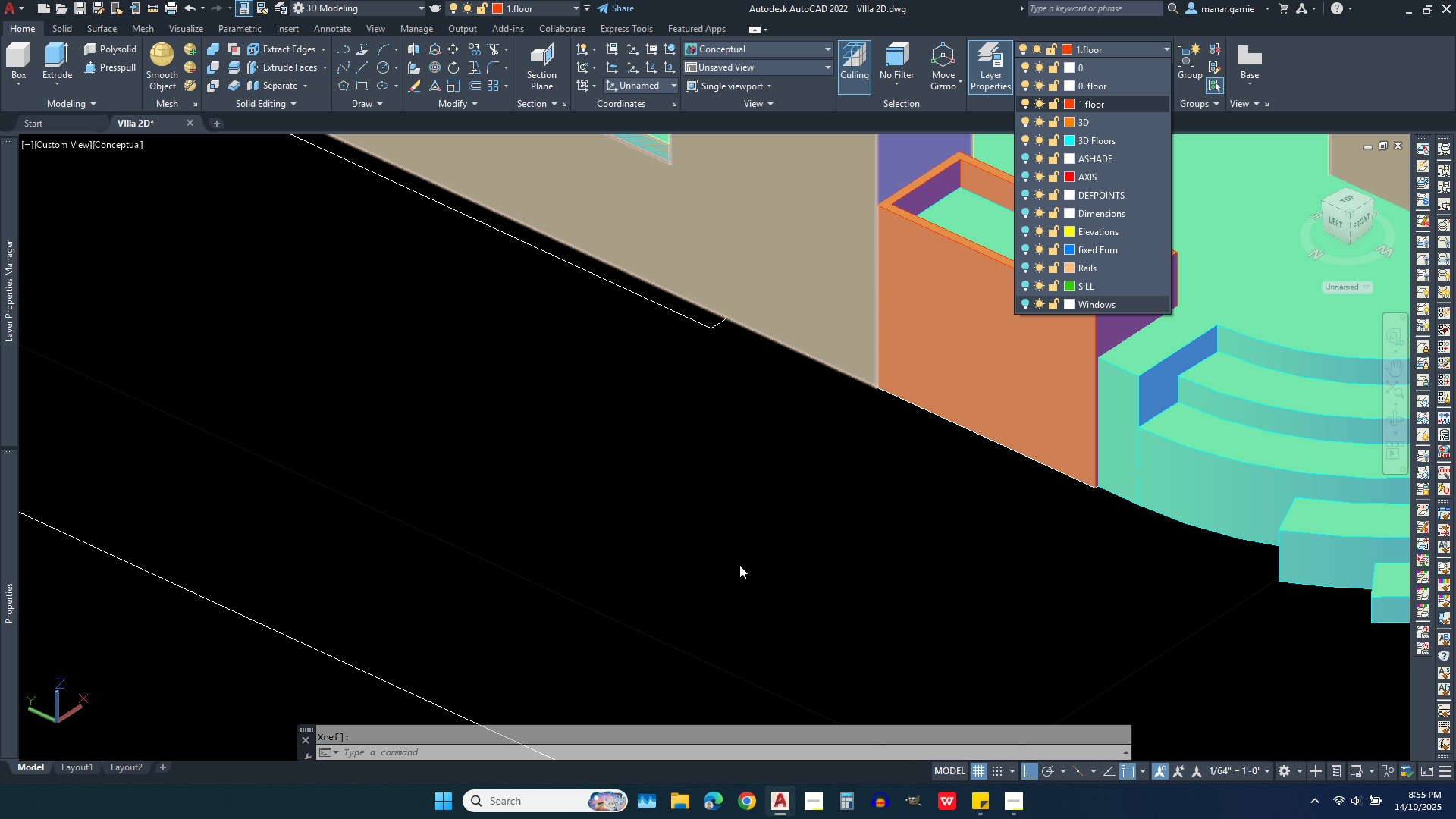 
key(Escape)
 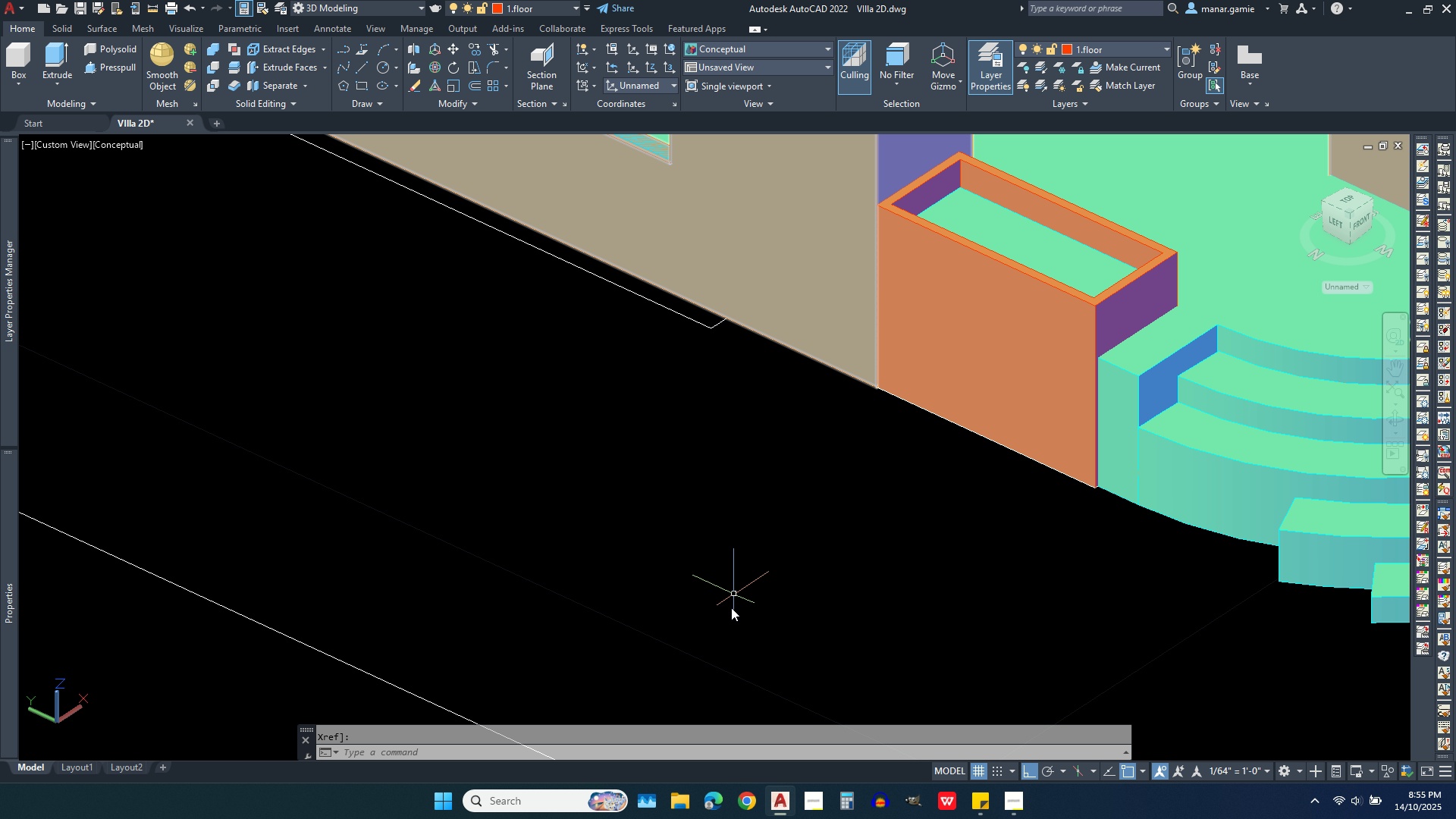 
scroll: coordinate [726, 618], scroll_direction: down, amount: 2.0
 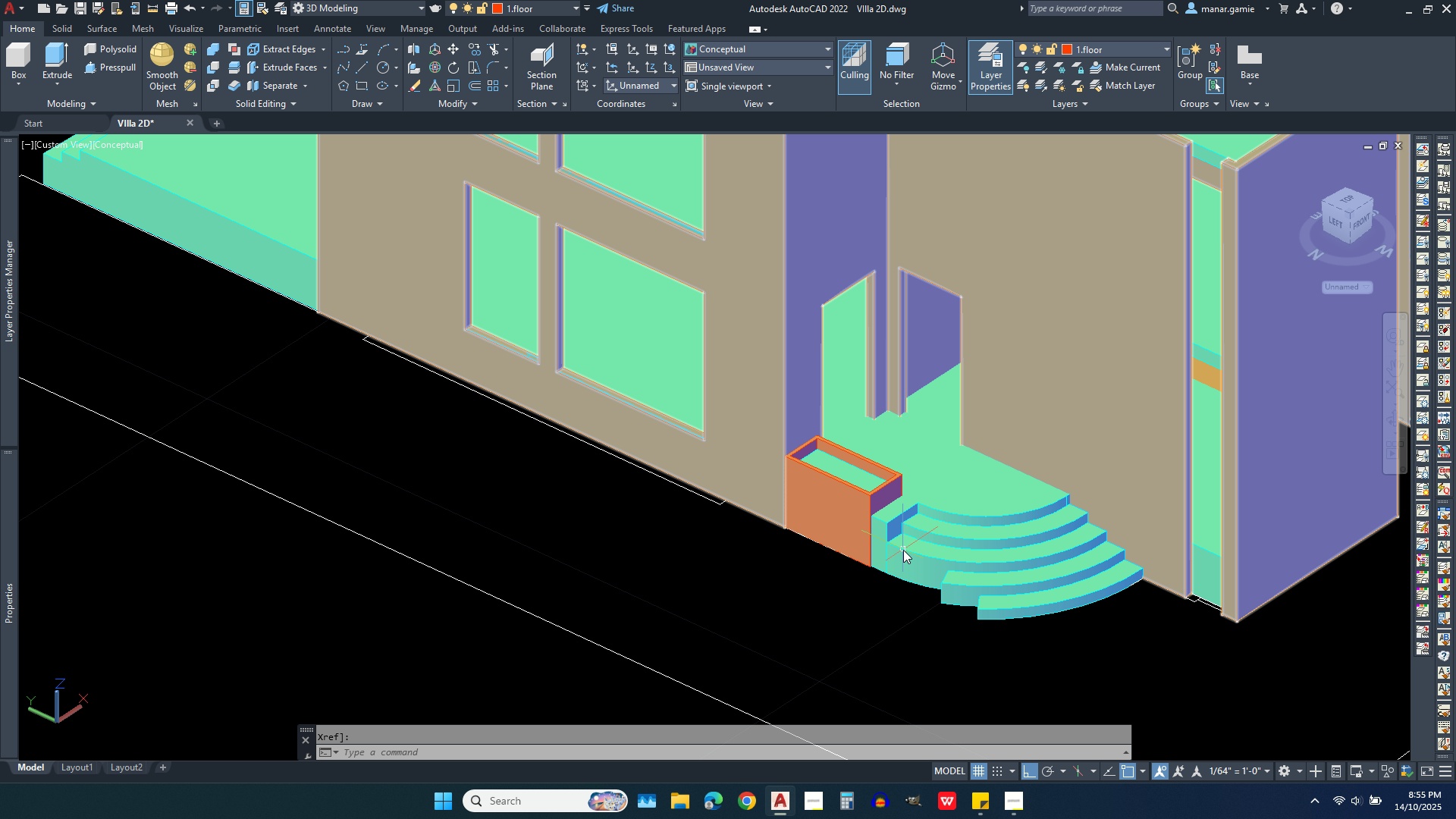 
scroll: coordinate [903, 547], scroll_direction: up, amount: 2.0
 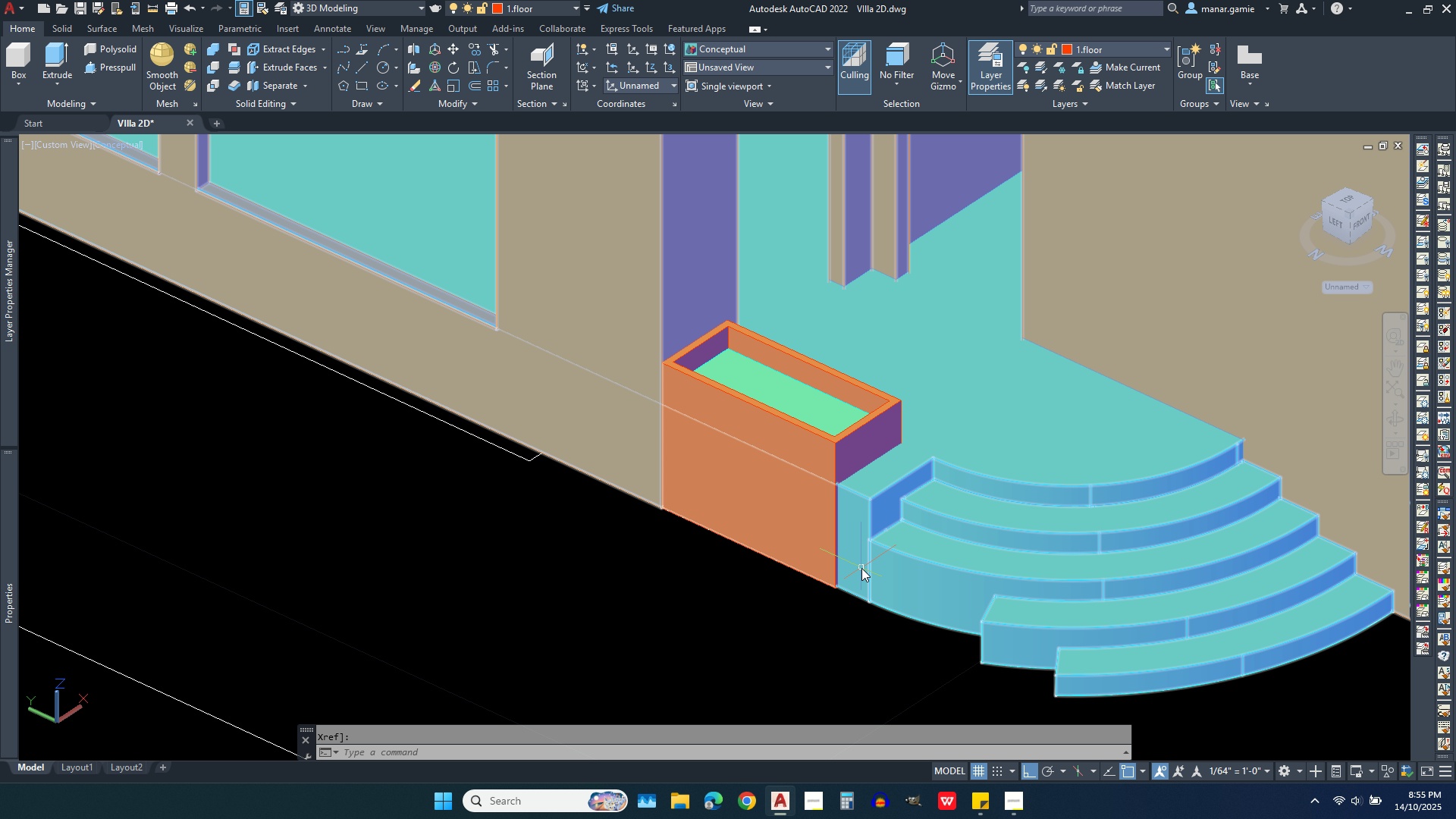 
scroll: coordinate [811, 613], scroll_direction: down, amount: 2.0
 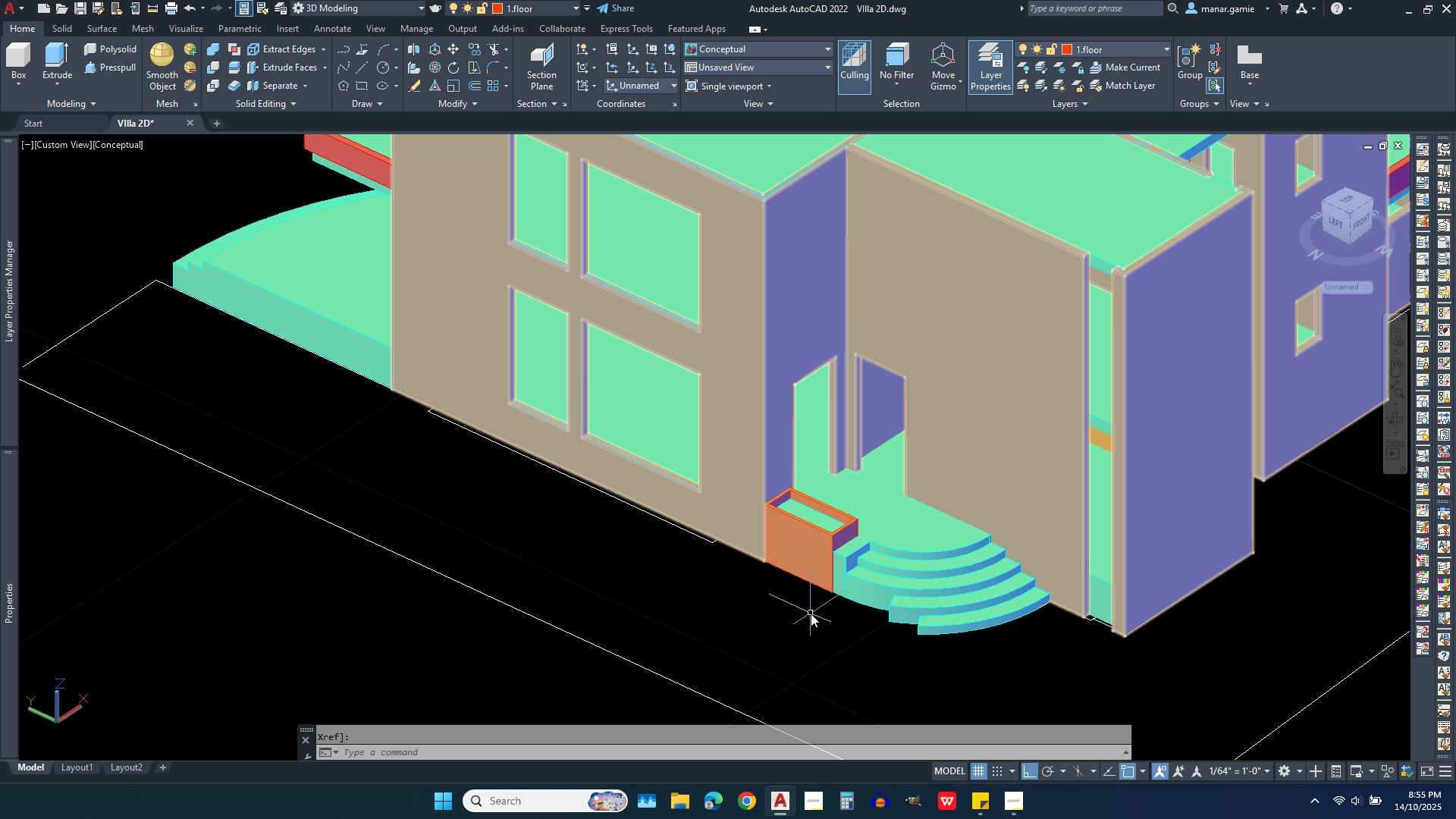 
scroll: coordinate [811, 613], scroll_direction: up, amount: 3.0
 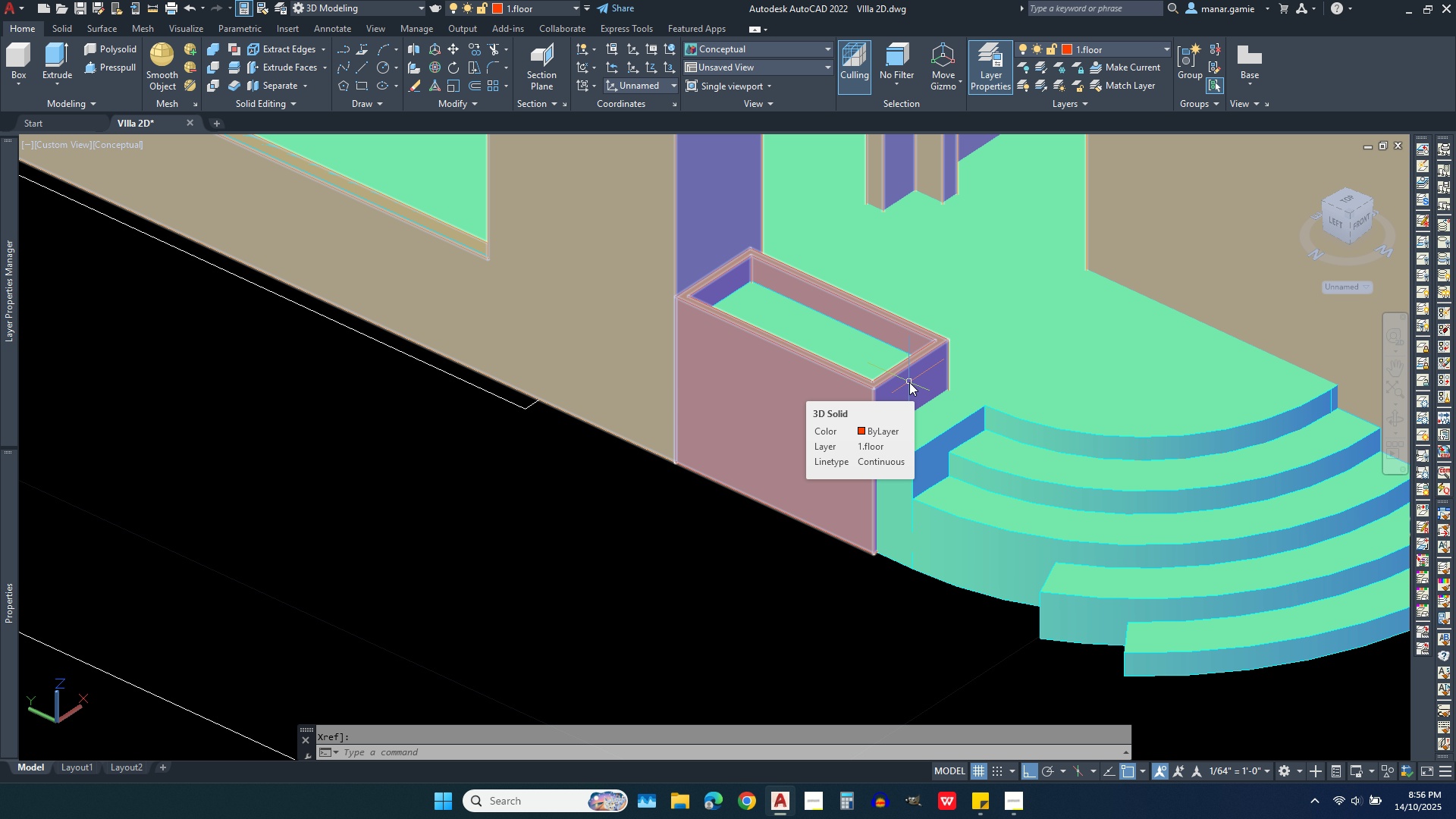 
wait(6.66)
 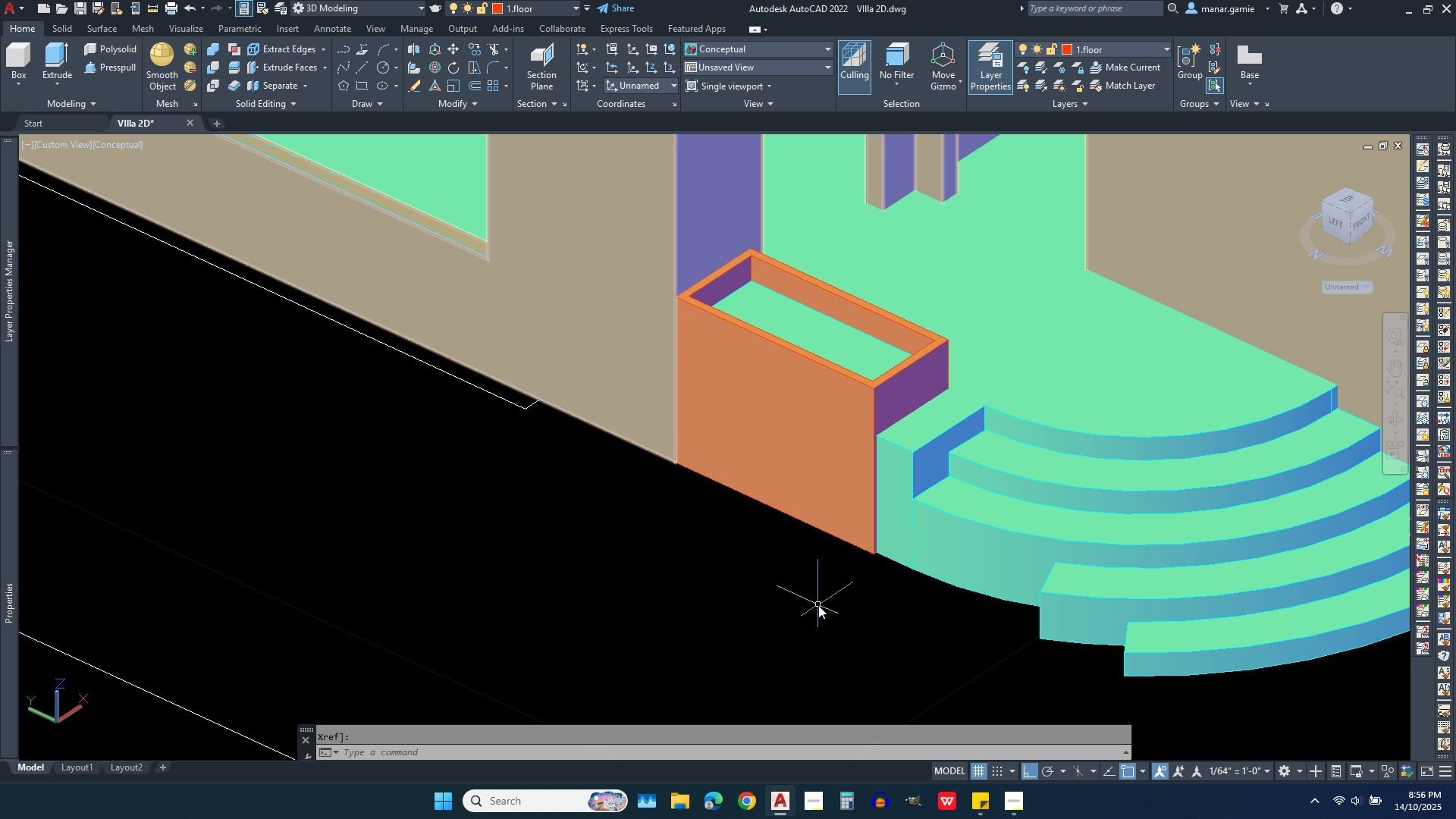 
scroll: coordinate [805, 491], scroll_direction: down, amount: 2.0
 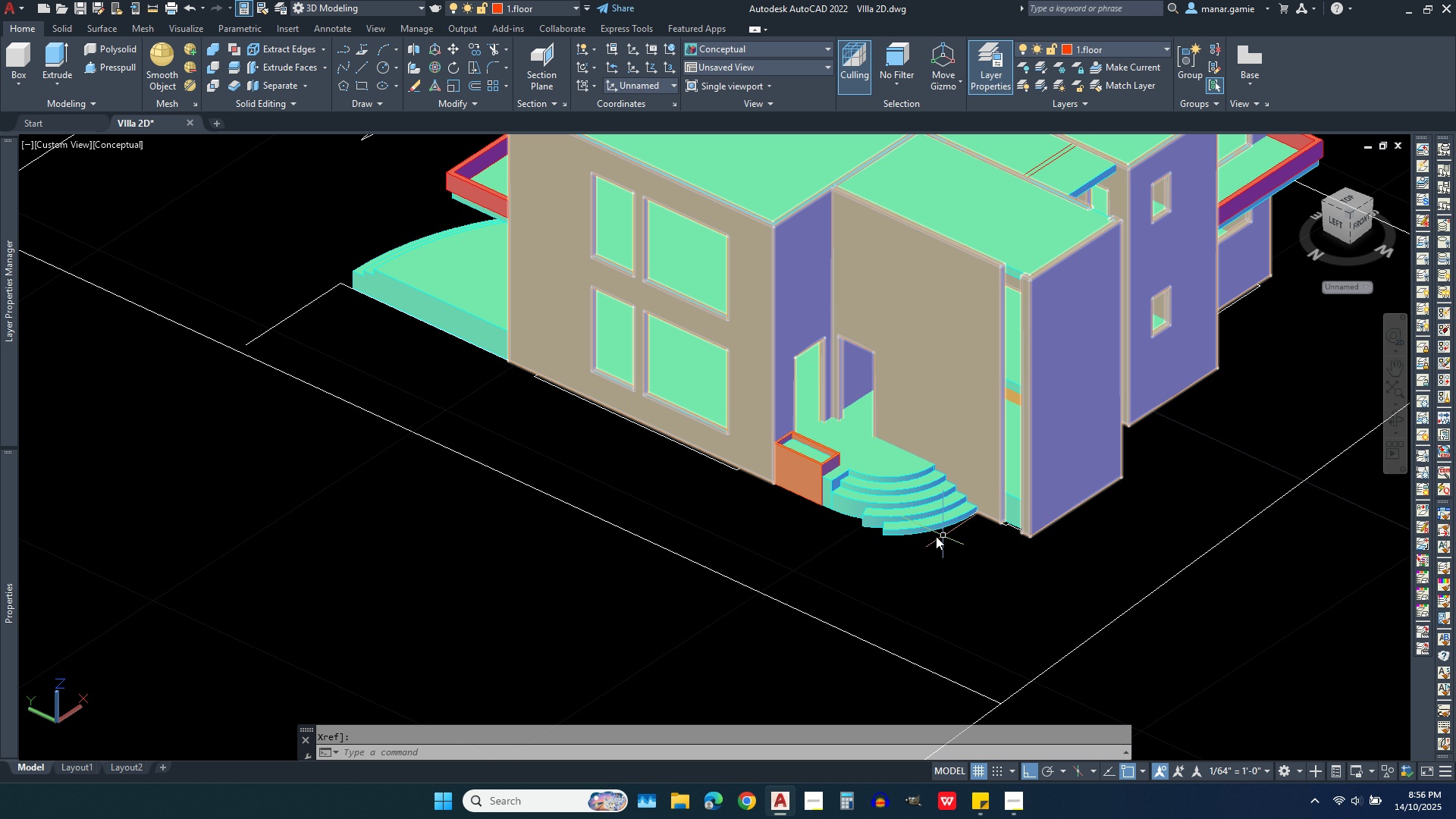 
scroll: coordinate [848, 504], scroll_direction: up, amount: 3.0
 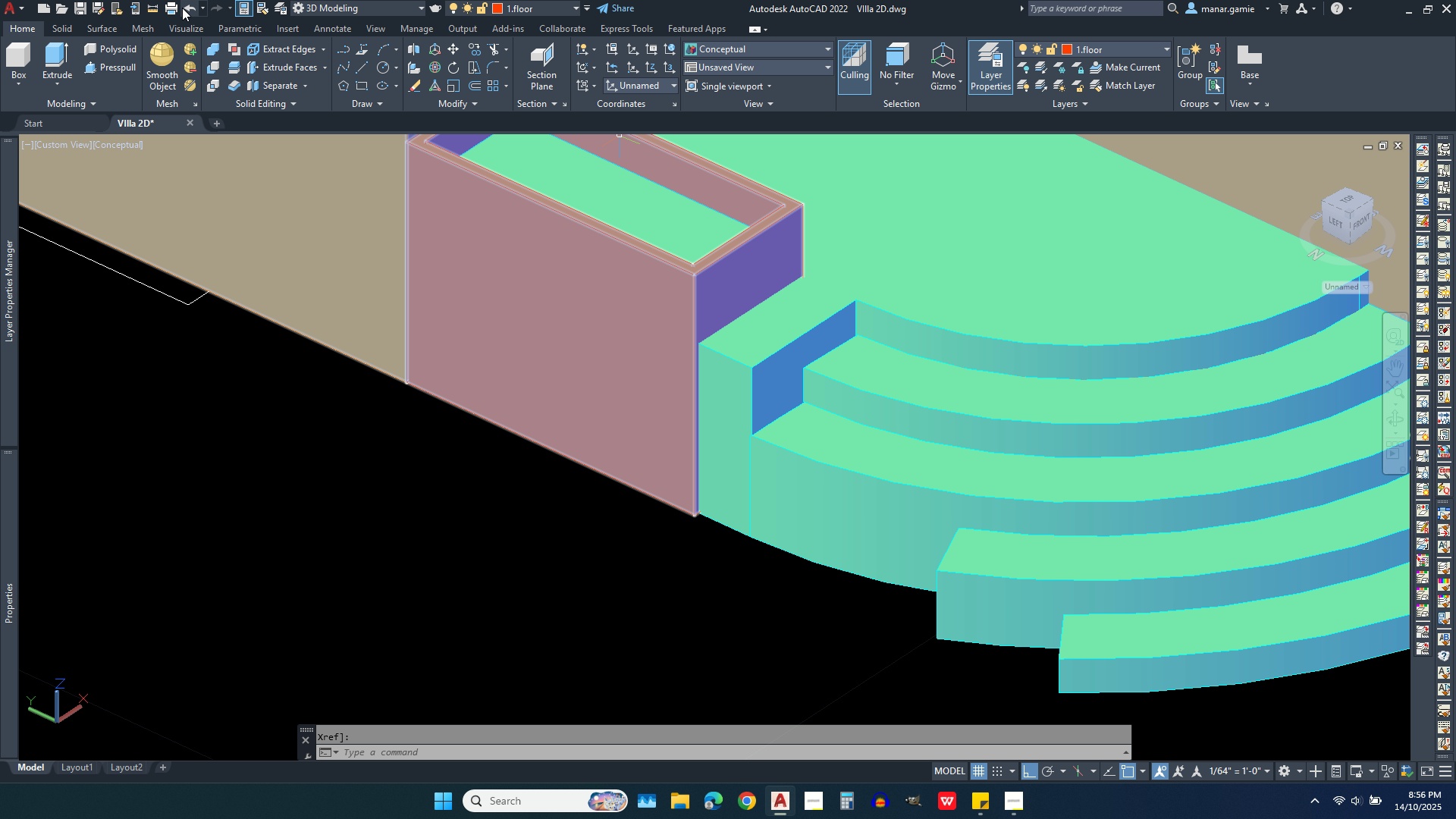 
left_click([150, 8])
 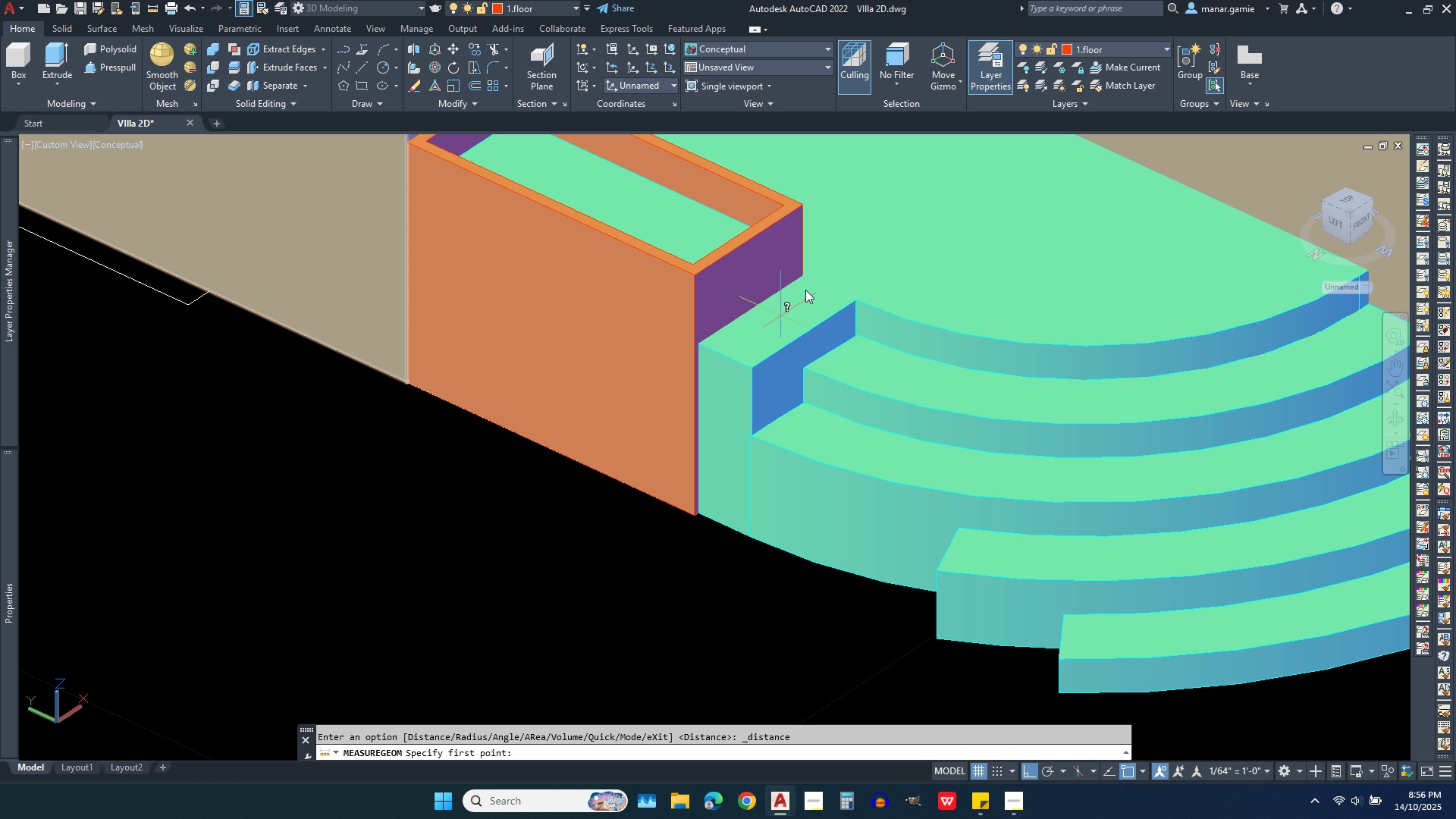 
wait(5.47)
 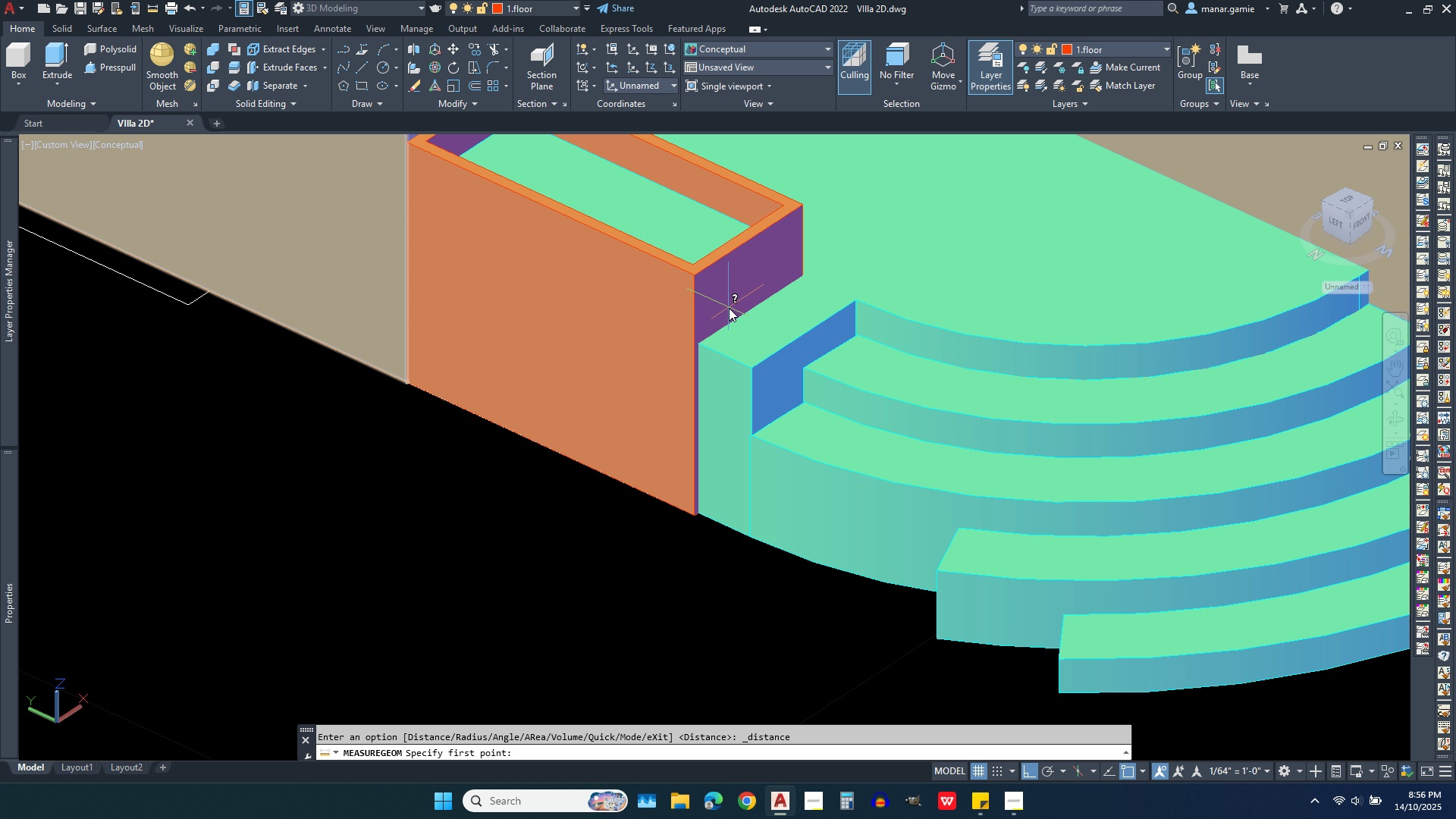 
left_click([802, 202])
 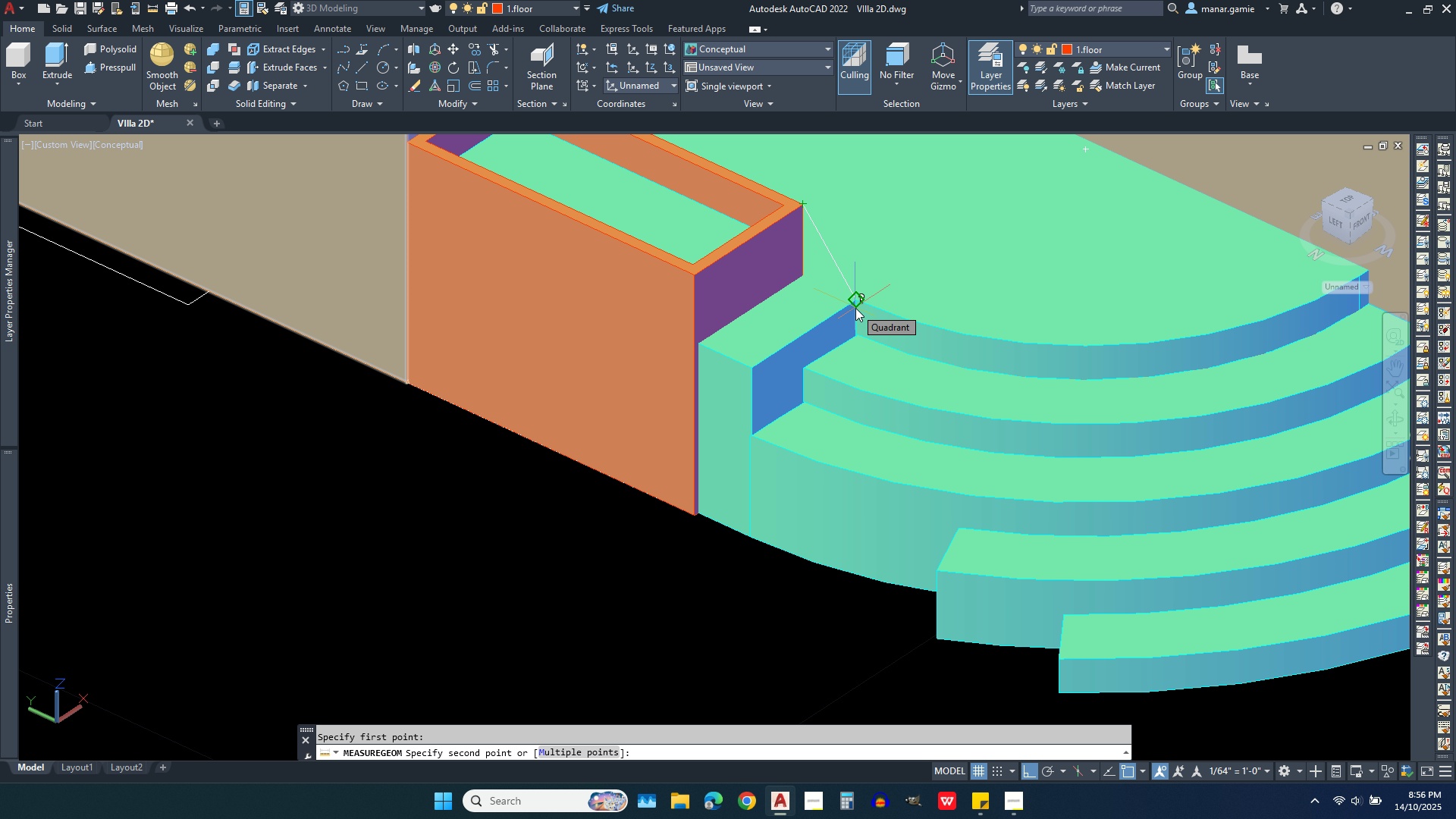 
left_click([855, 308])
 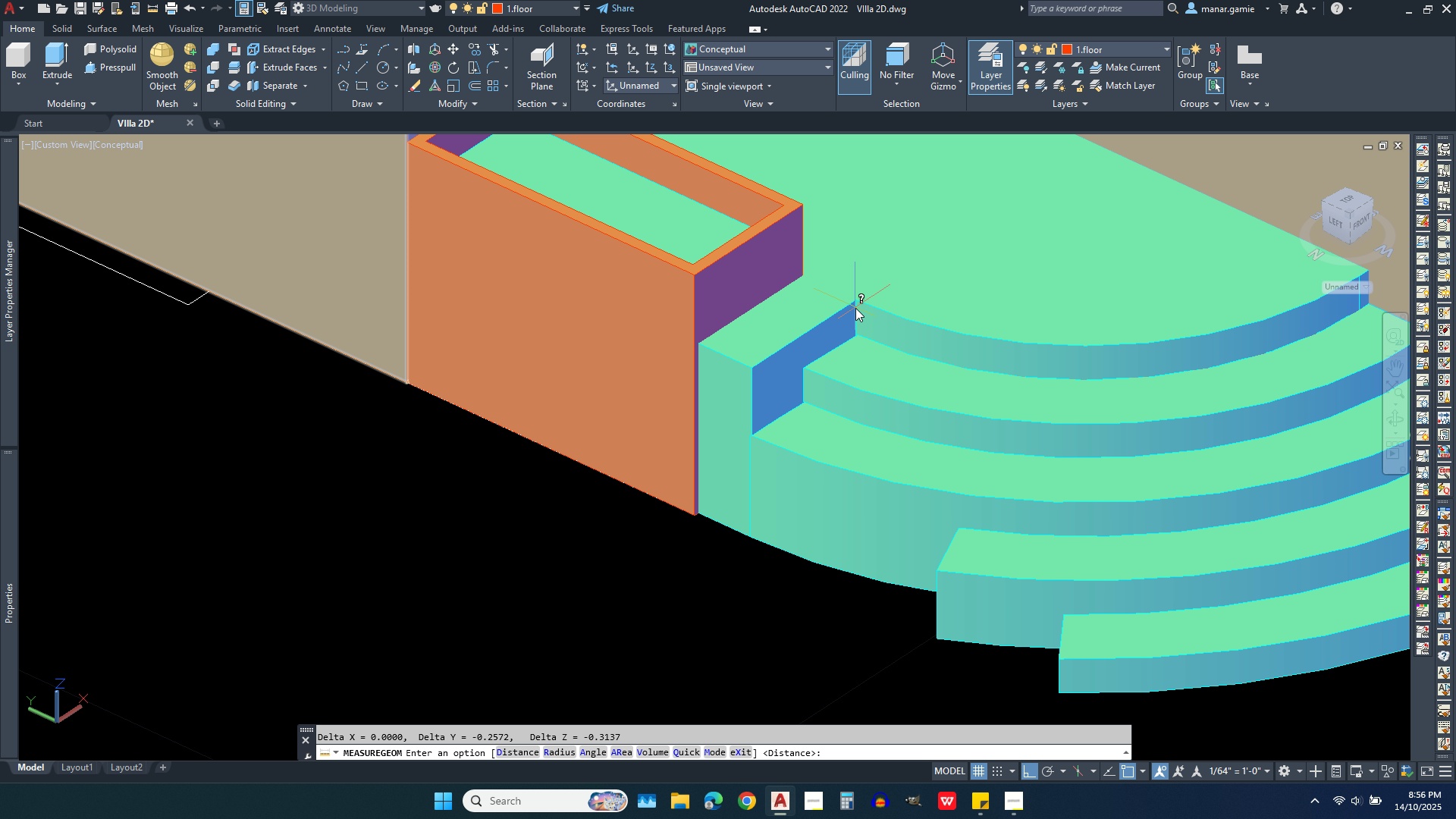 
wait(6.47)
 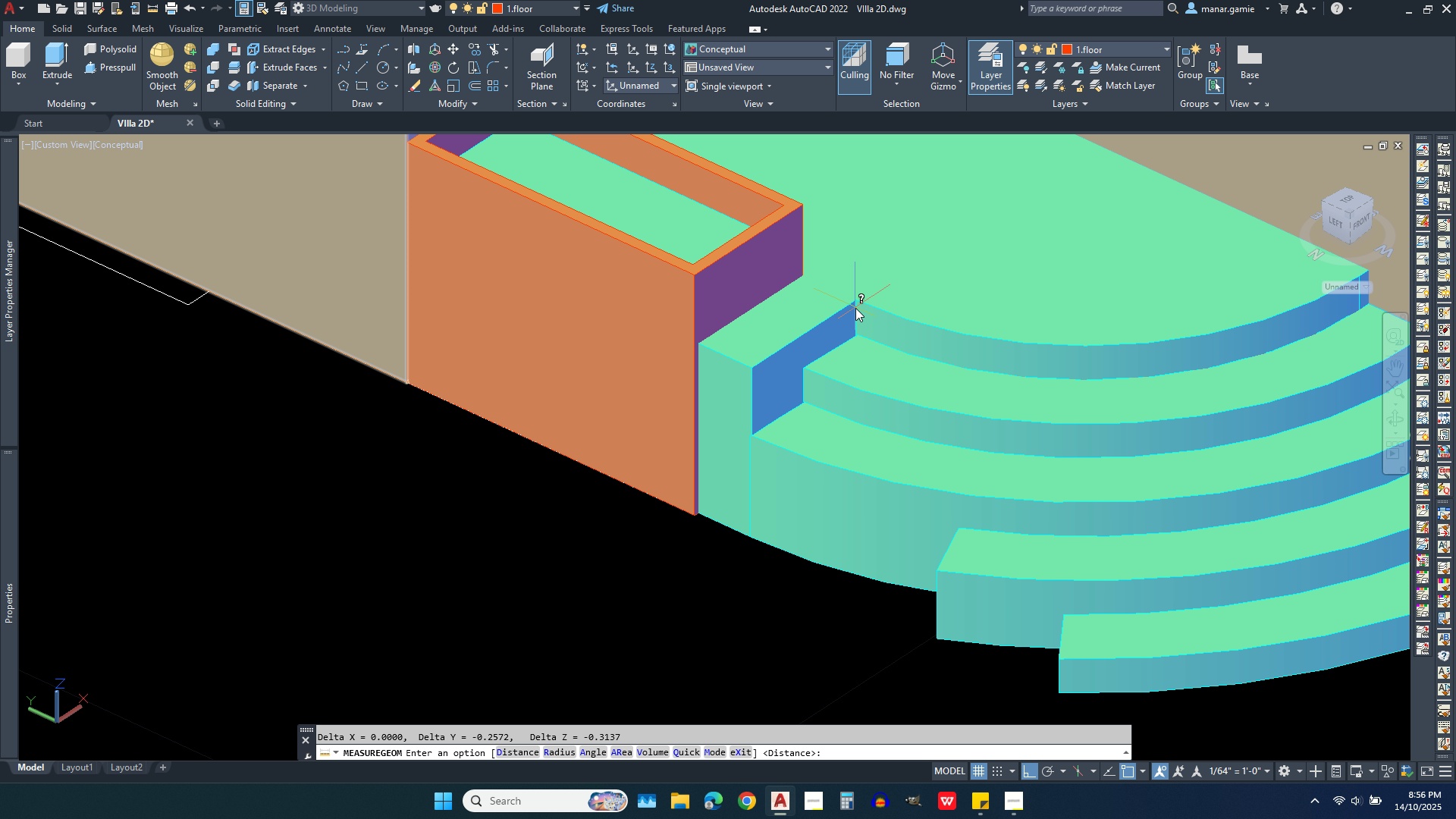 
key(Escape)
 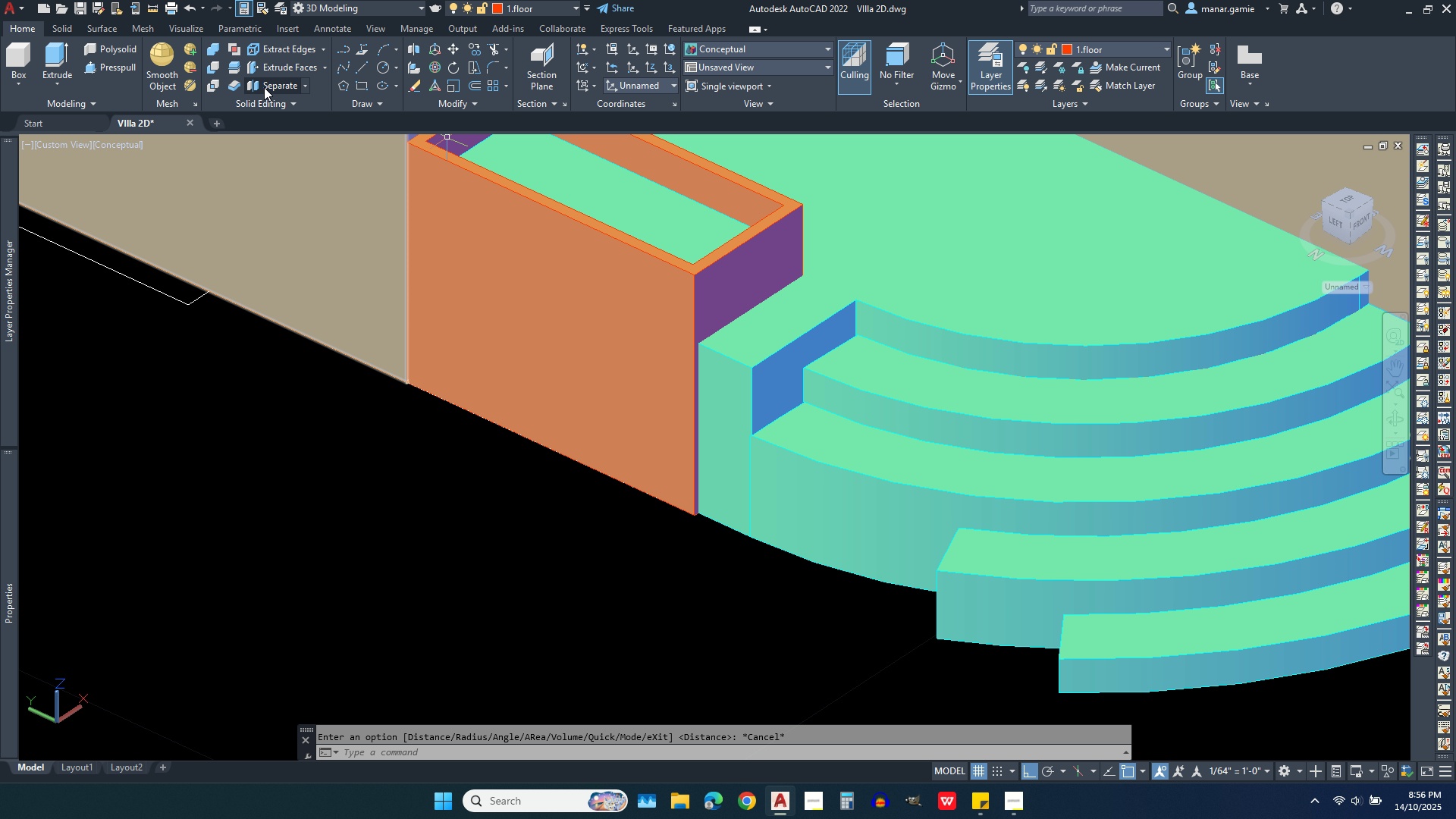 
left_click([282, 69])
 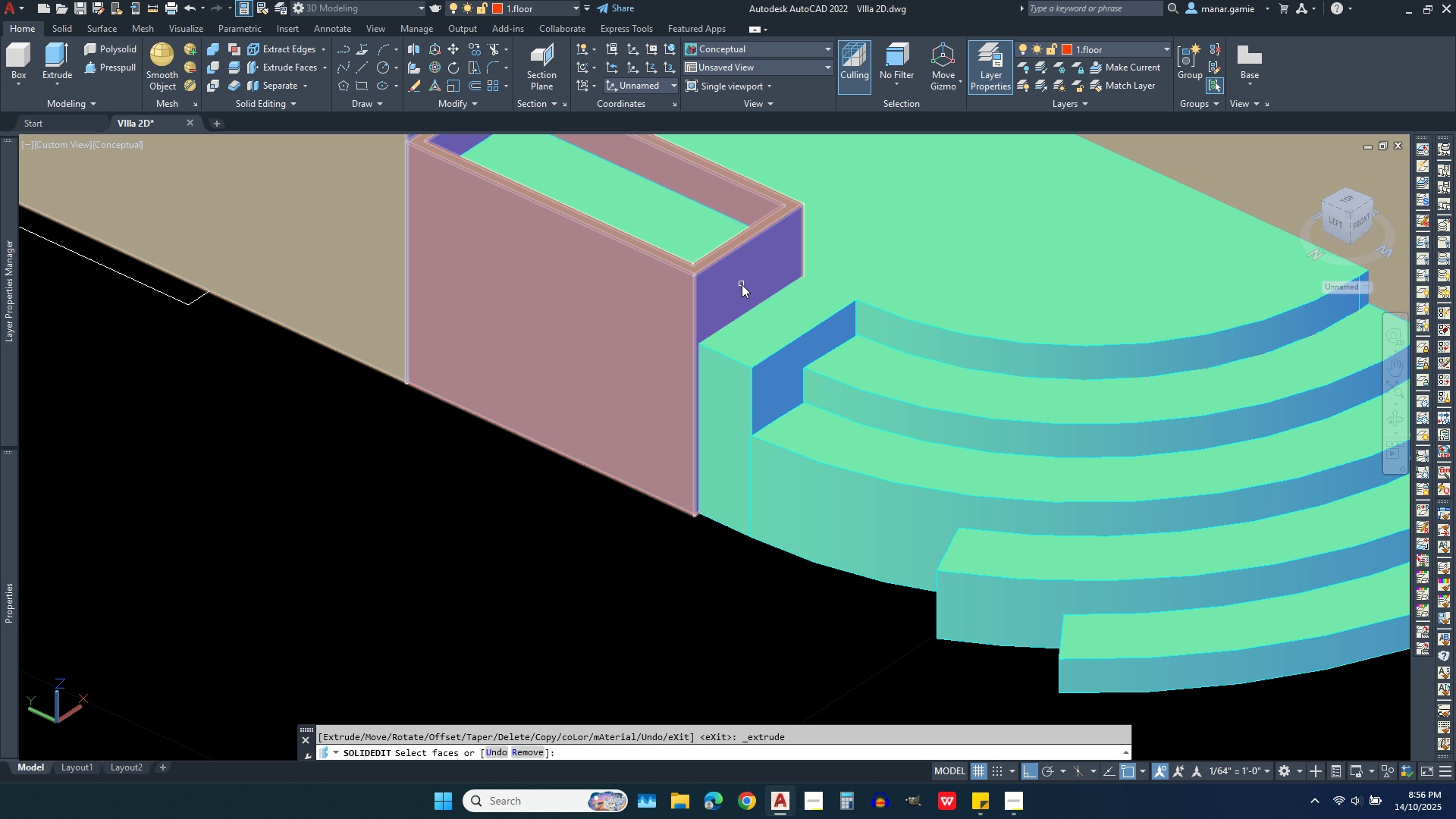 
left_click([749, 279])
 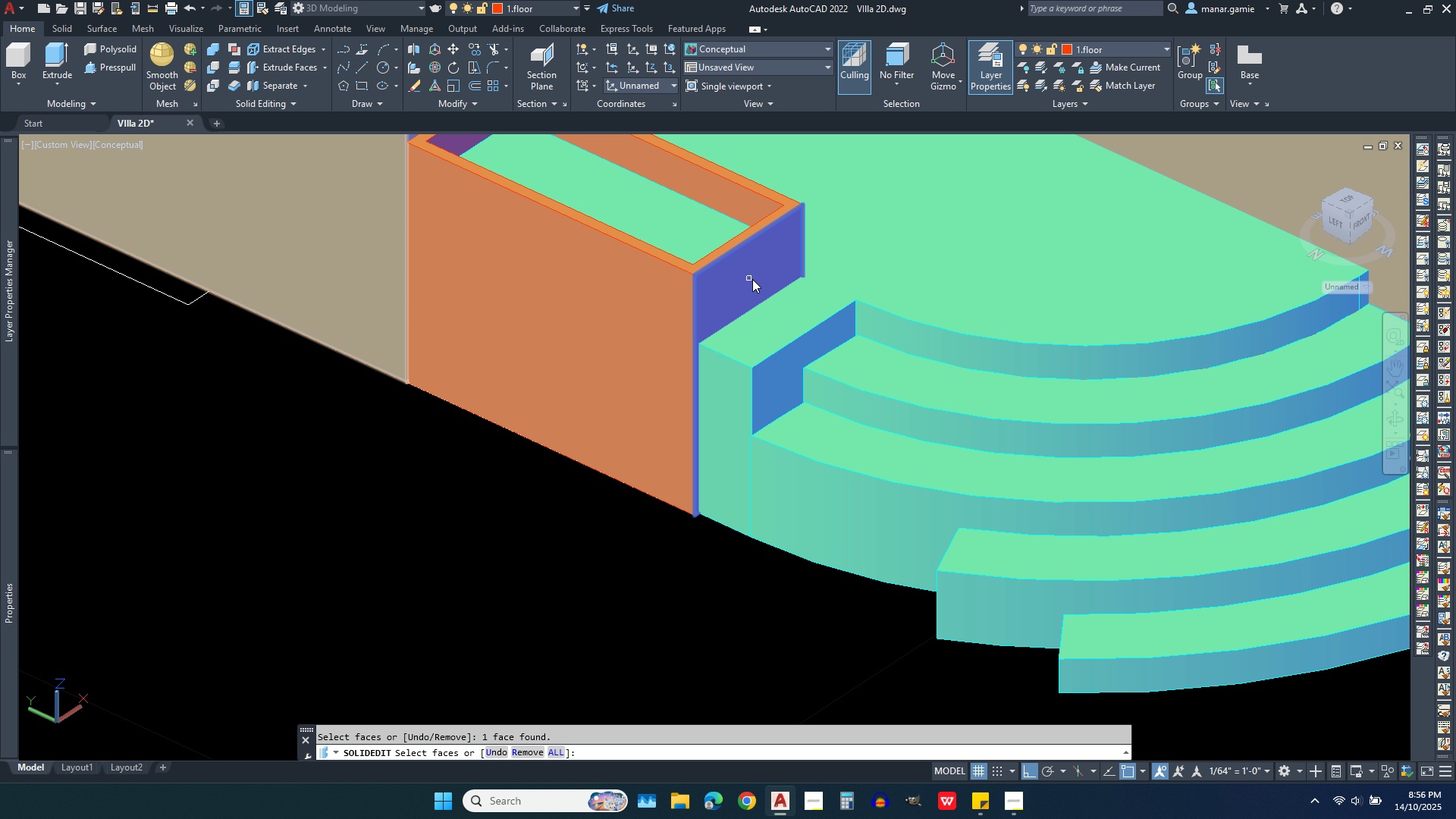 
right_click([832, 300])
 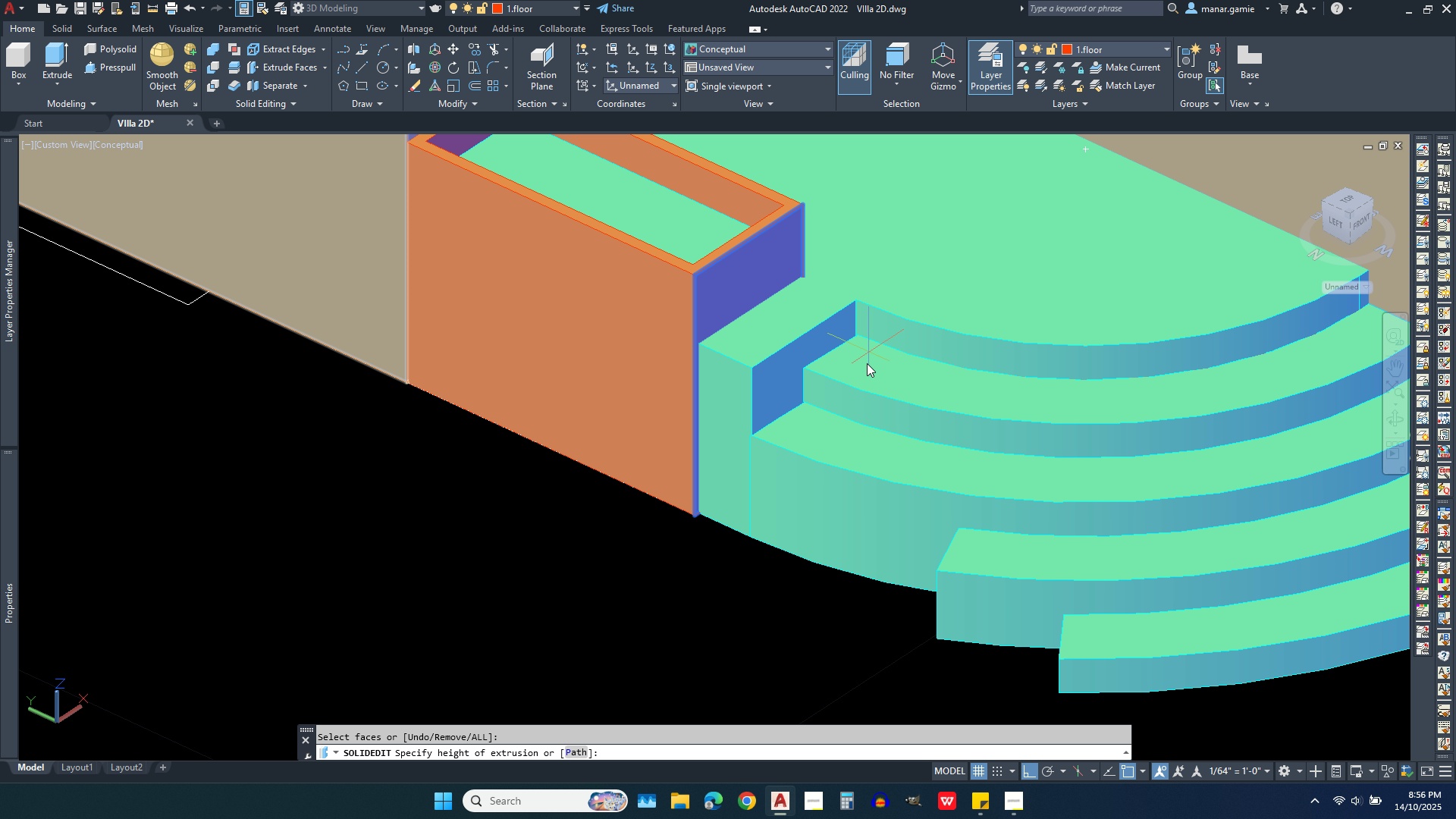 
left_click([612, 573])
 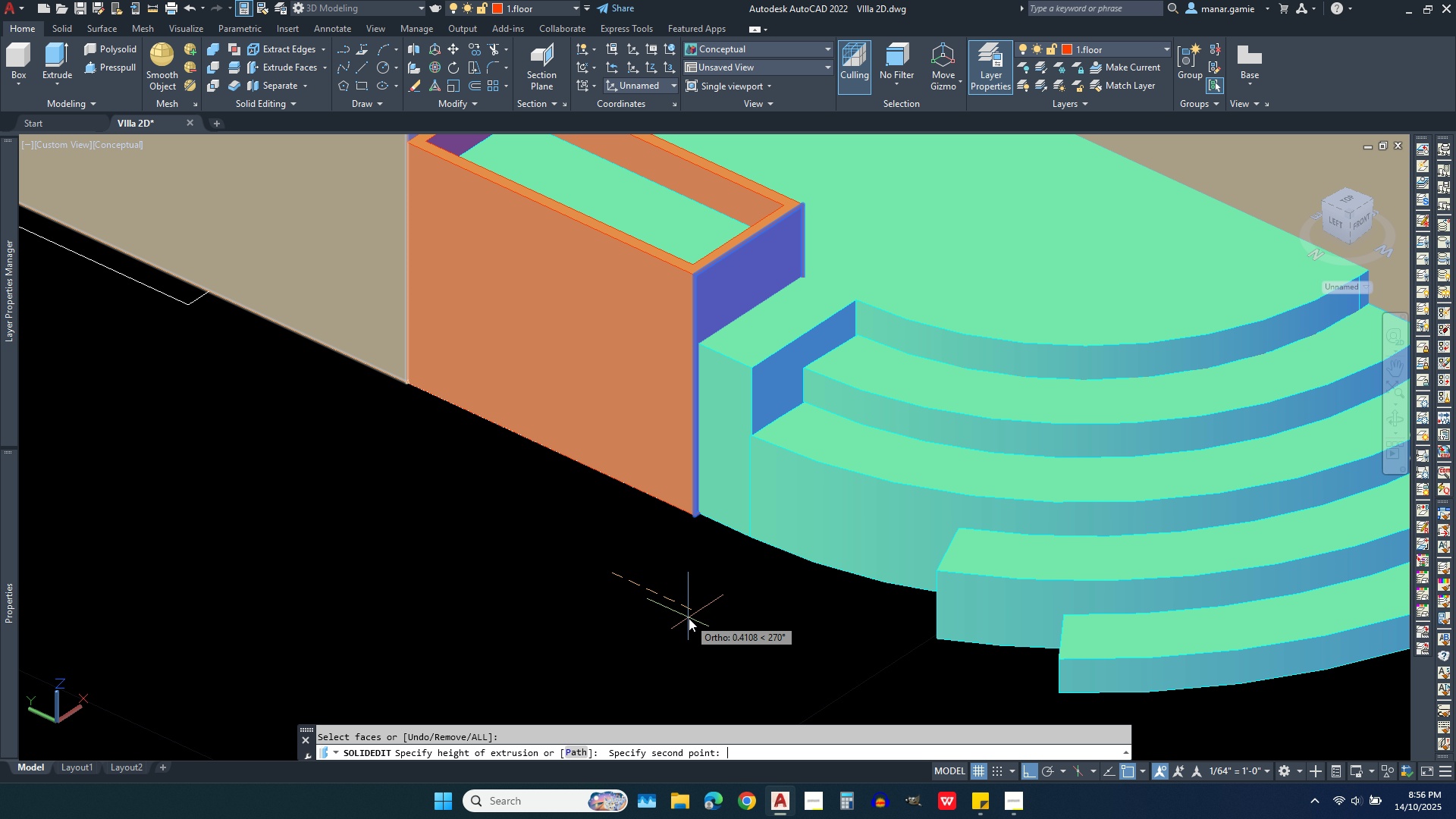 
type(.26)
 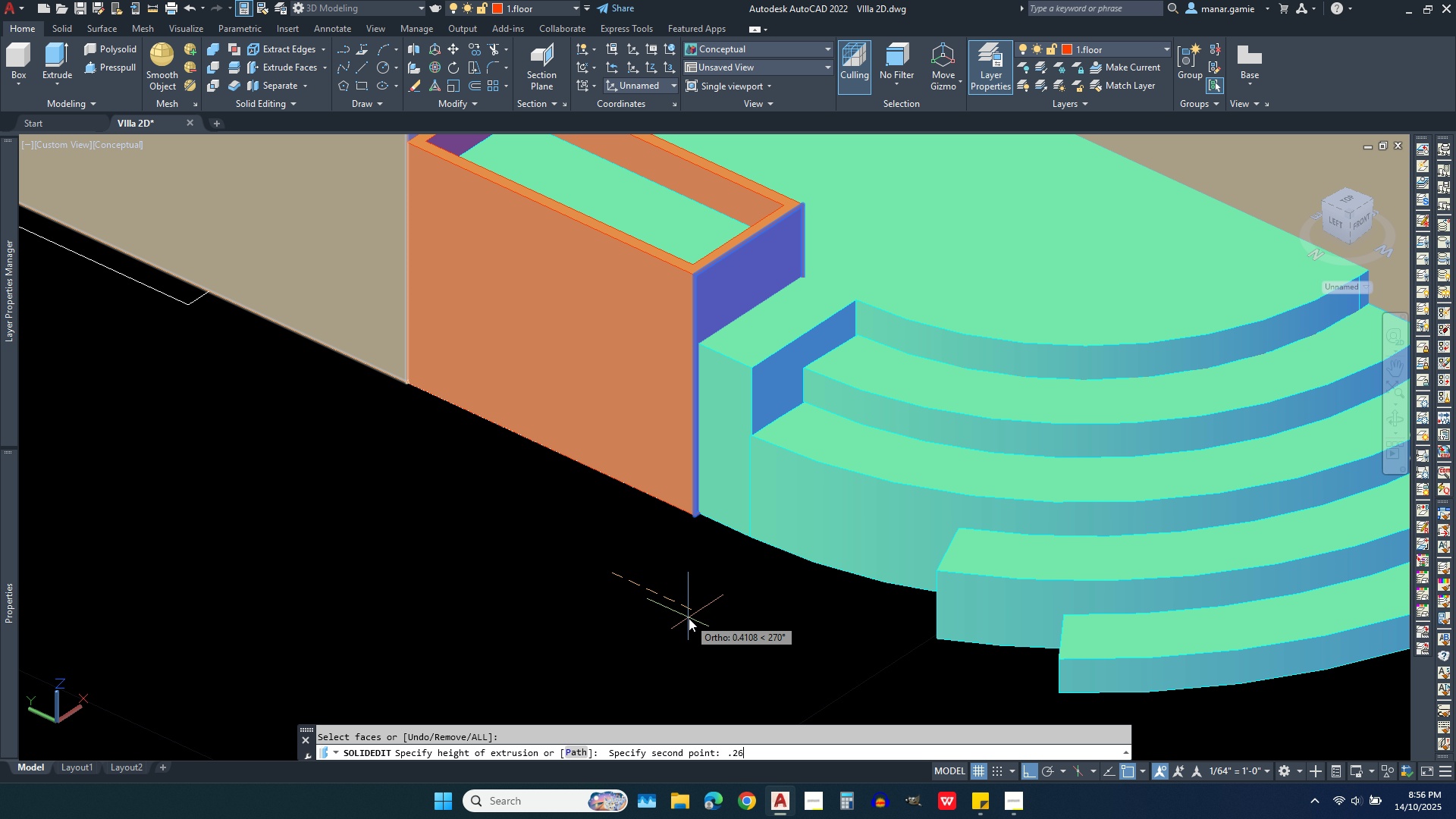 
key(Enter)
 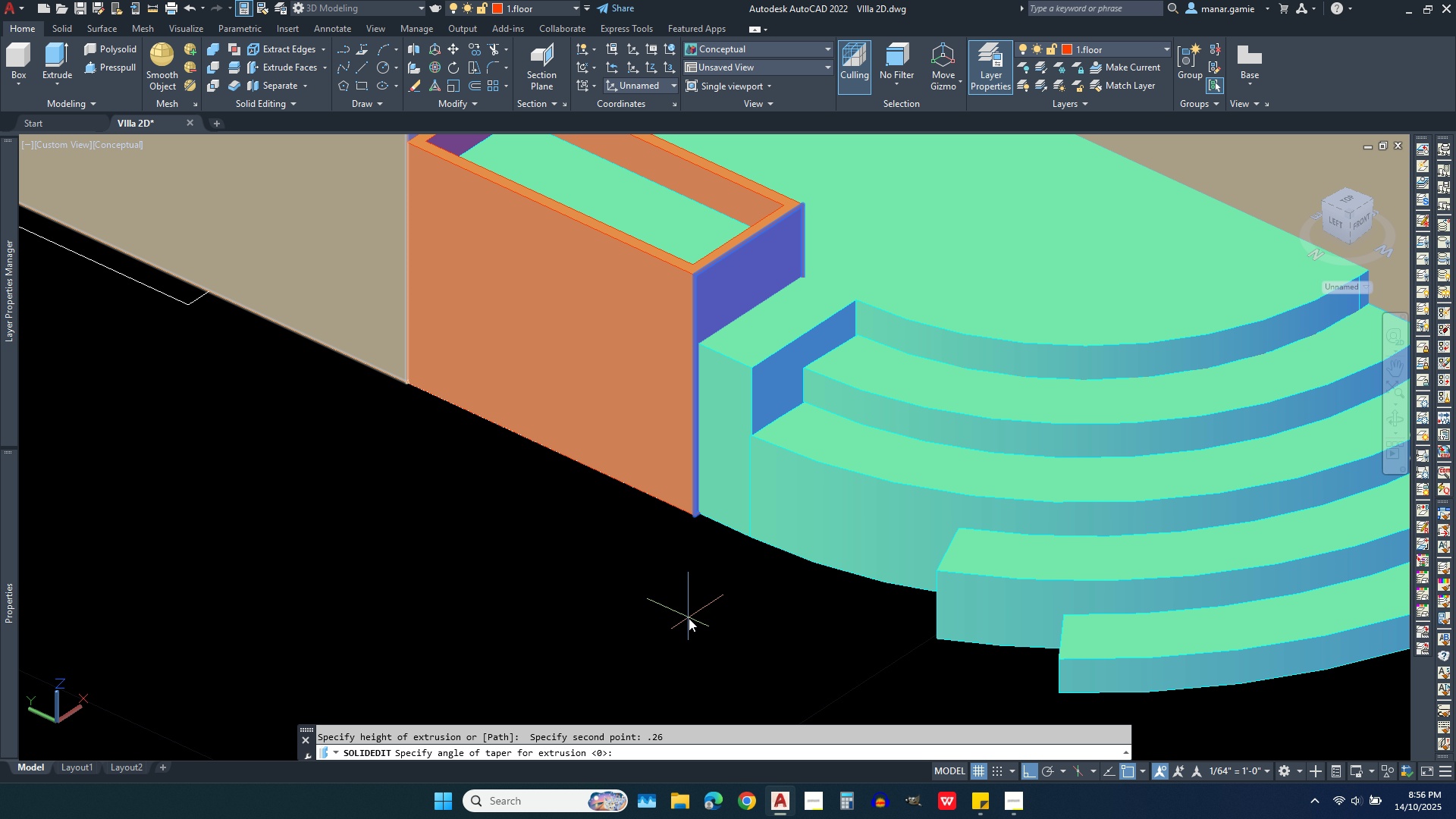 
key(Enter)
 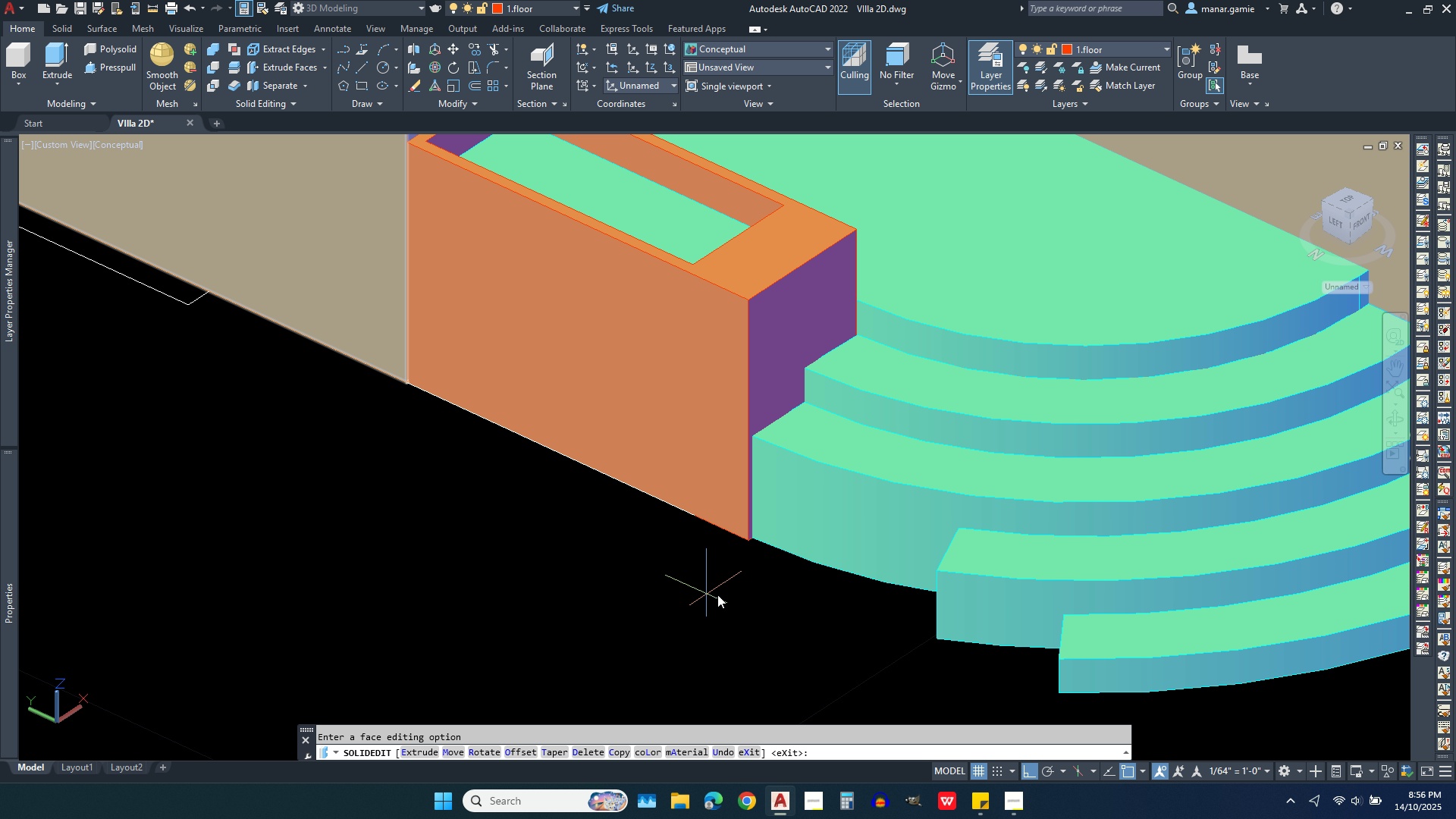 
scroll: coordinate [1060, 467], scroll_direction: down, amount: 4.0
 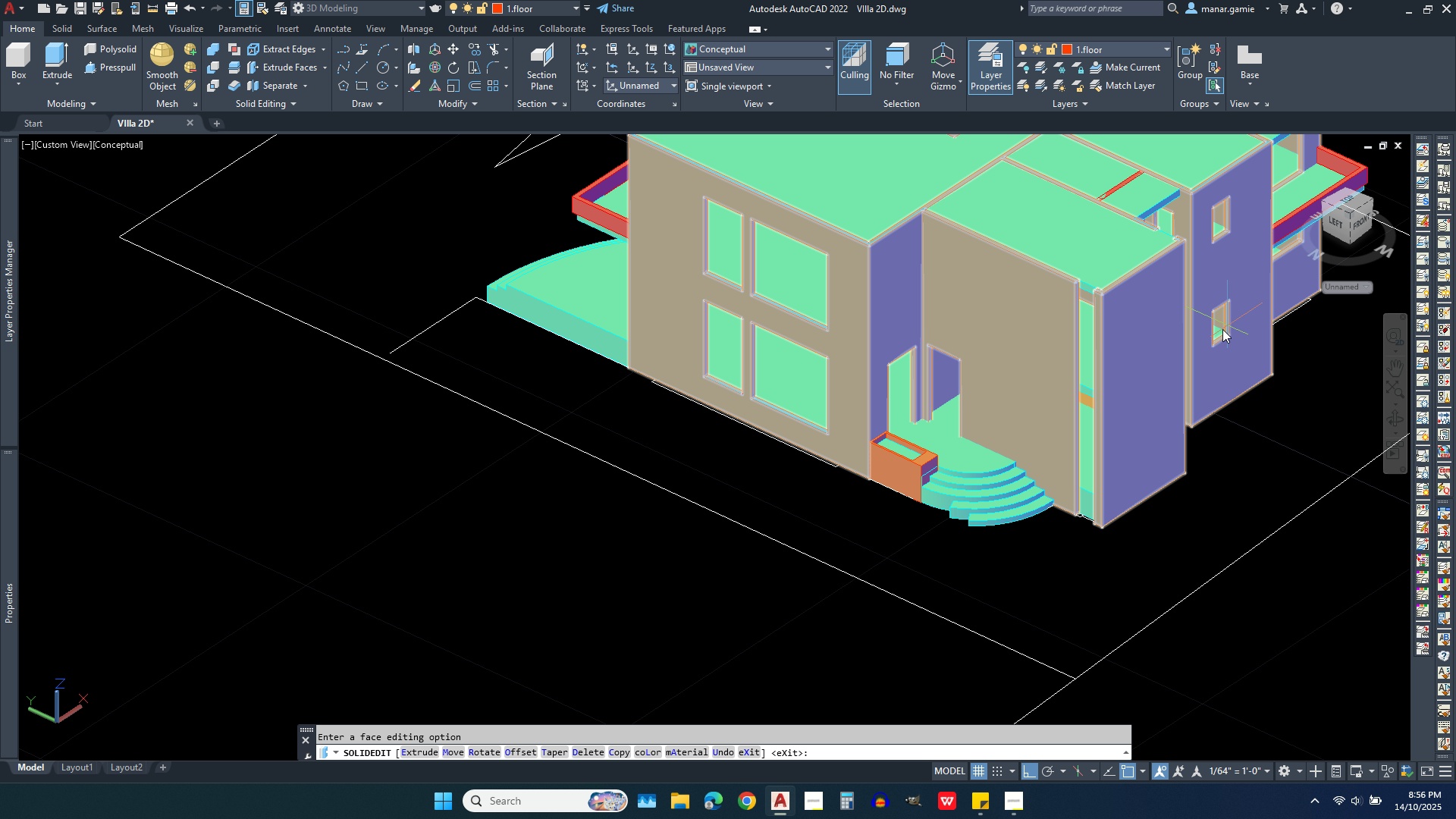 
scroll: coordinate [1185, 356], scroll_direction: up, amount: 3.0
 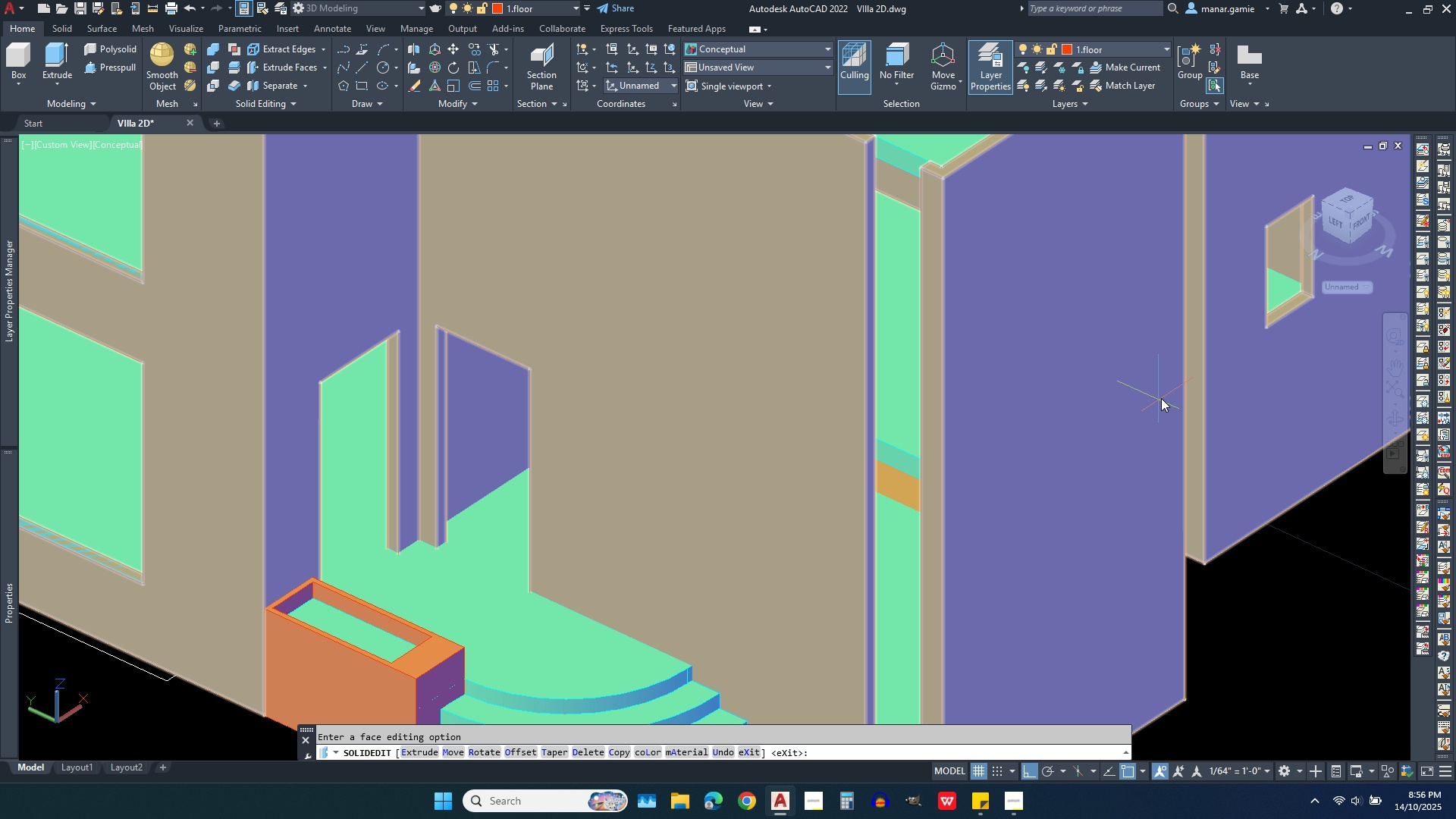 
scroll: coordinate [1166, 393], scroll_direction: down, amount: 1.0
 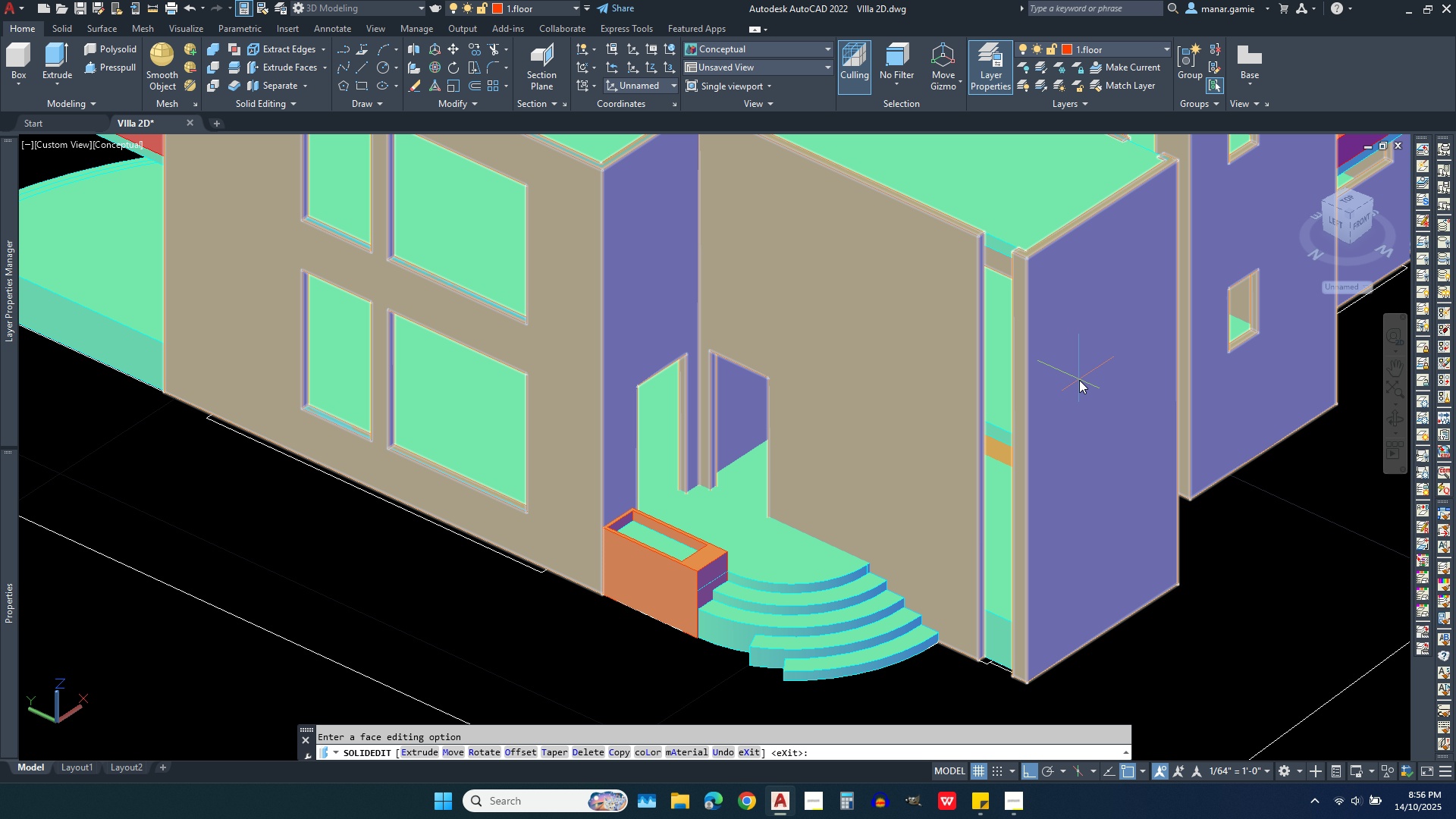 
scroll: coordinate [1079, 380], scroll_direction: up, amount: 1.0
 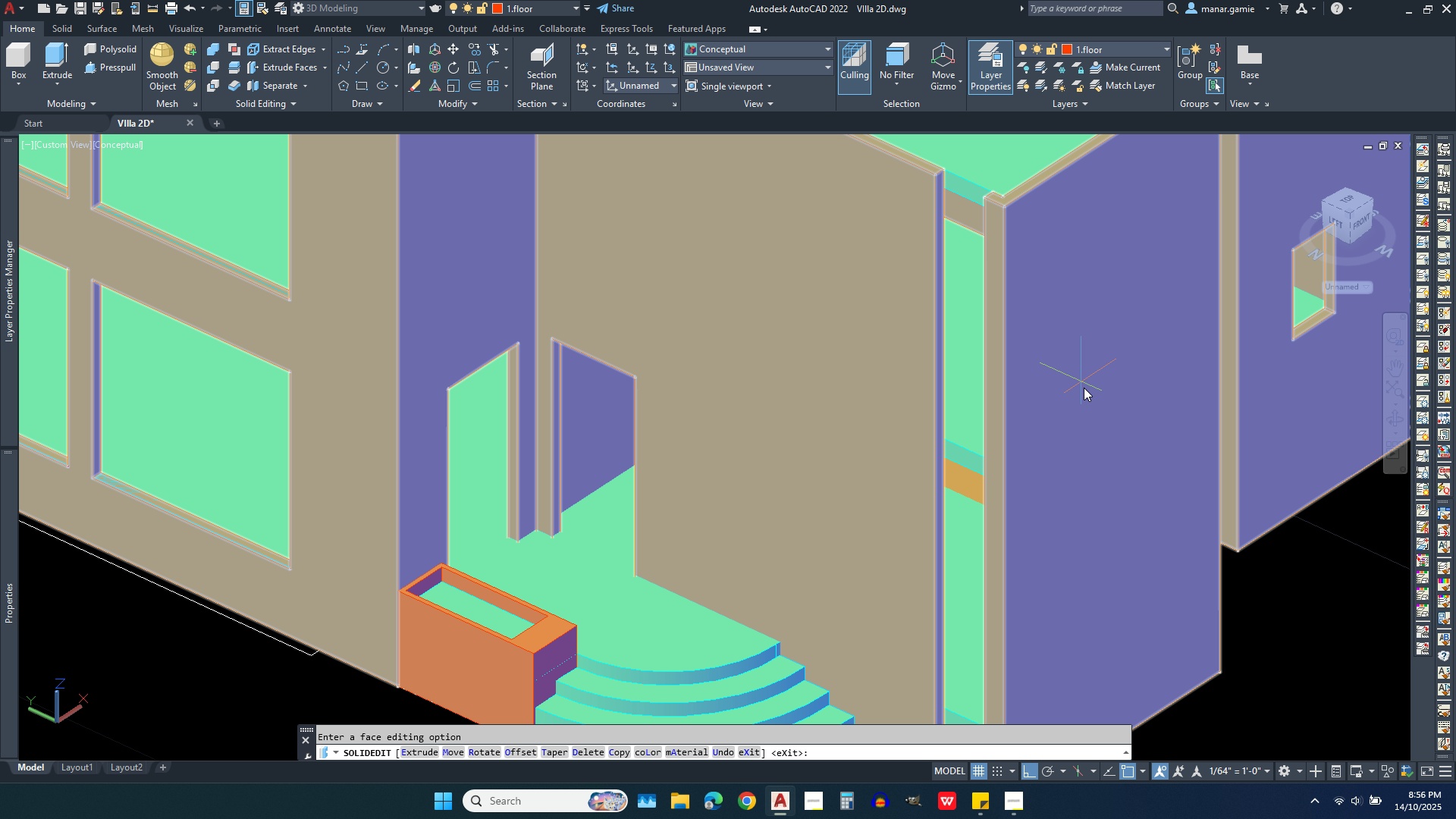 
key(Escape)
 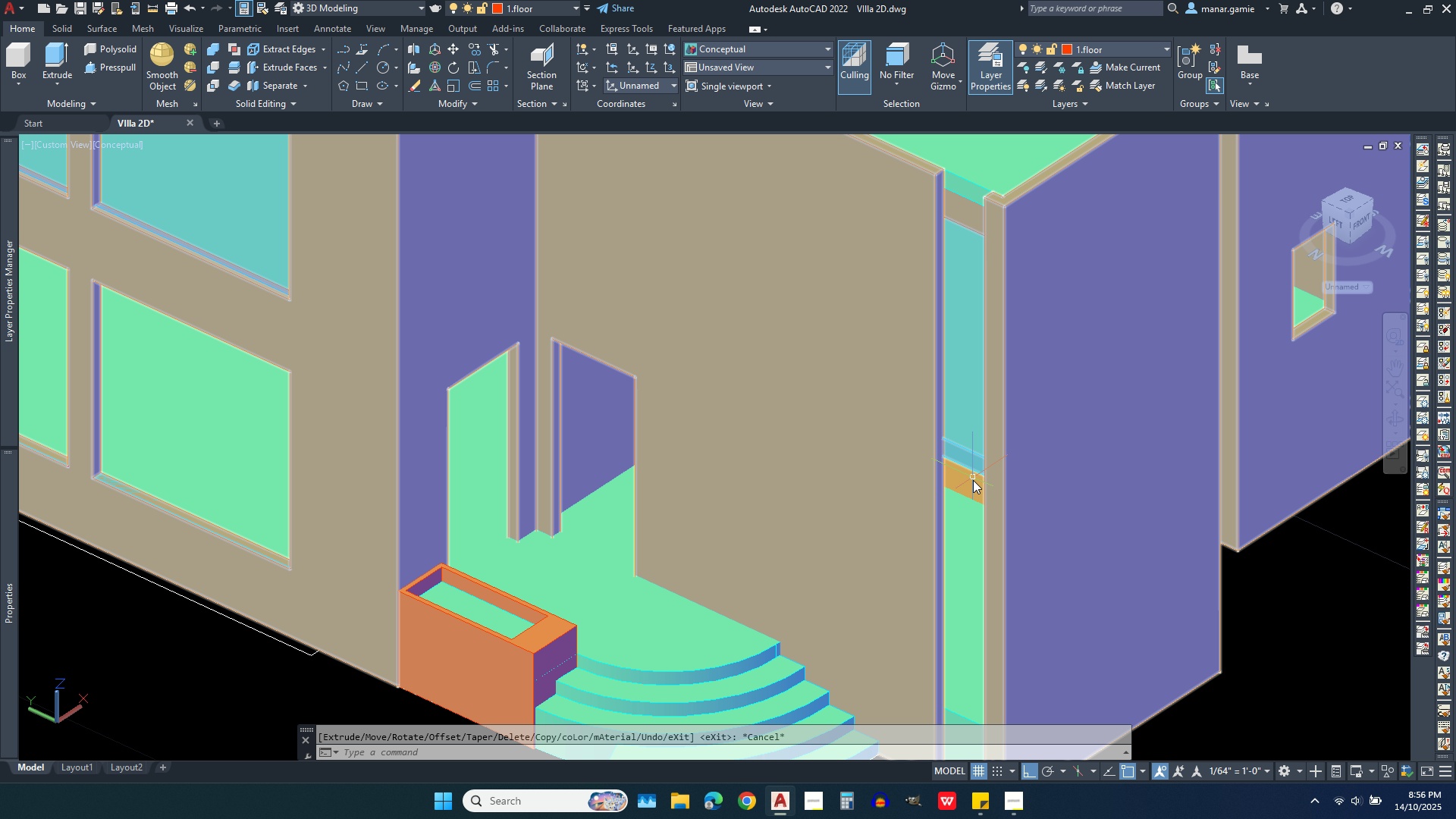 
left_click([973, 491])
 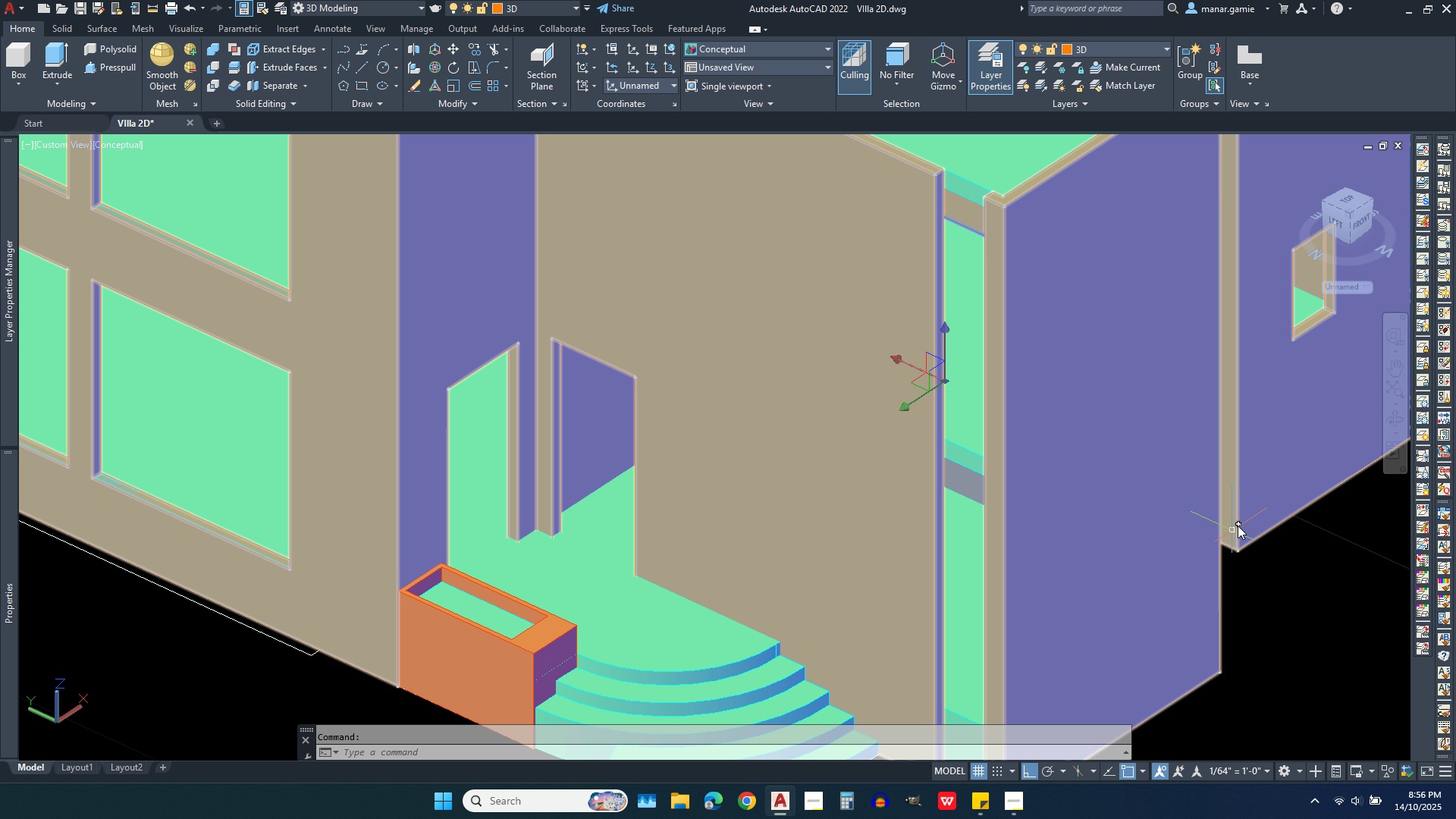 
left_click([1387, 419])
 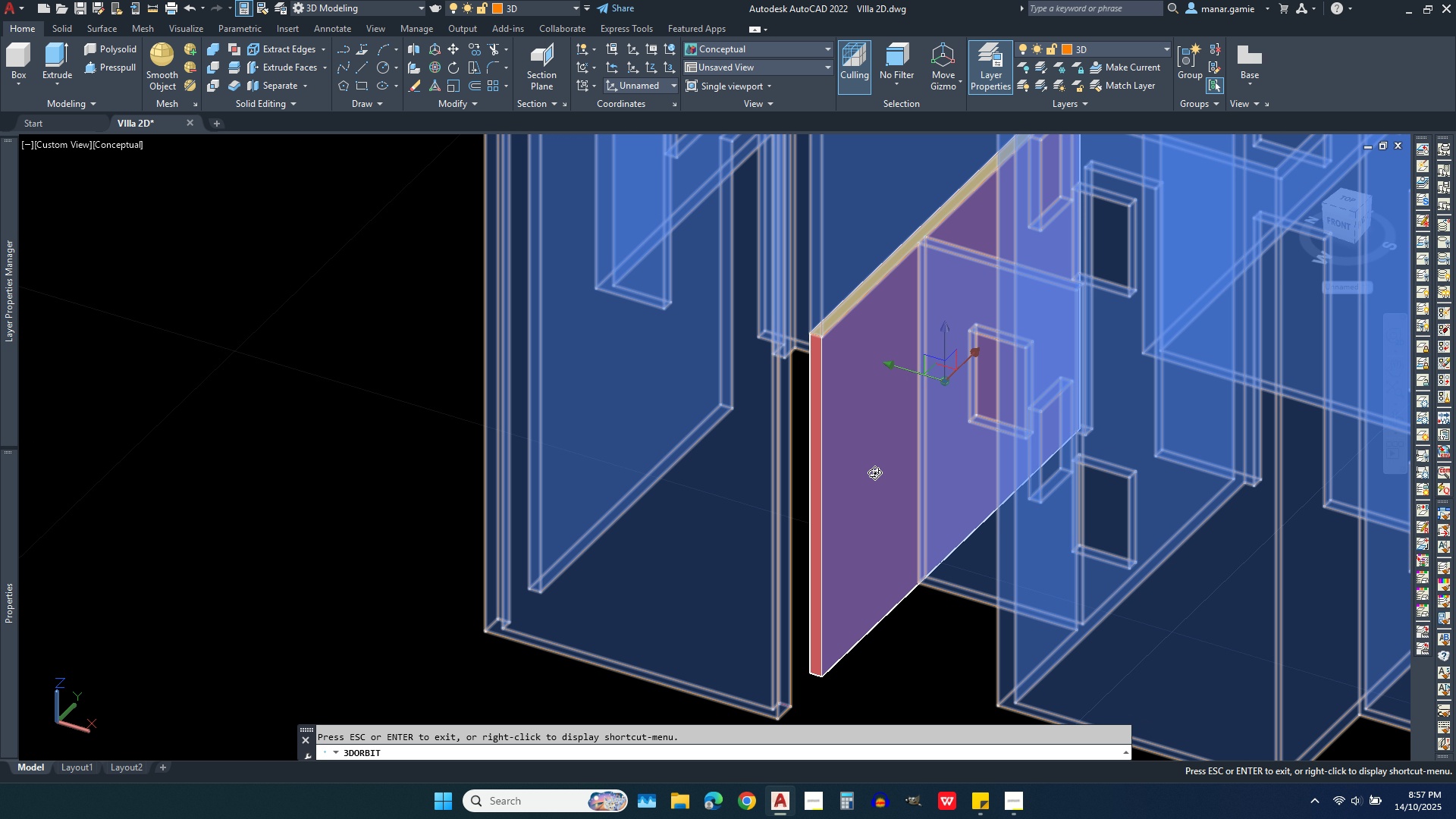 
wait(5.87)
 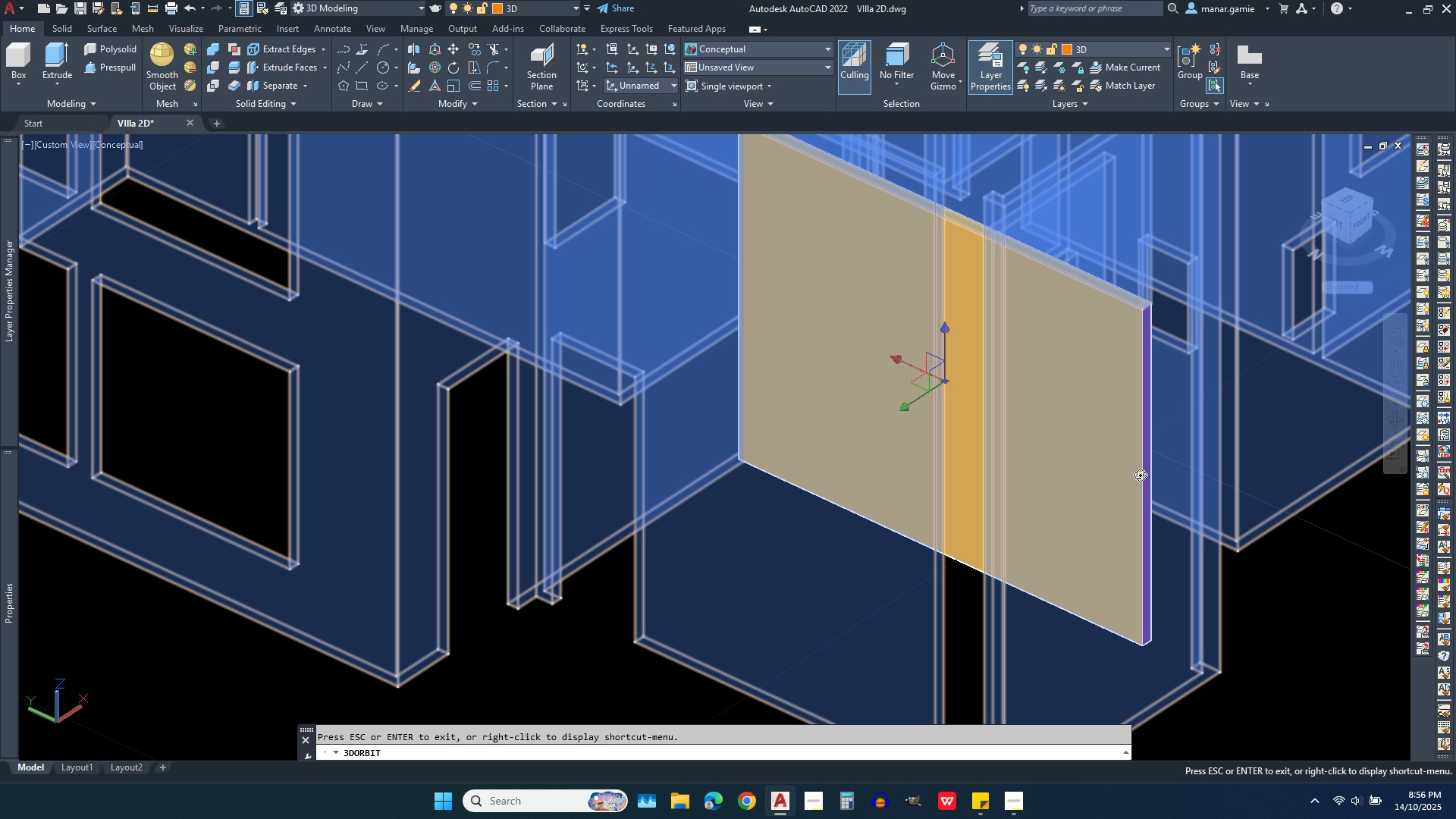 
key(Escape)
 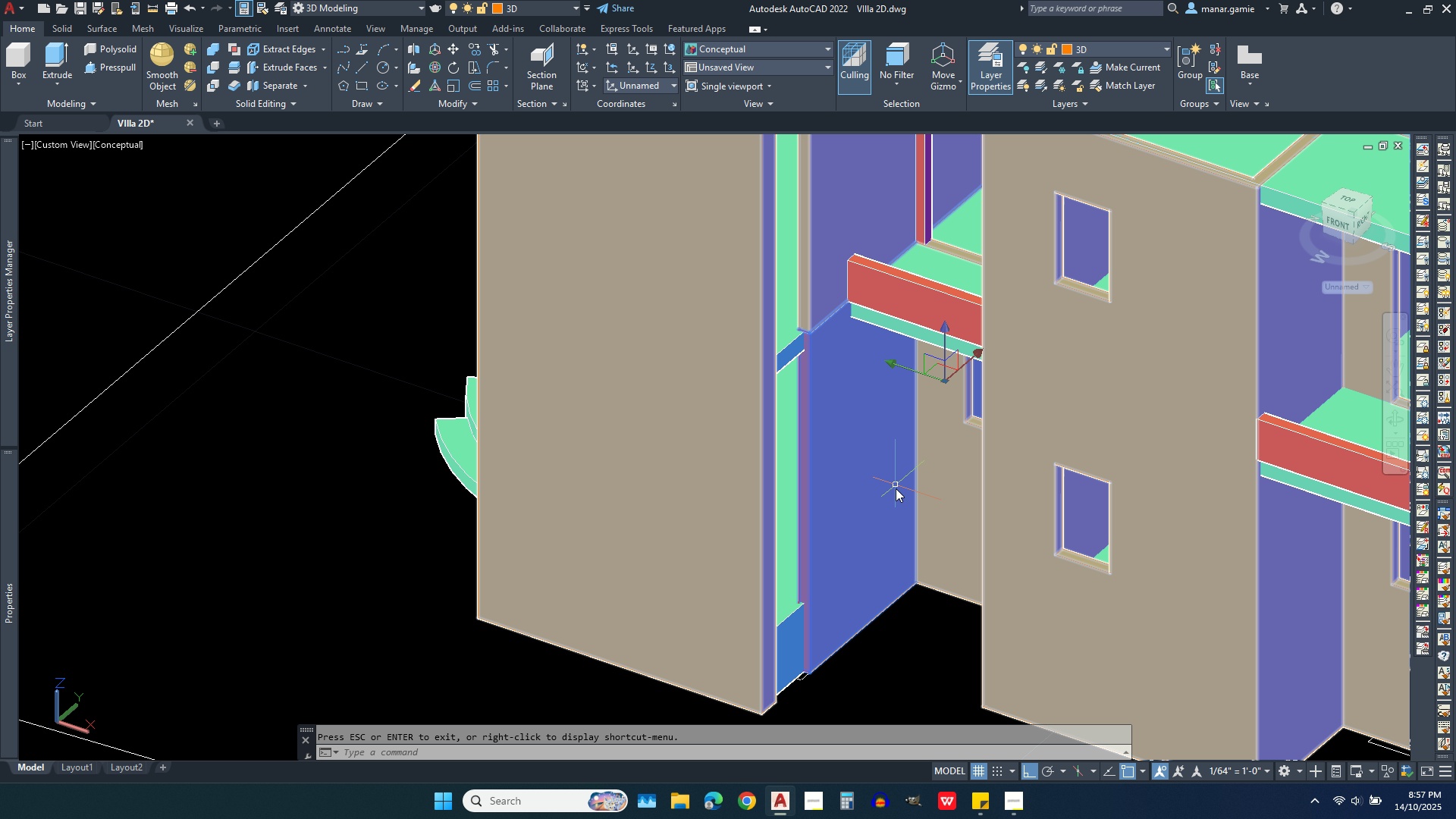 
key(Escape)
 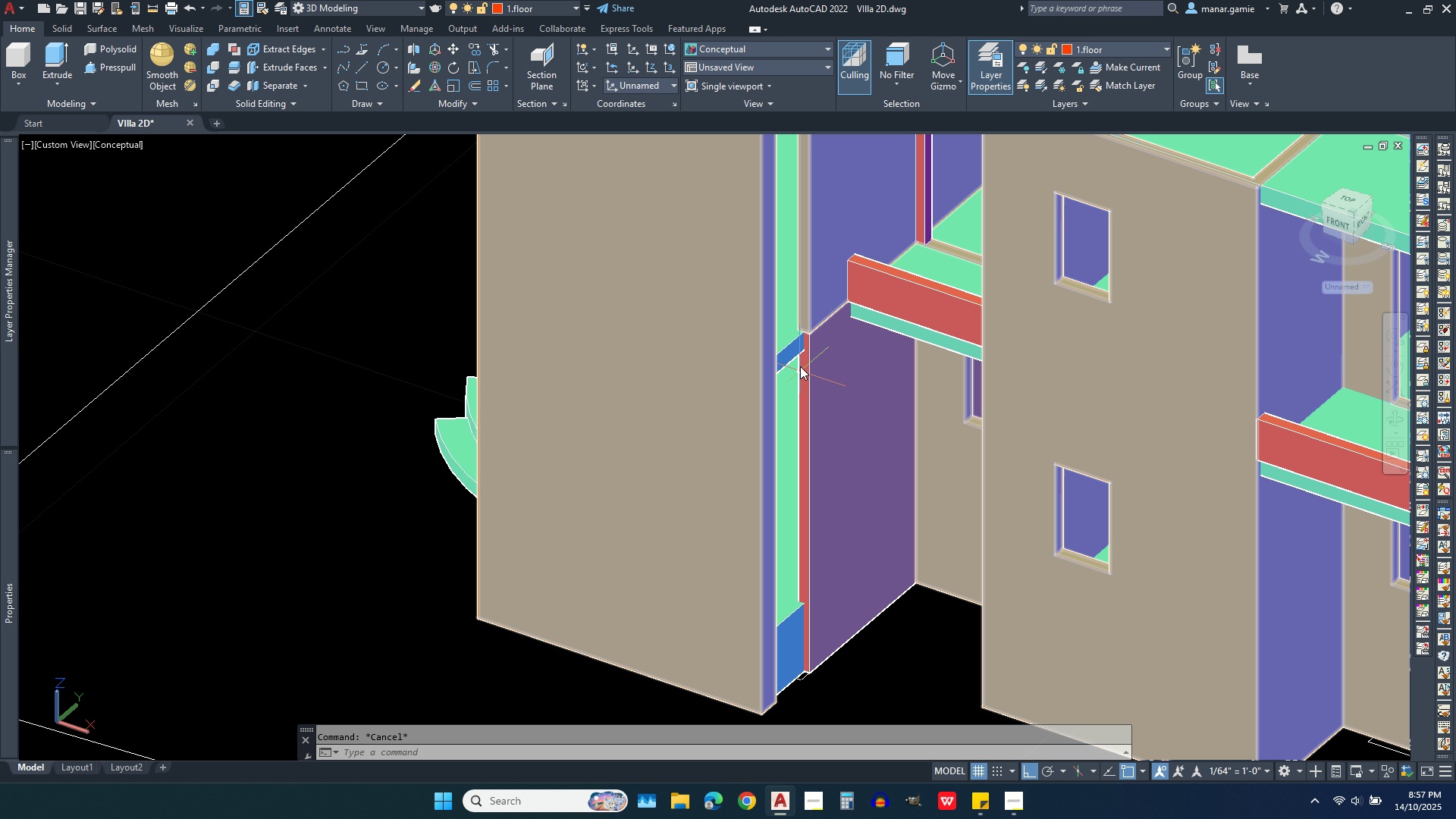 
scroll: coordinate [811, 364], scroll_direction: up, amount: 6.0
 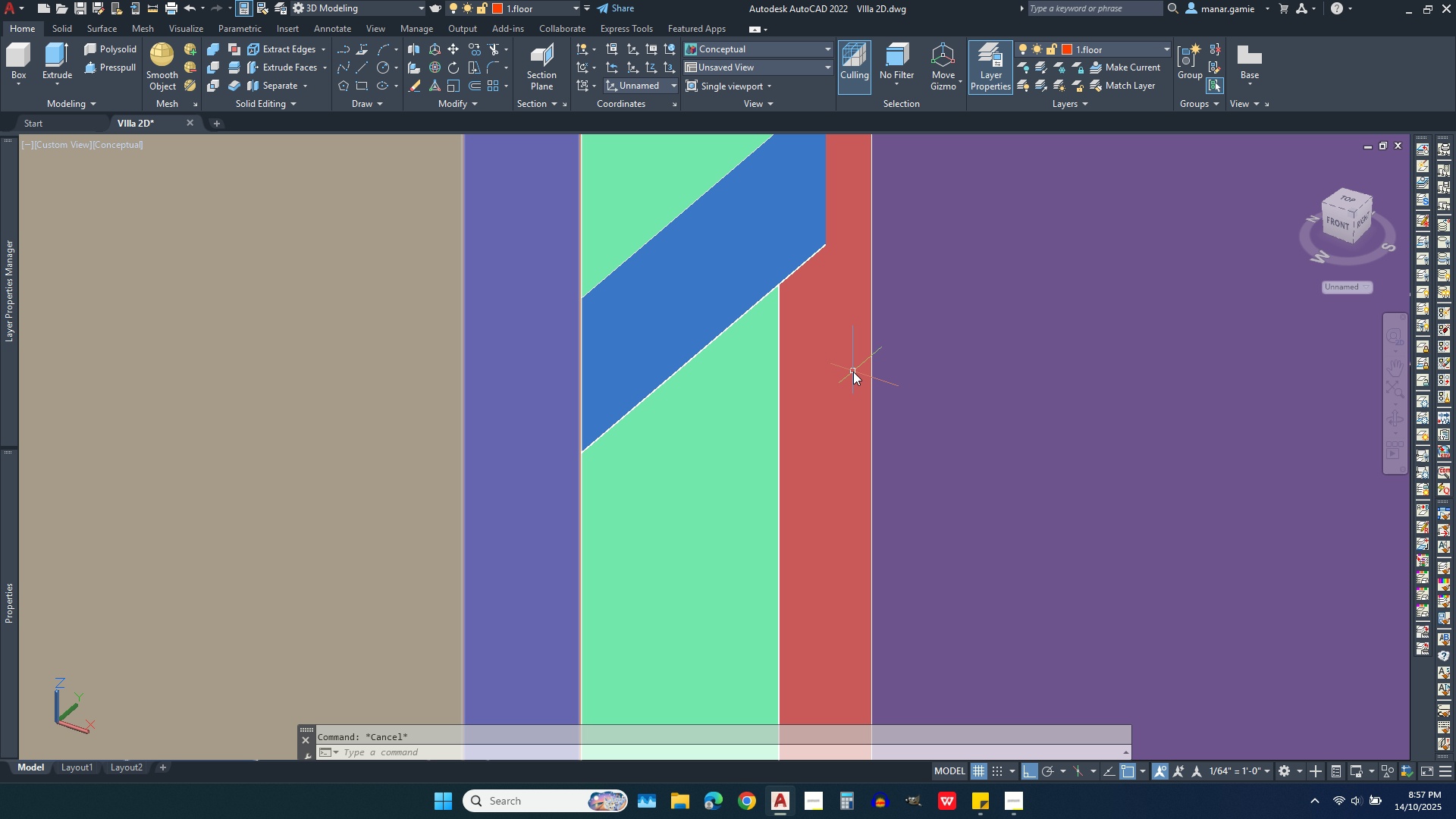 
scroll: coordinate [864, 395], scroll_direction: down, amount: 2.0
 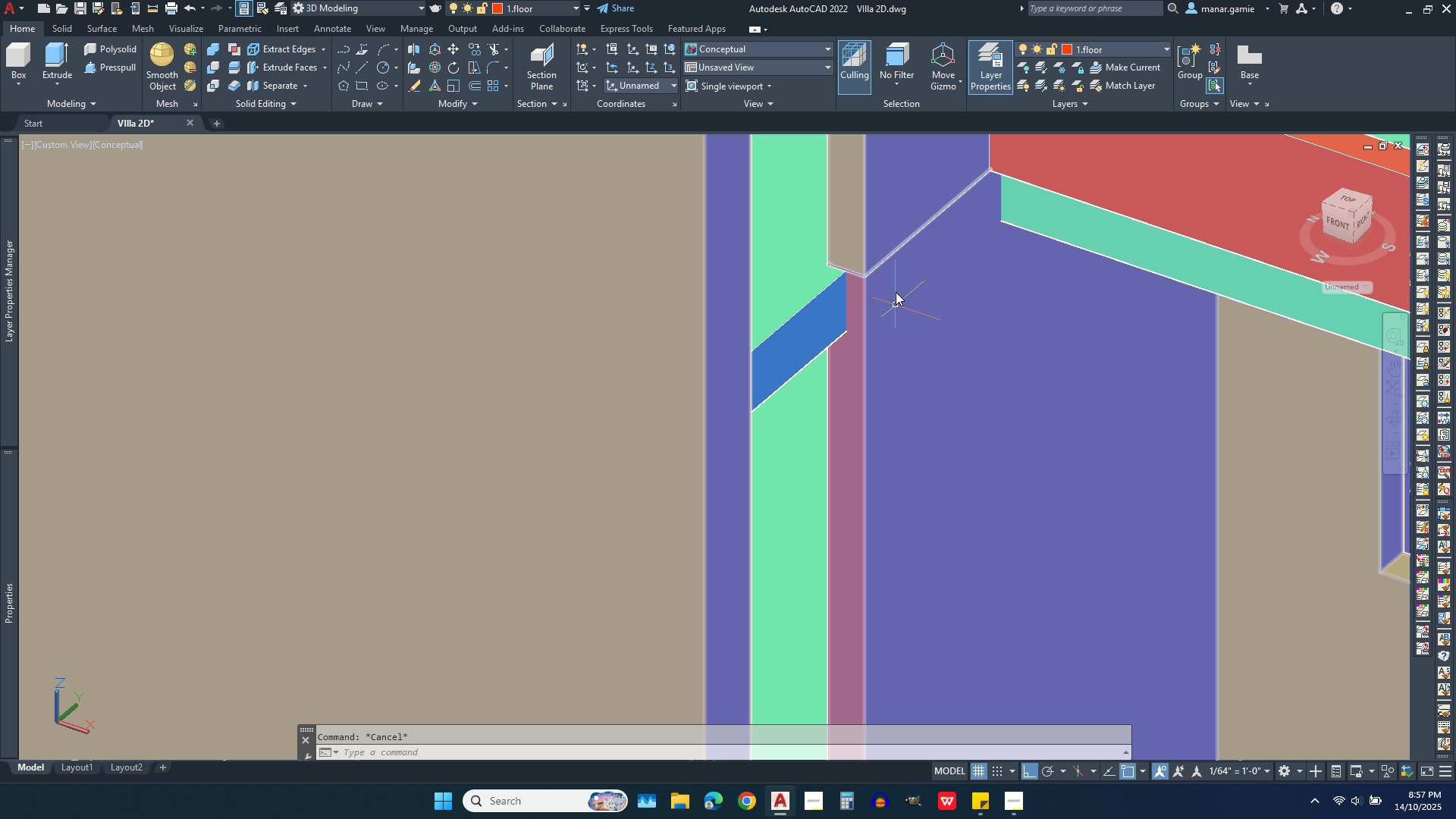 
scroll: coordinate [885, 287], scroll_direction: up, amount: 5.0
 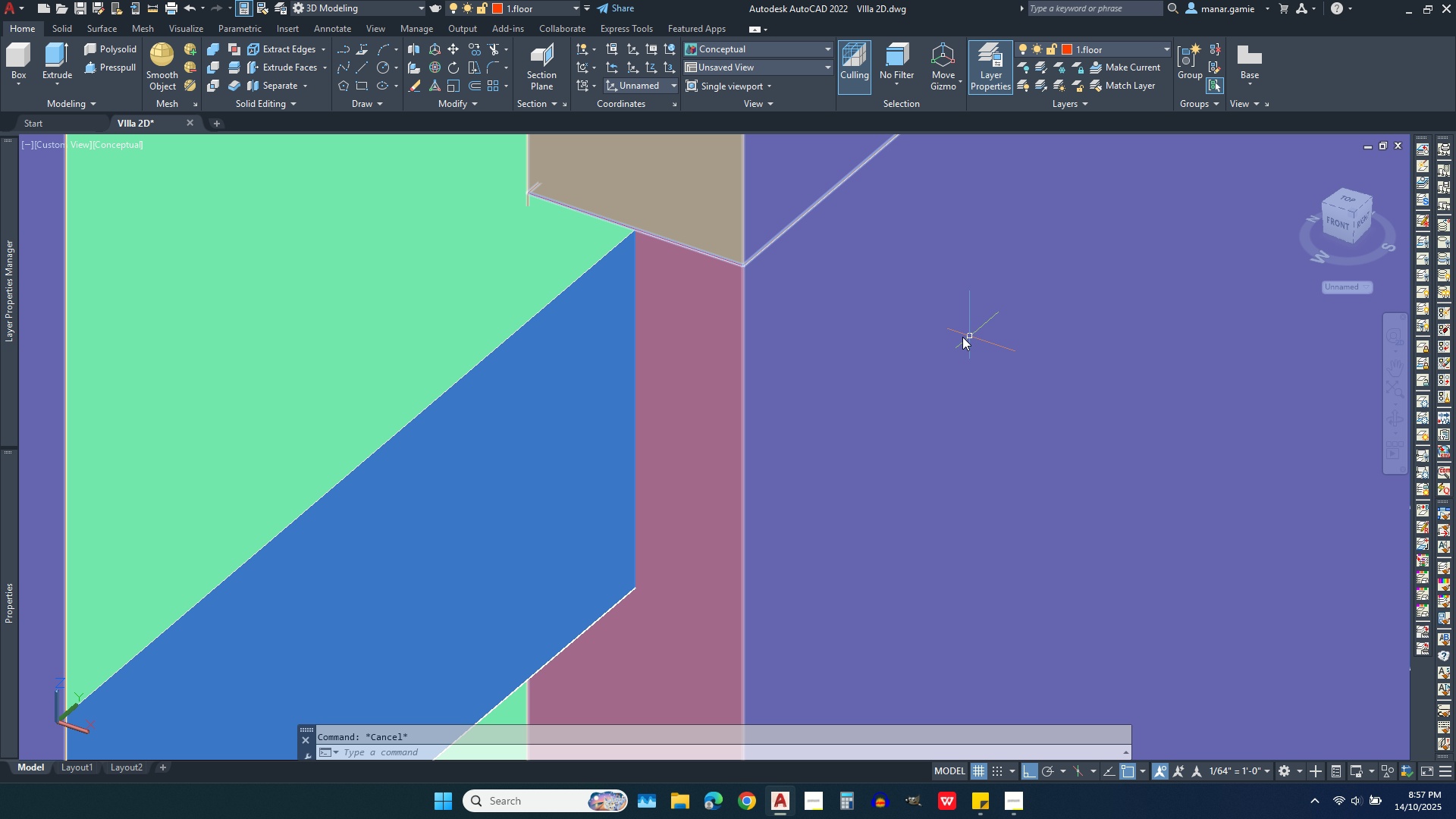 
scroll: coordinate [933, 324], scroll_direction: down, amount: 3.0
 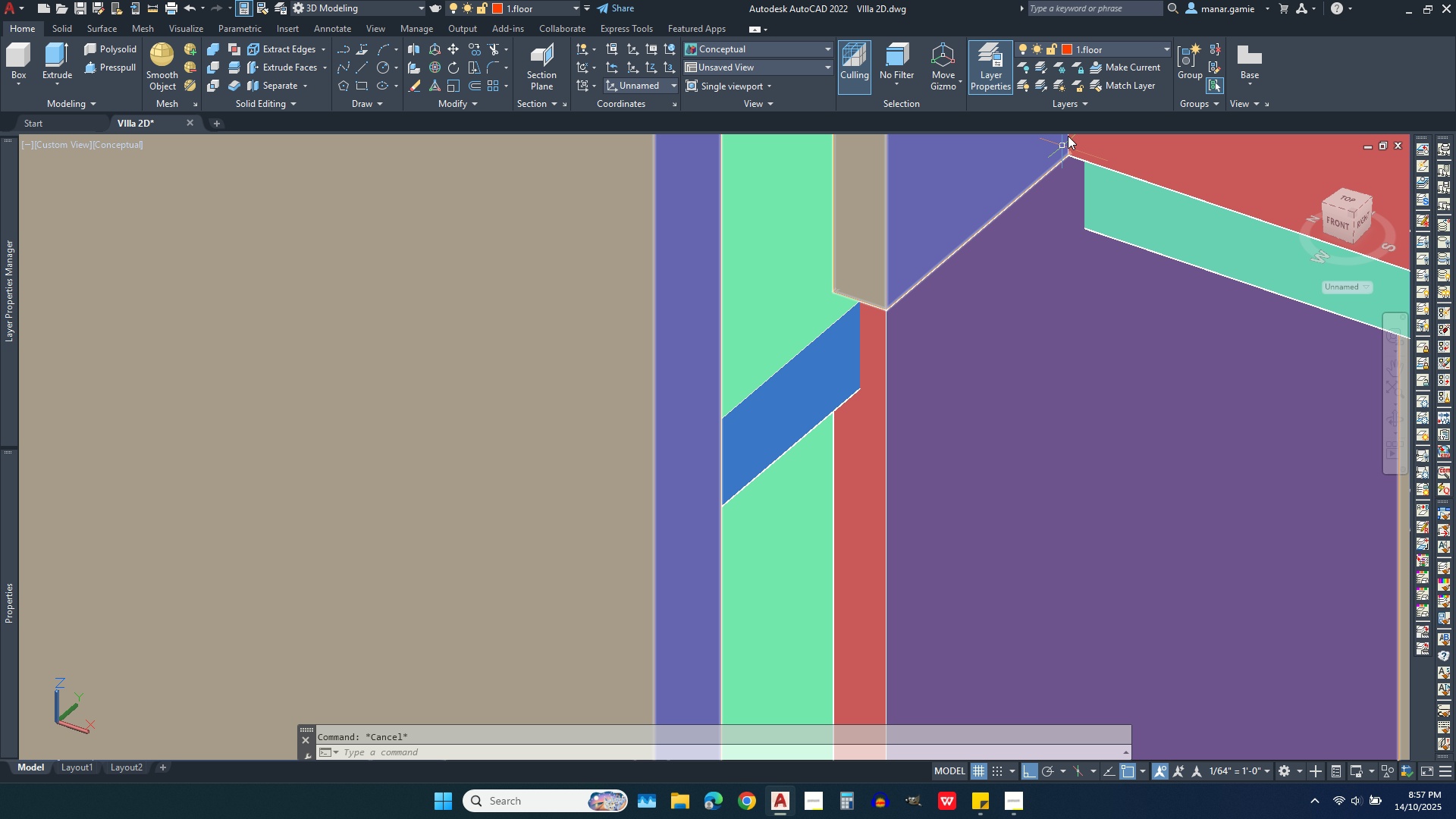 
left_click([1131, 42])
 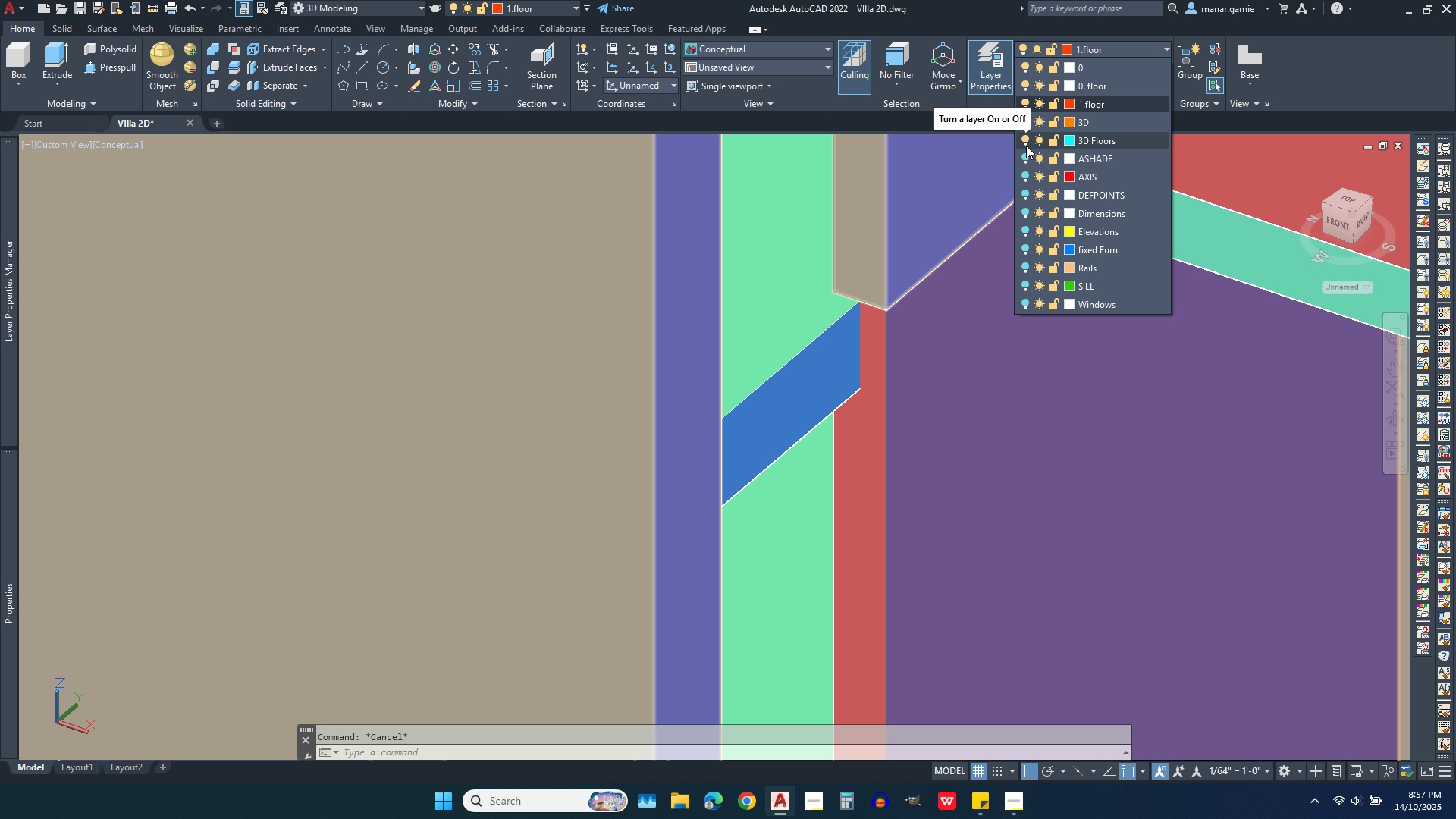 
left_click([1025, 140])
 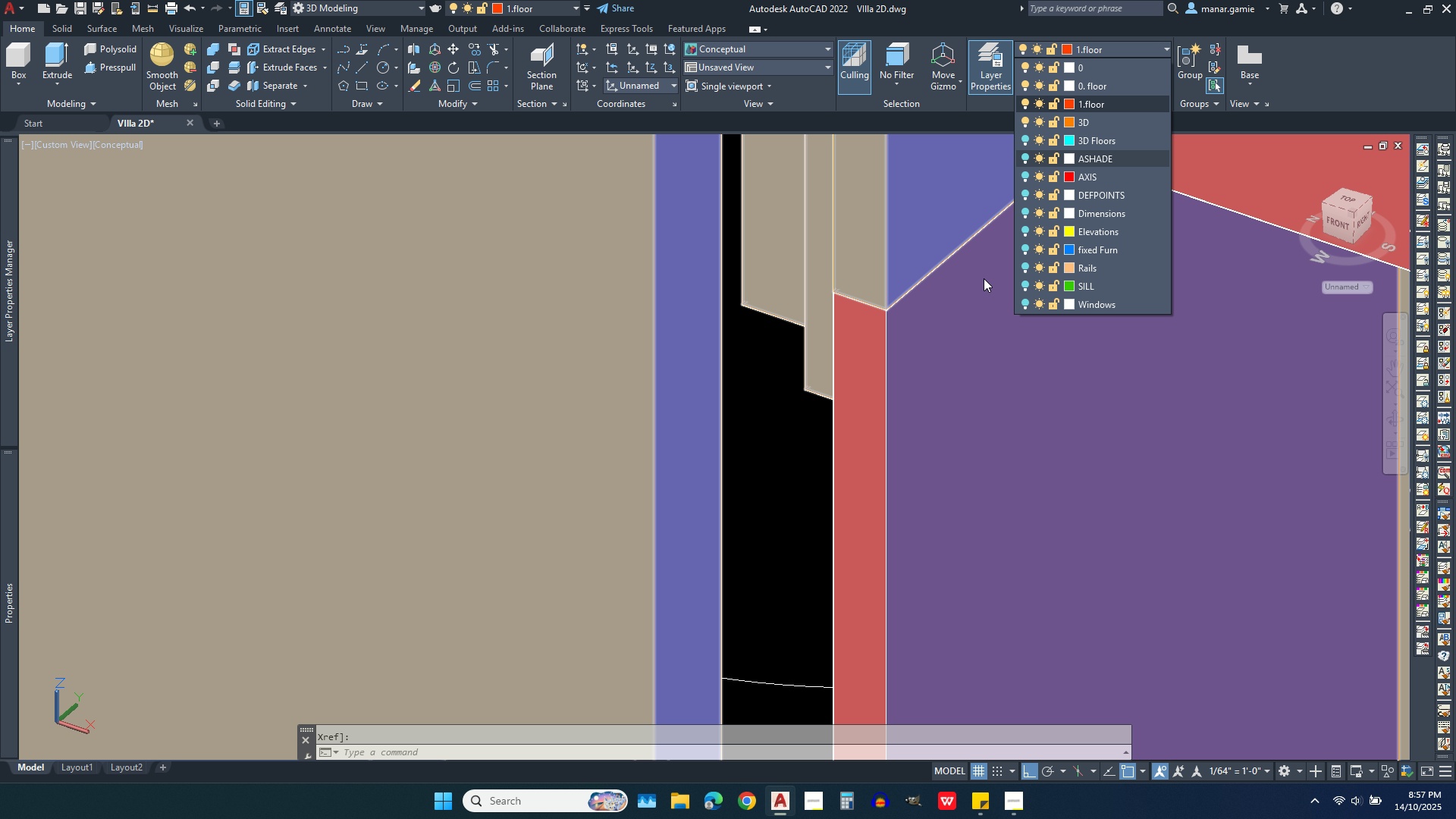 
key(Escape)
 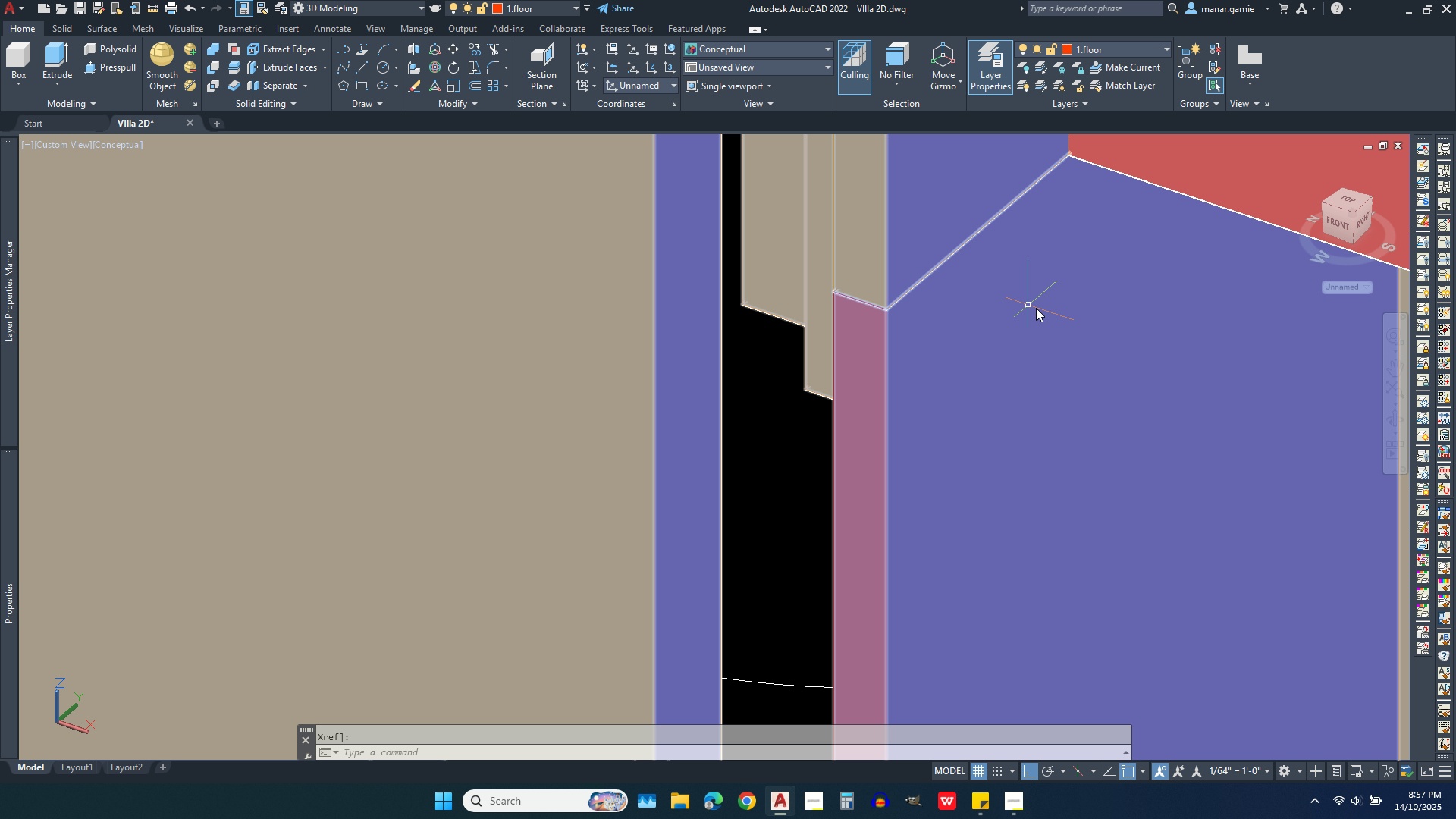 
scroll: coordinate [1042, 379], scroll_direction: down, amount: 3.0
 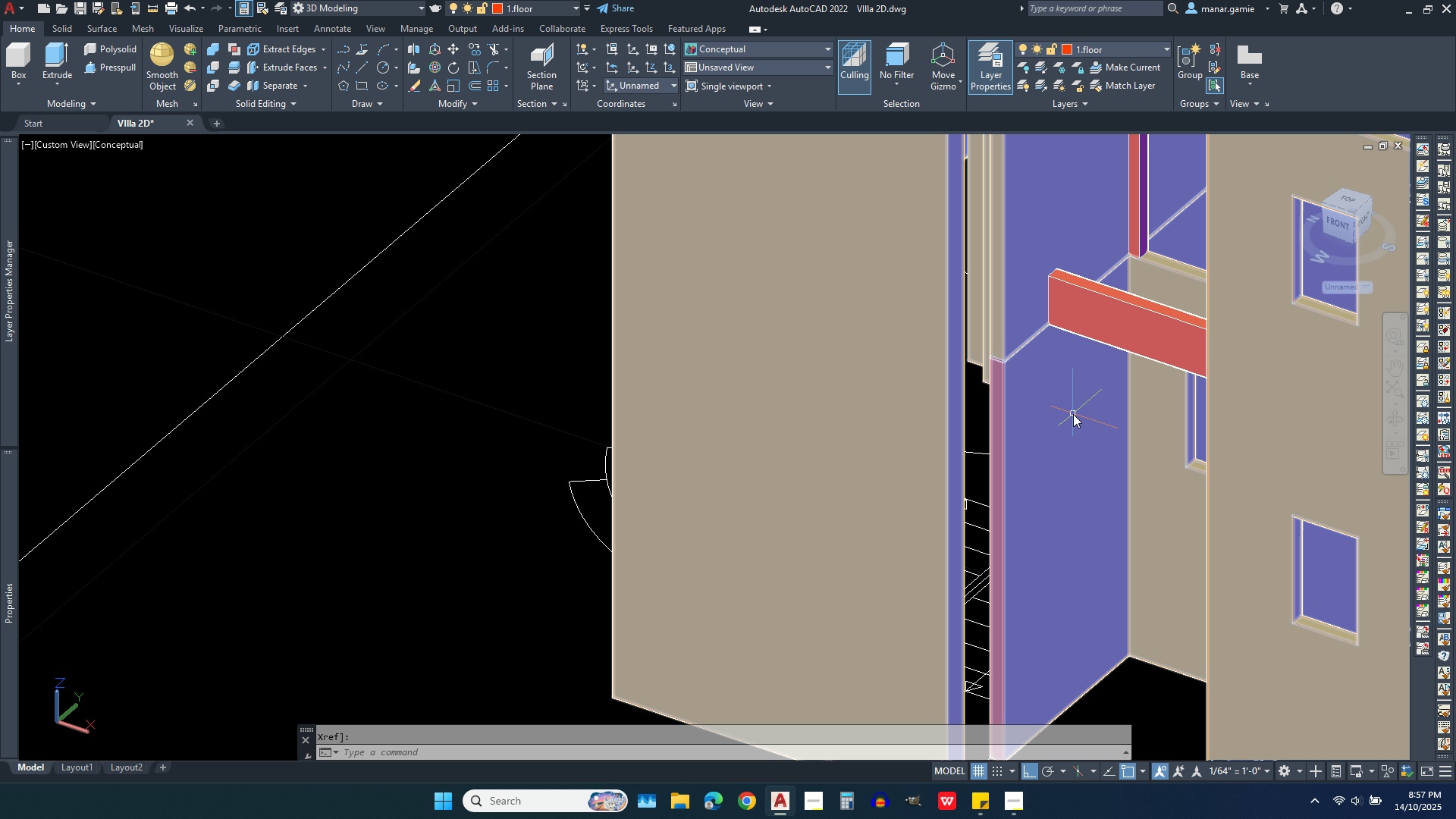 
left_click([1044, 391])
 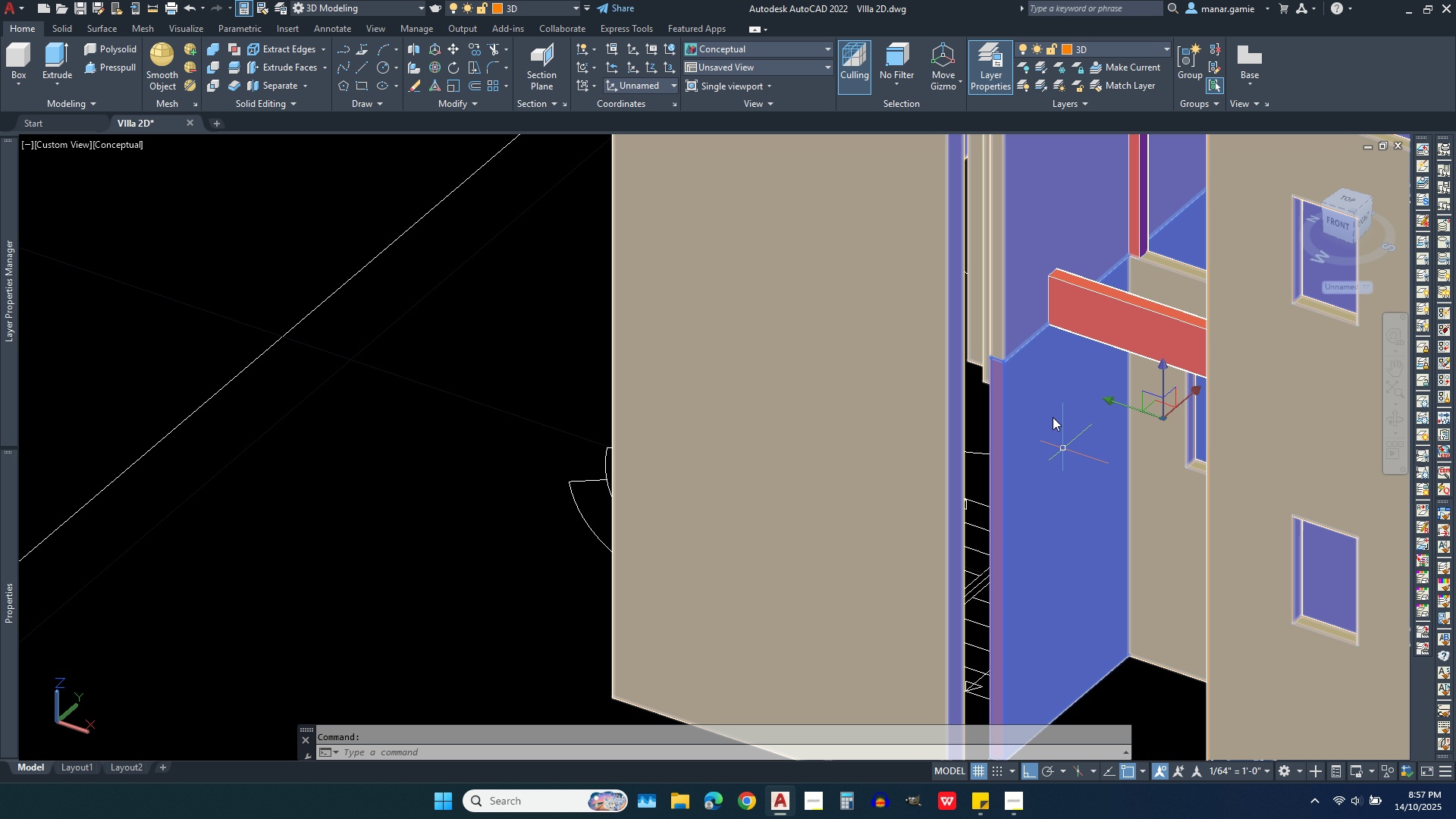 
scroll: coordinate [975, 411], scroll_direction: up, amount: 10.0
 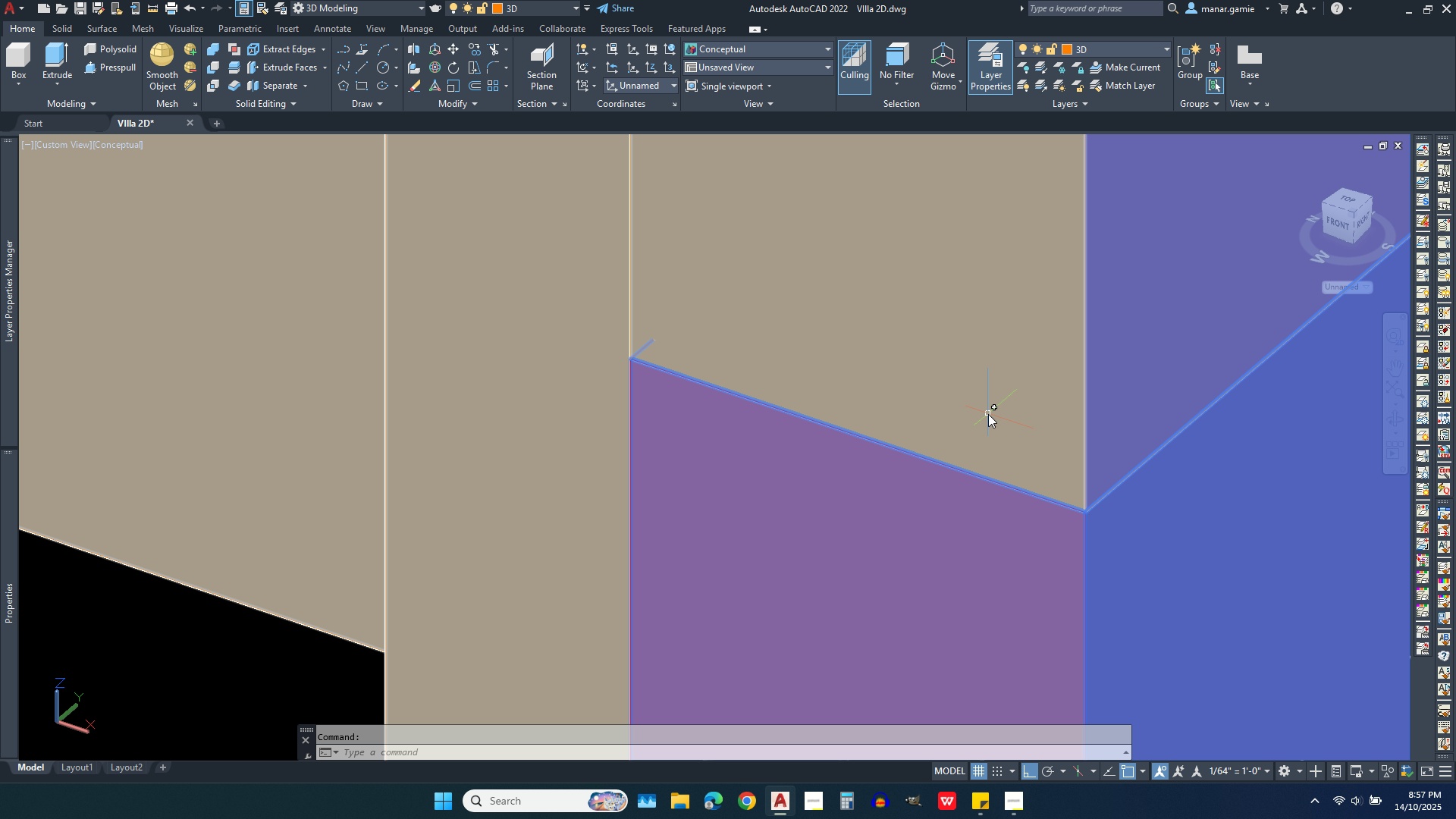 
scroll: coordinate [986, 409], scroll_direction: down, amount: 9.0
 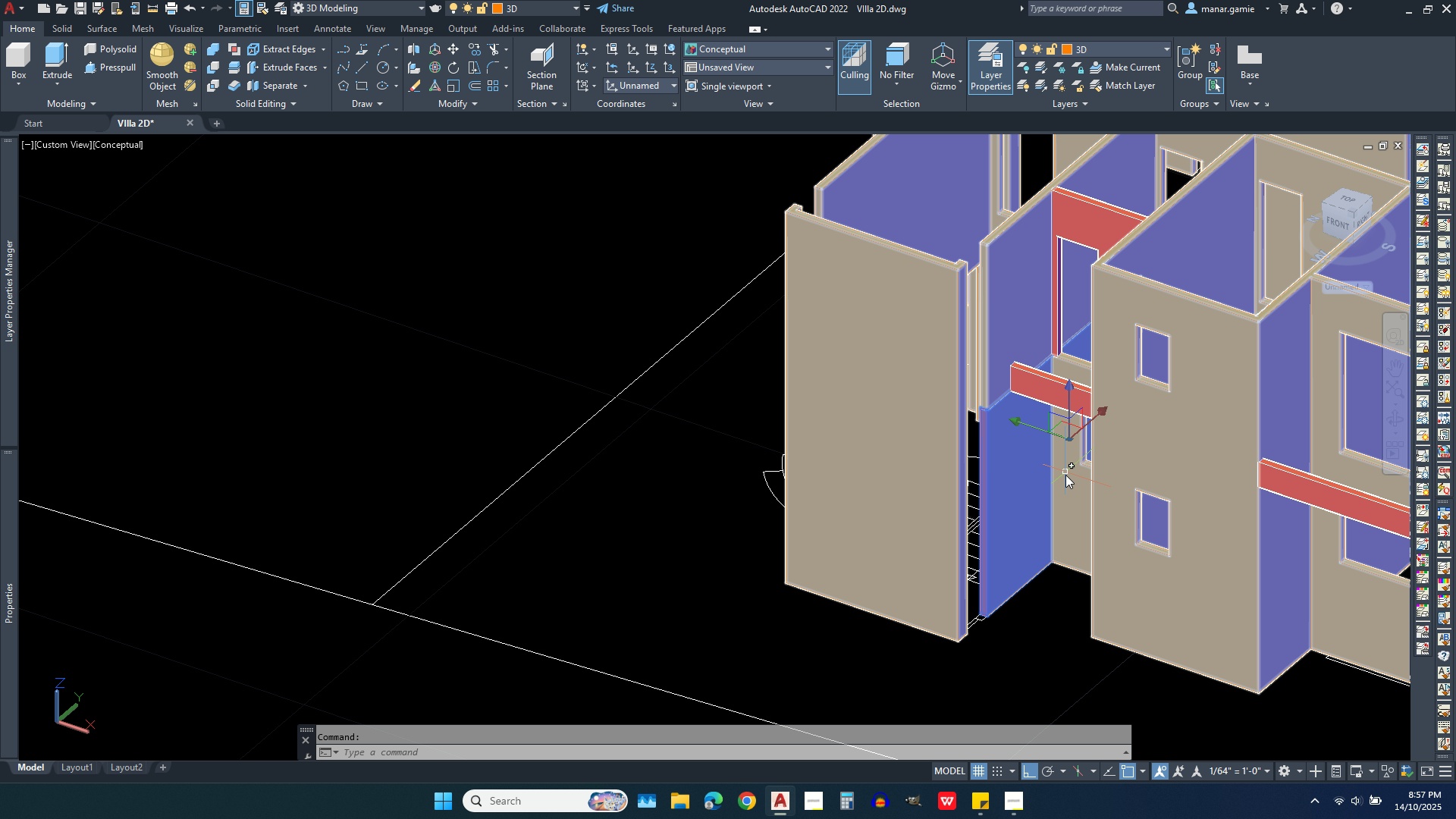 
key(Escape)
 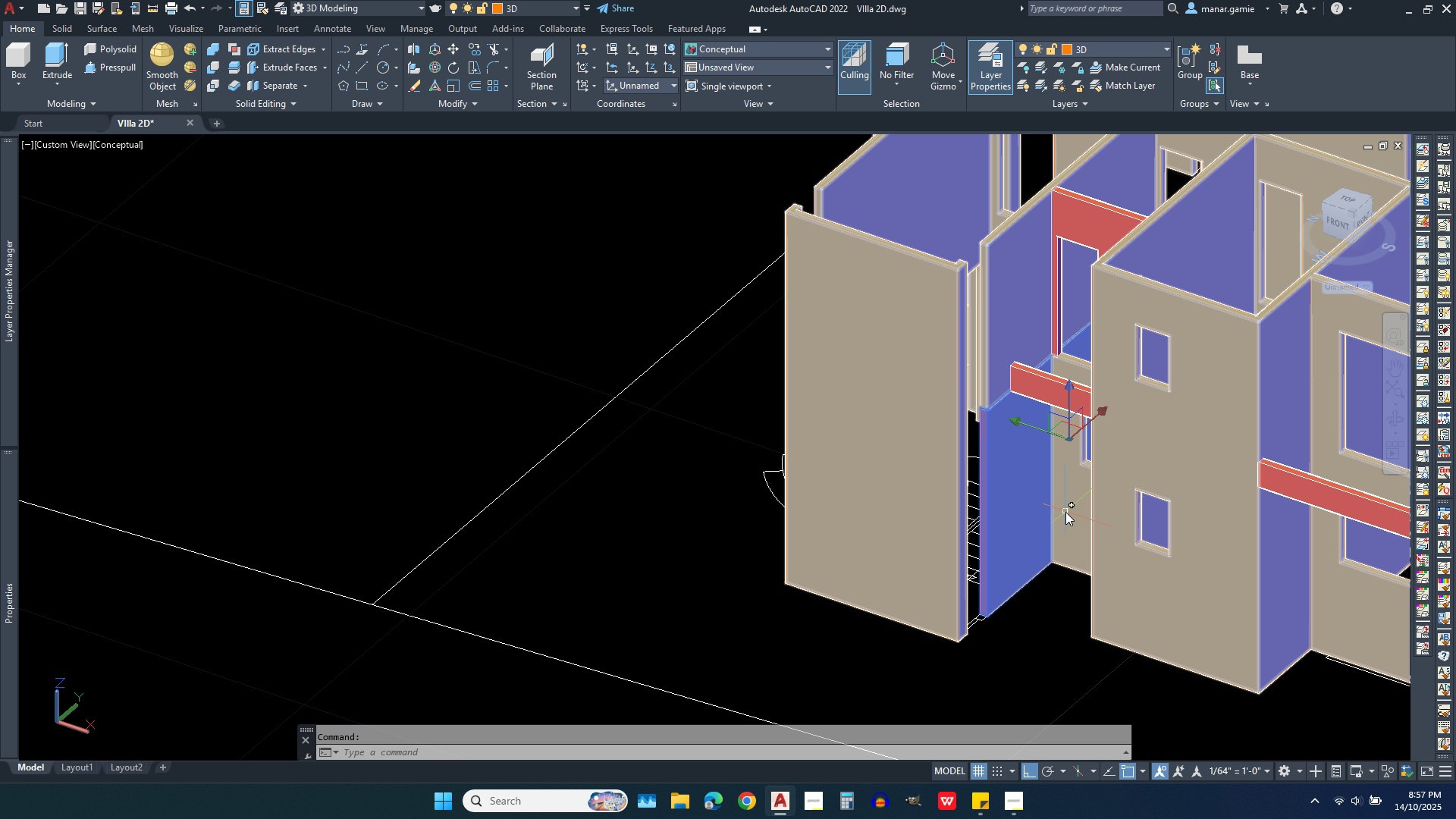 
key(Escape)
 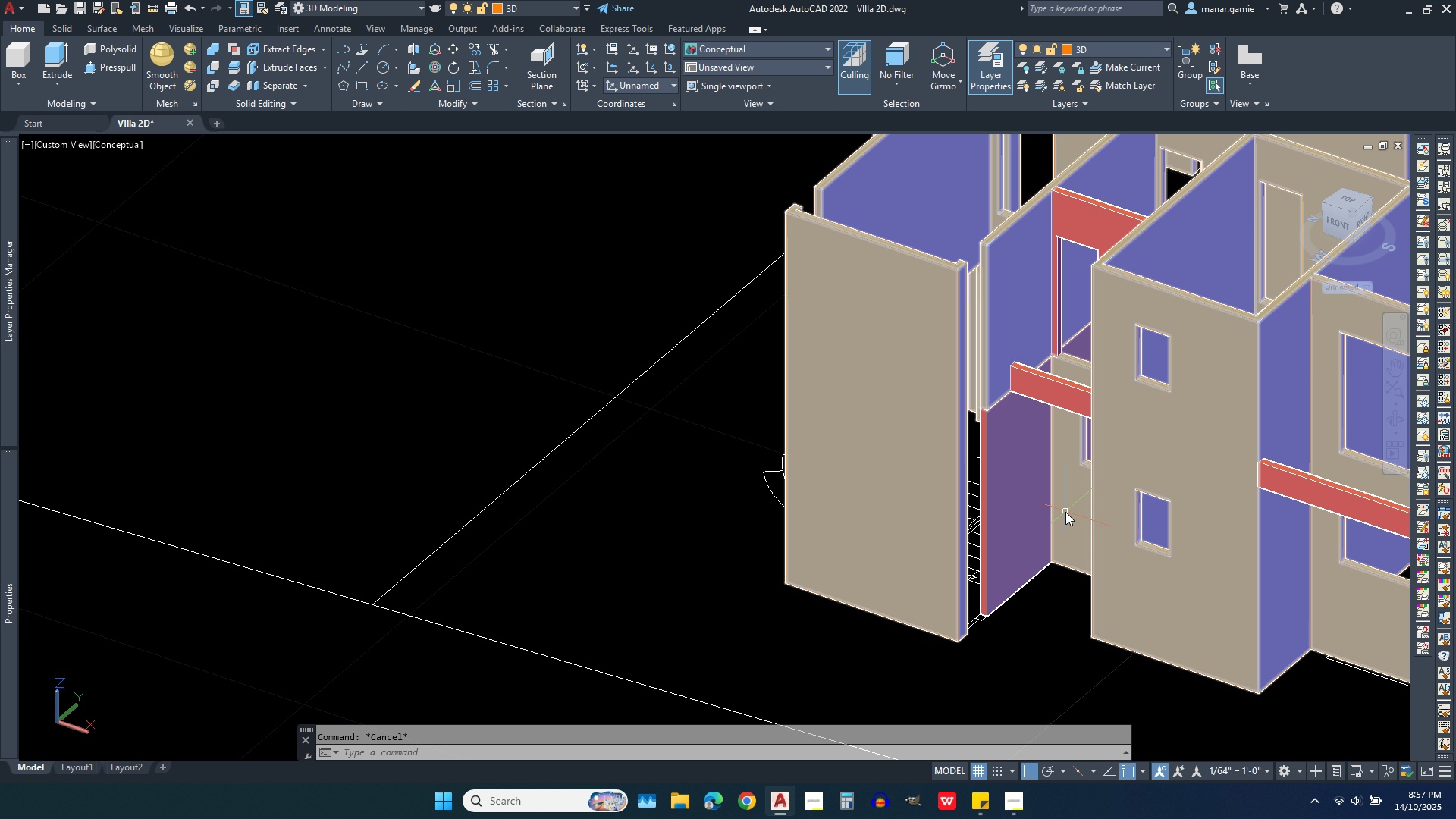 
key(Escape)
 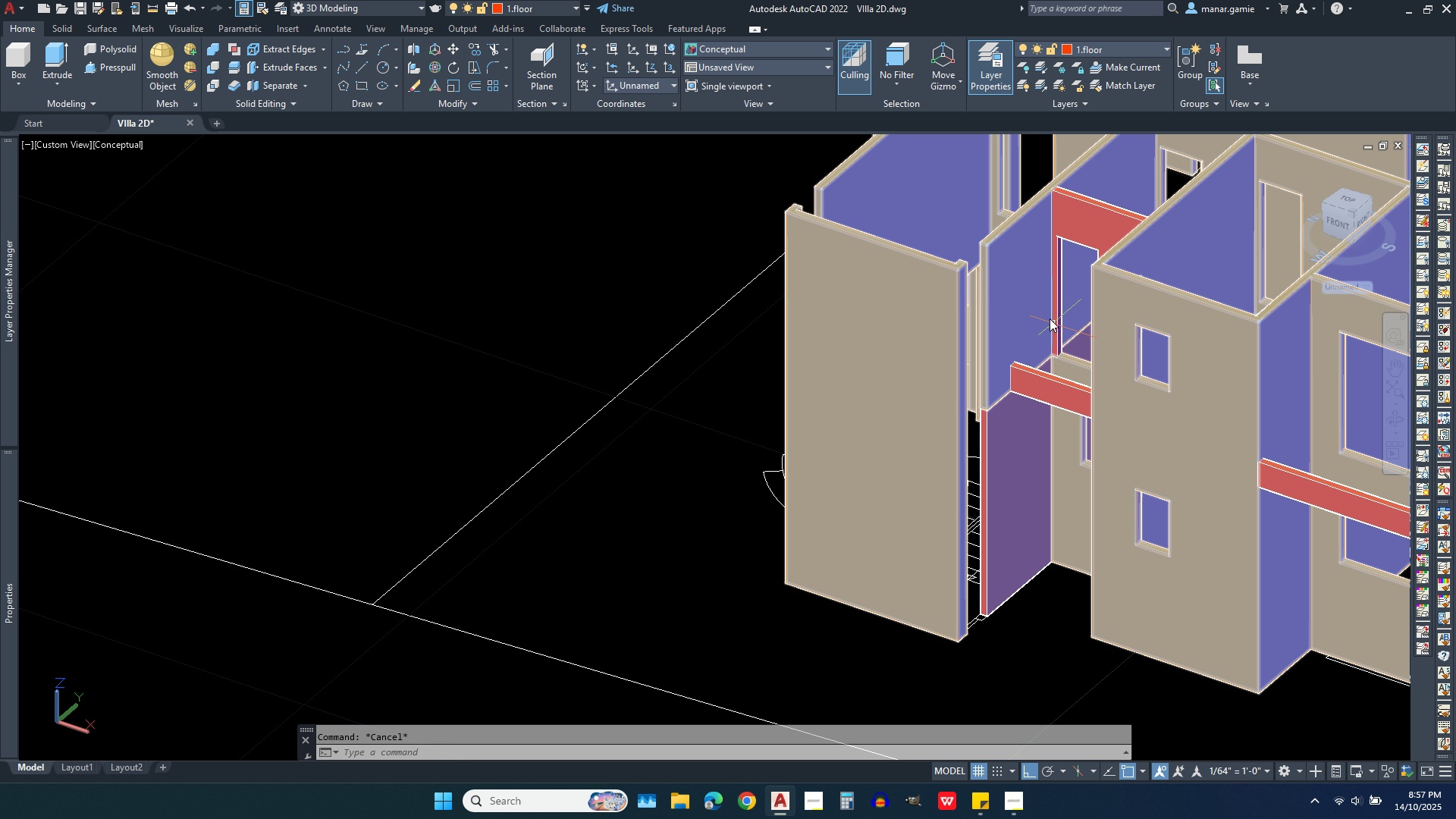 
left_click([1023, 292])
 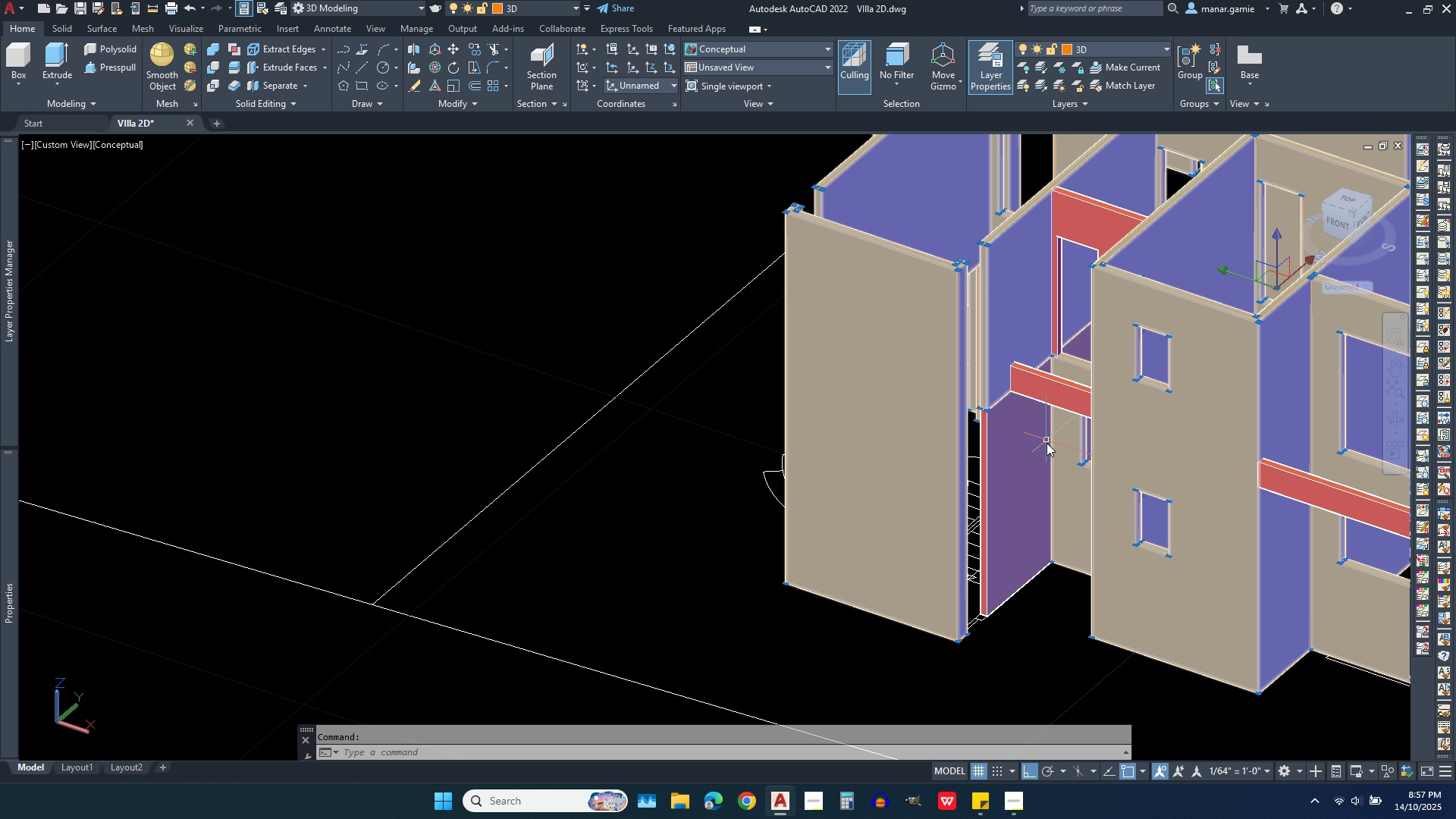 
left_click([1034, 459])
 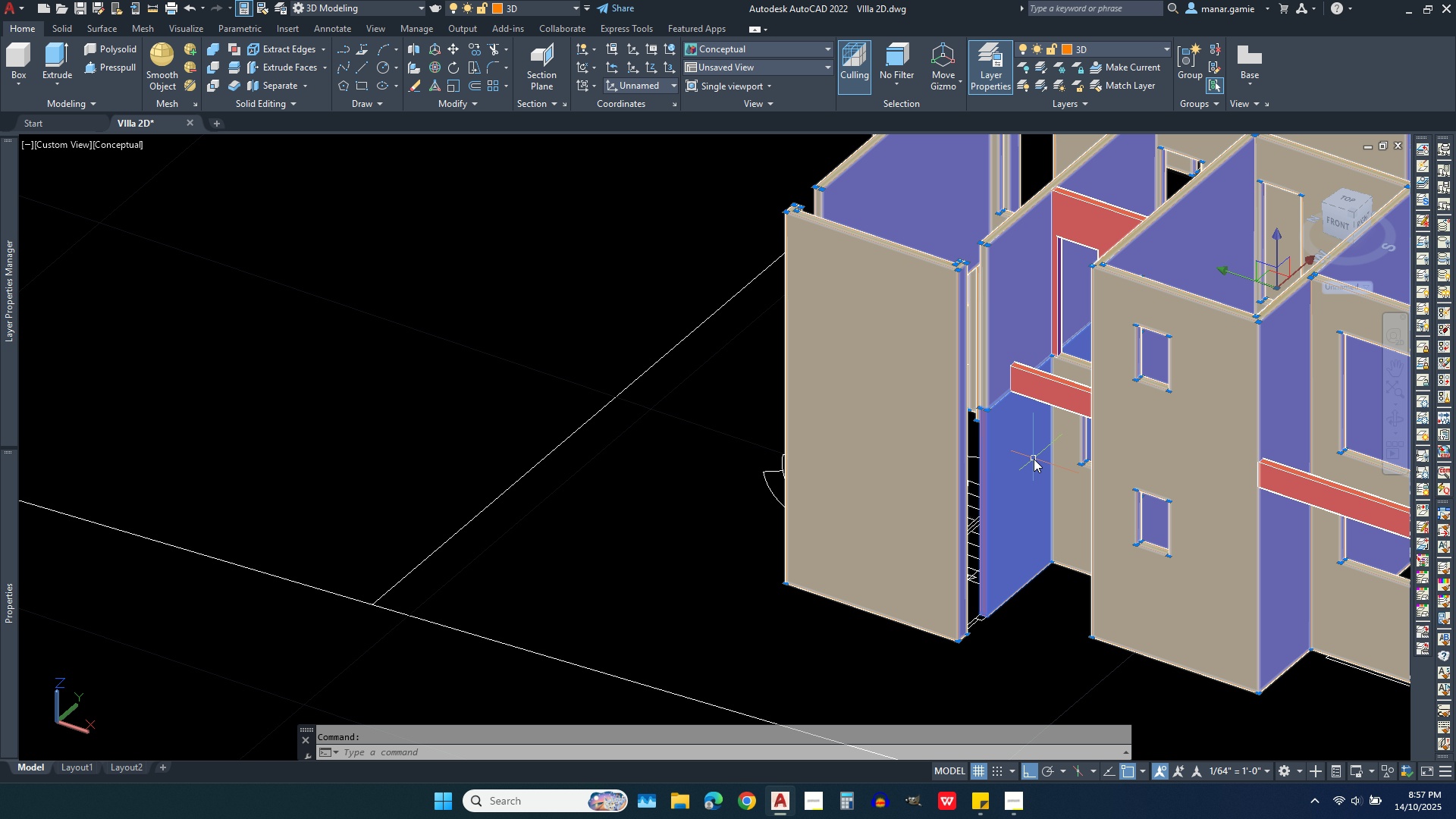 
key(Escape)
 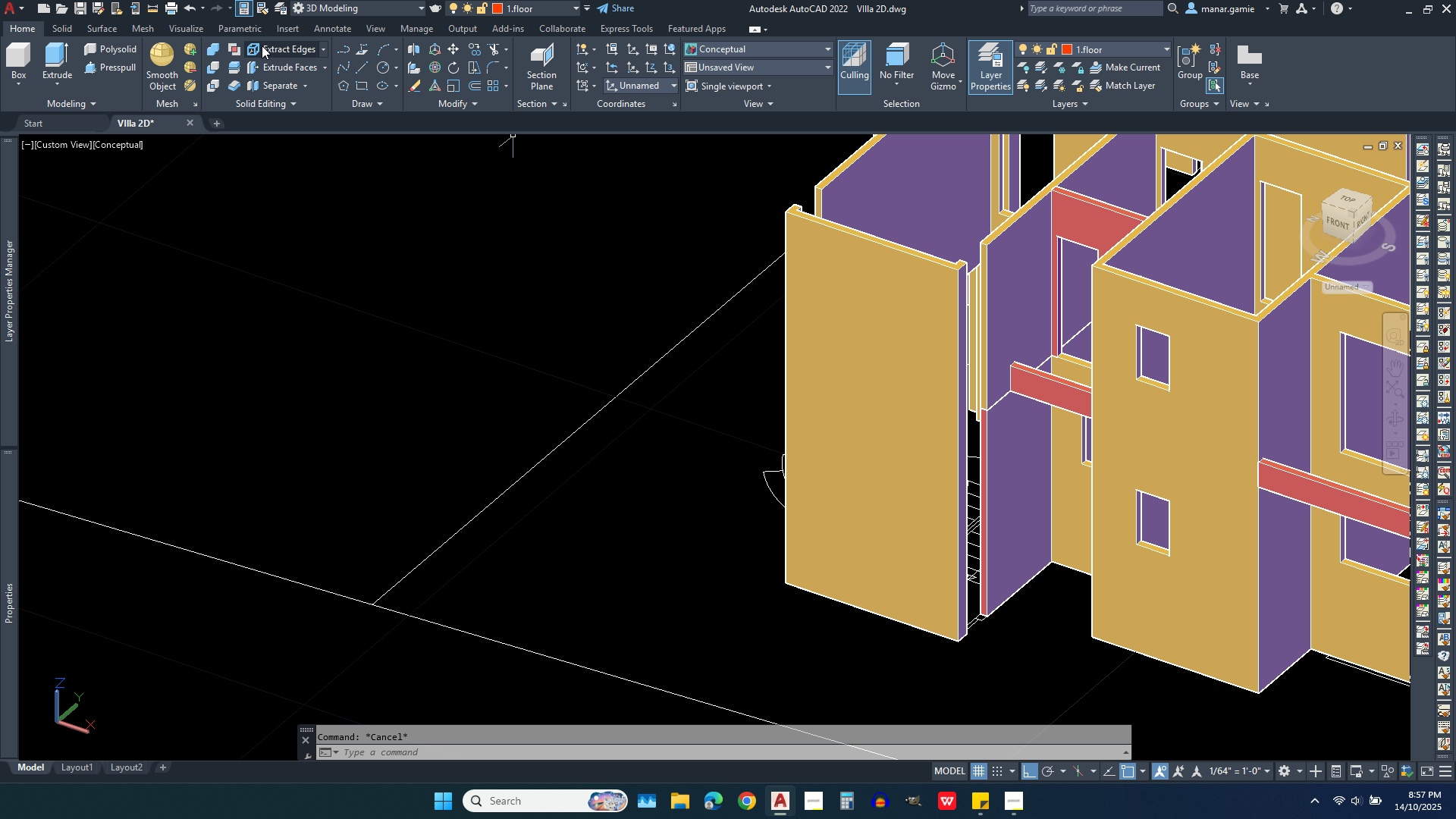 
left_click([213, 53])
 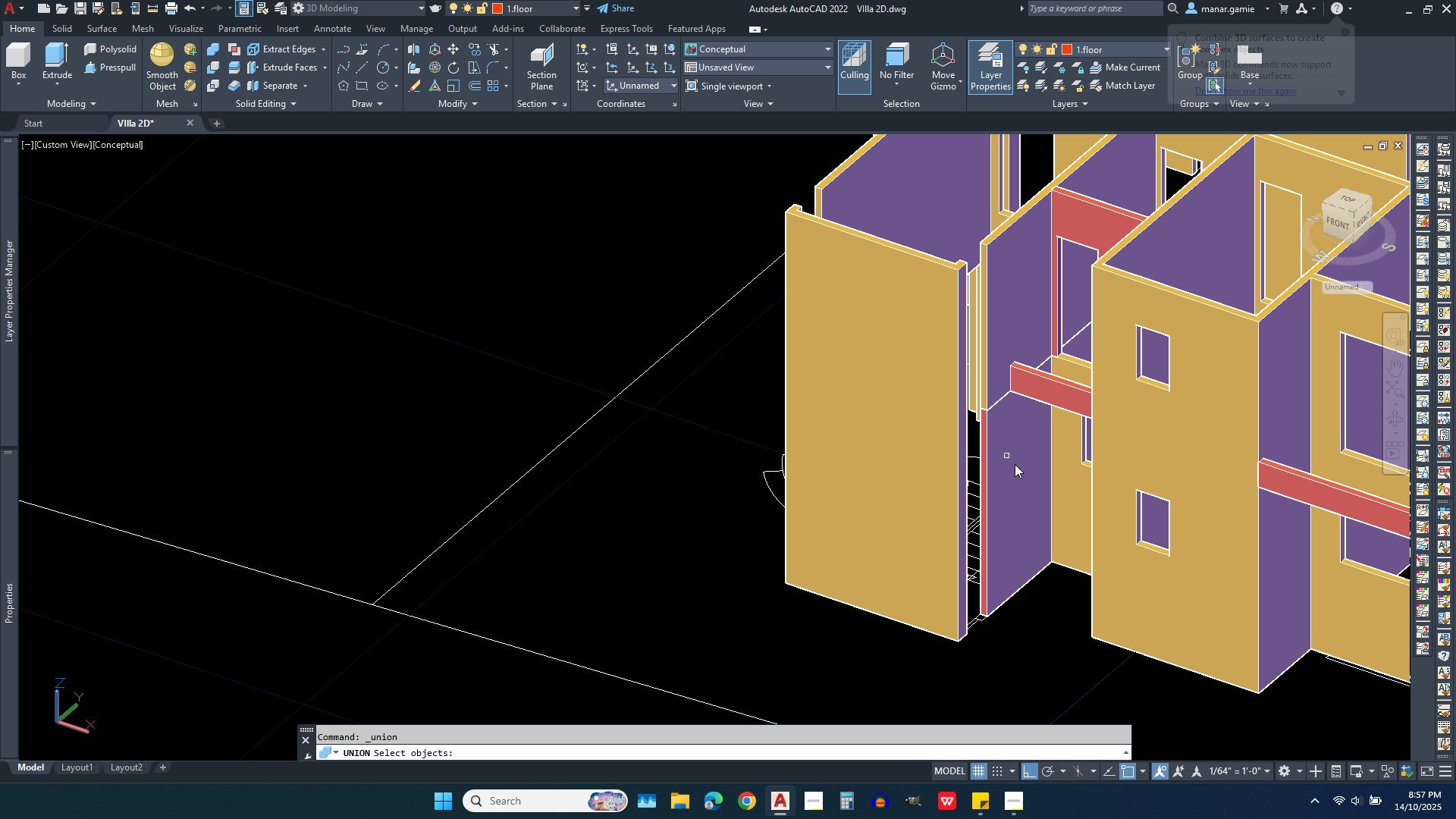 
left_click([1026, 499])
 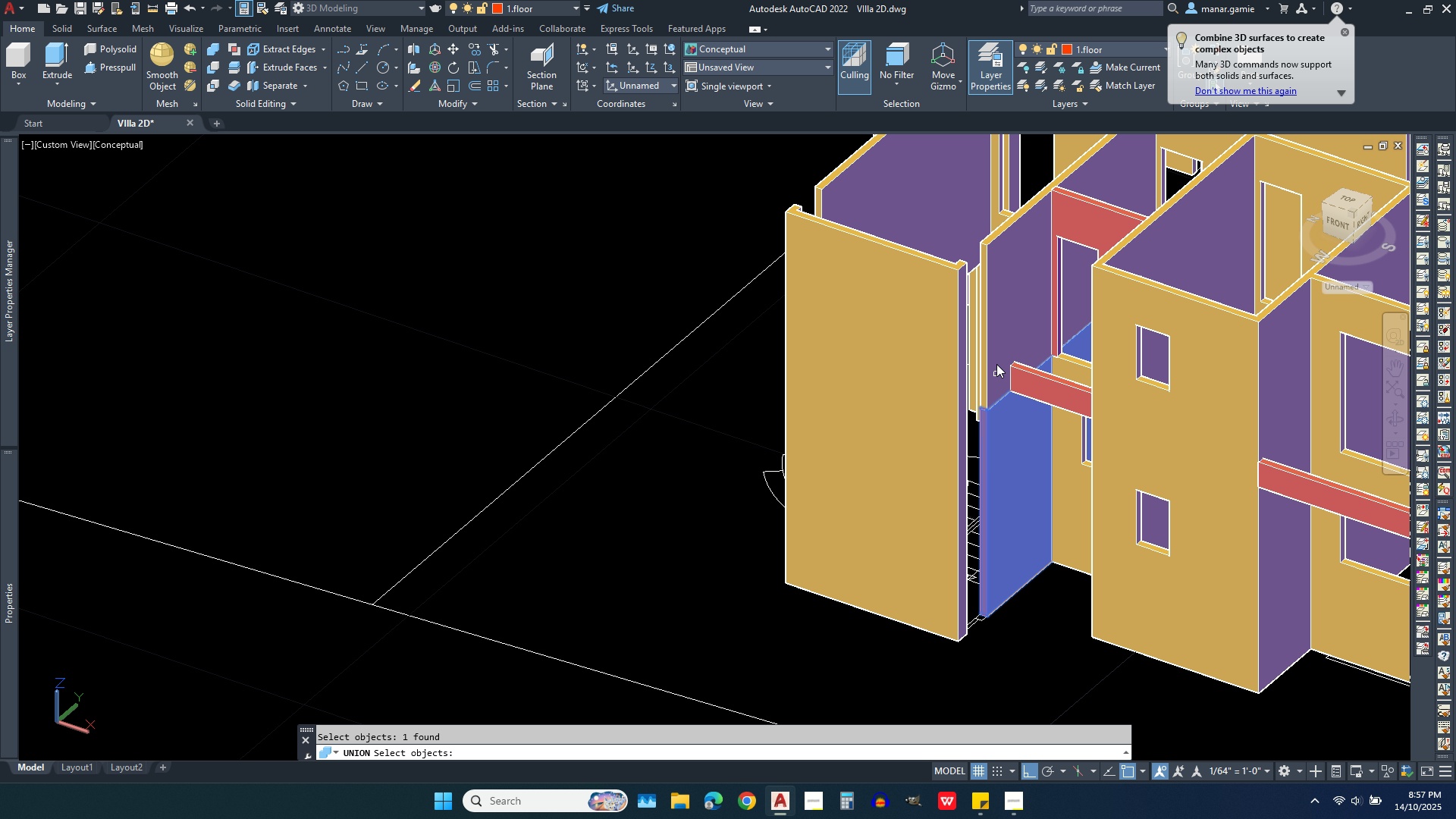 
left_click([1009, 303])
 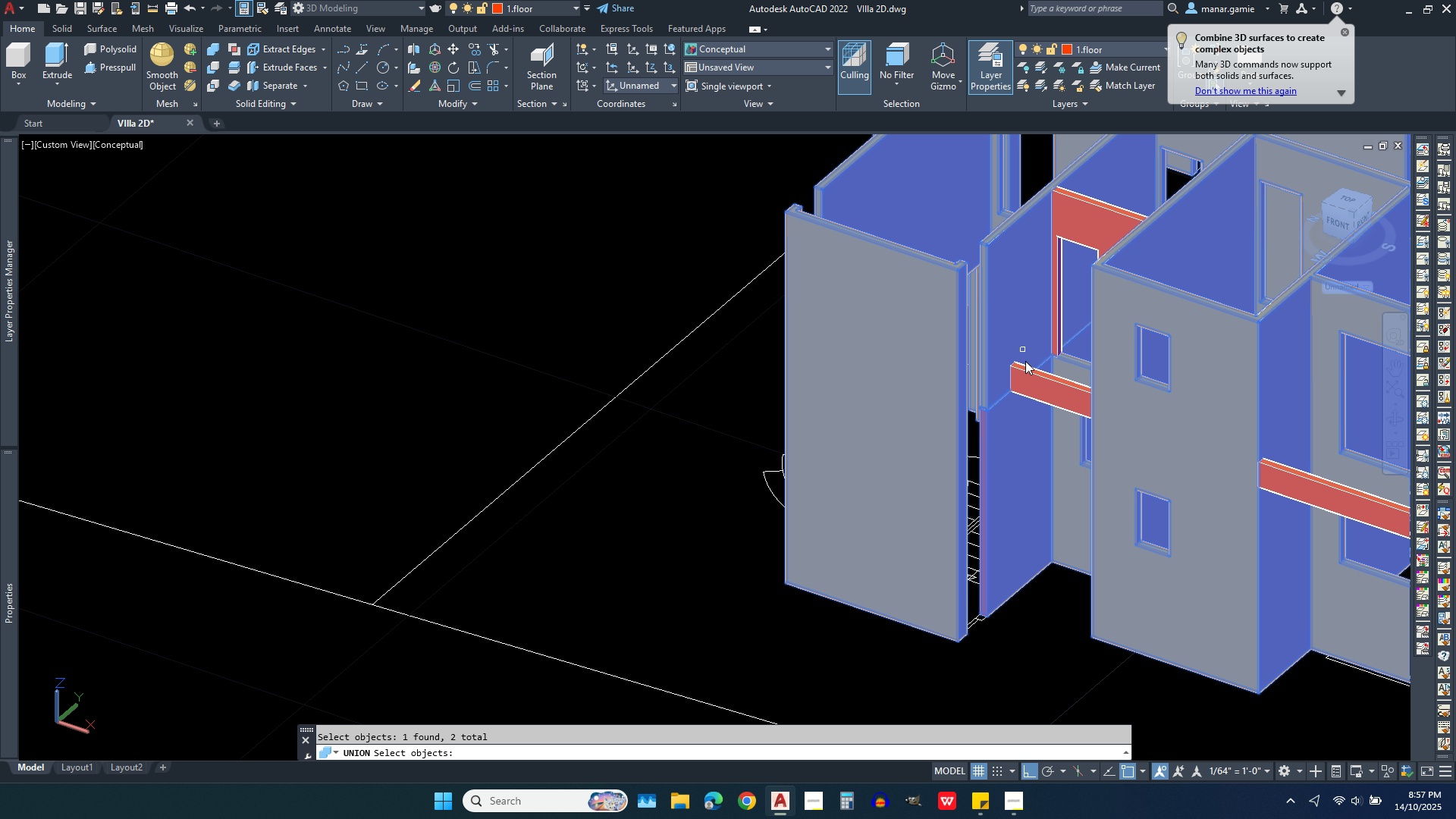 
right_click([1021, 353])
 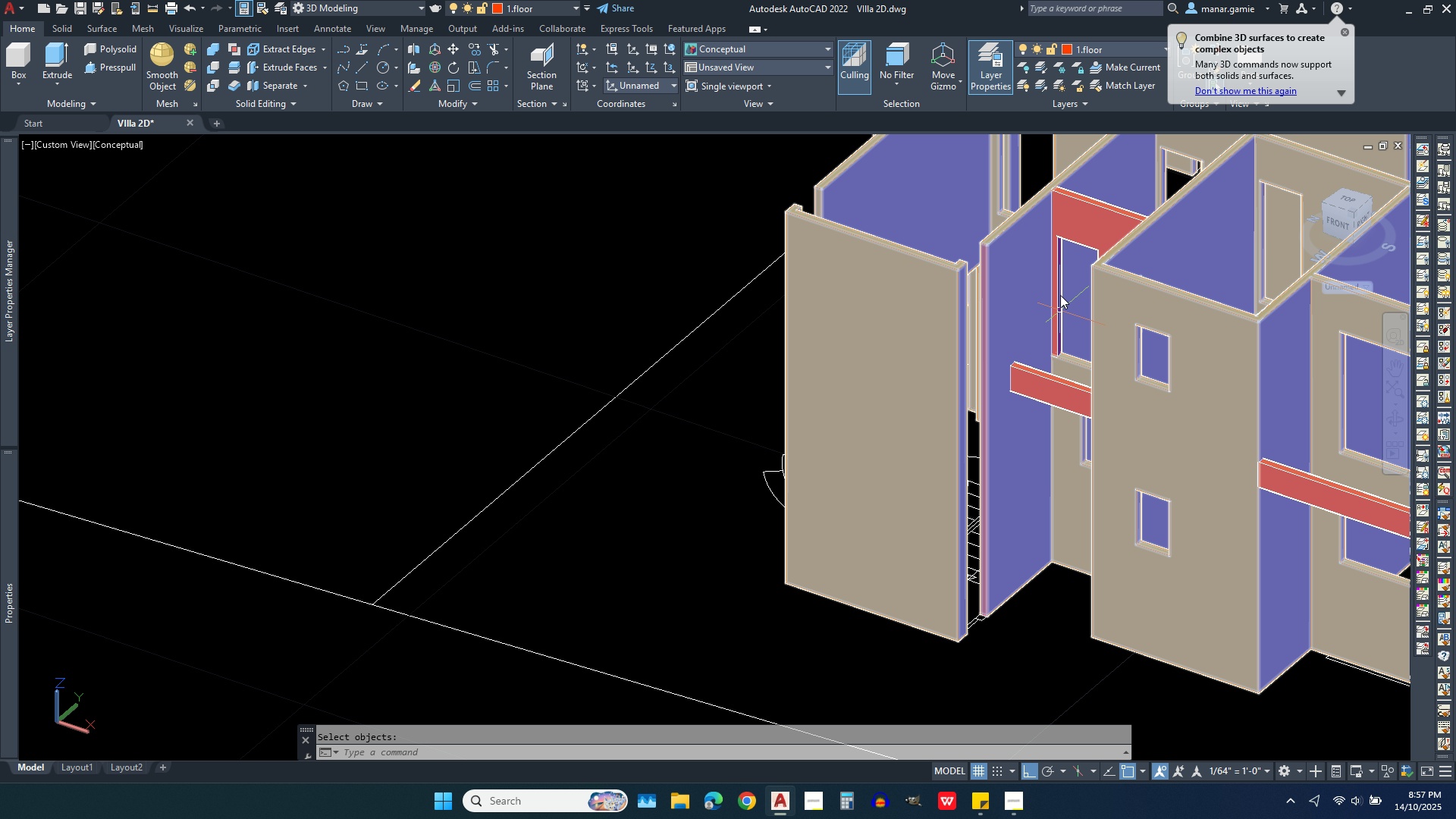 
left_click([1012, 278])
 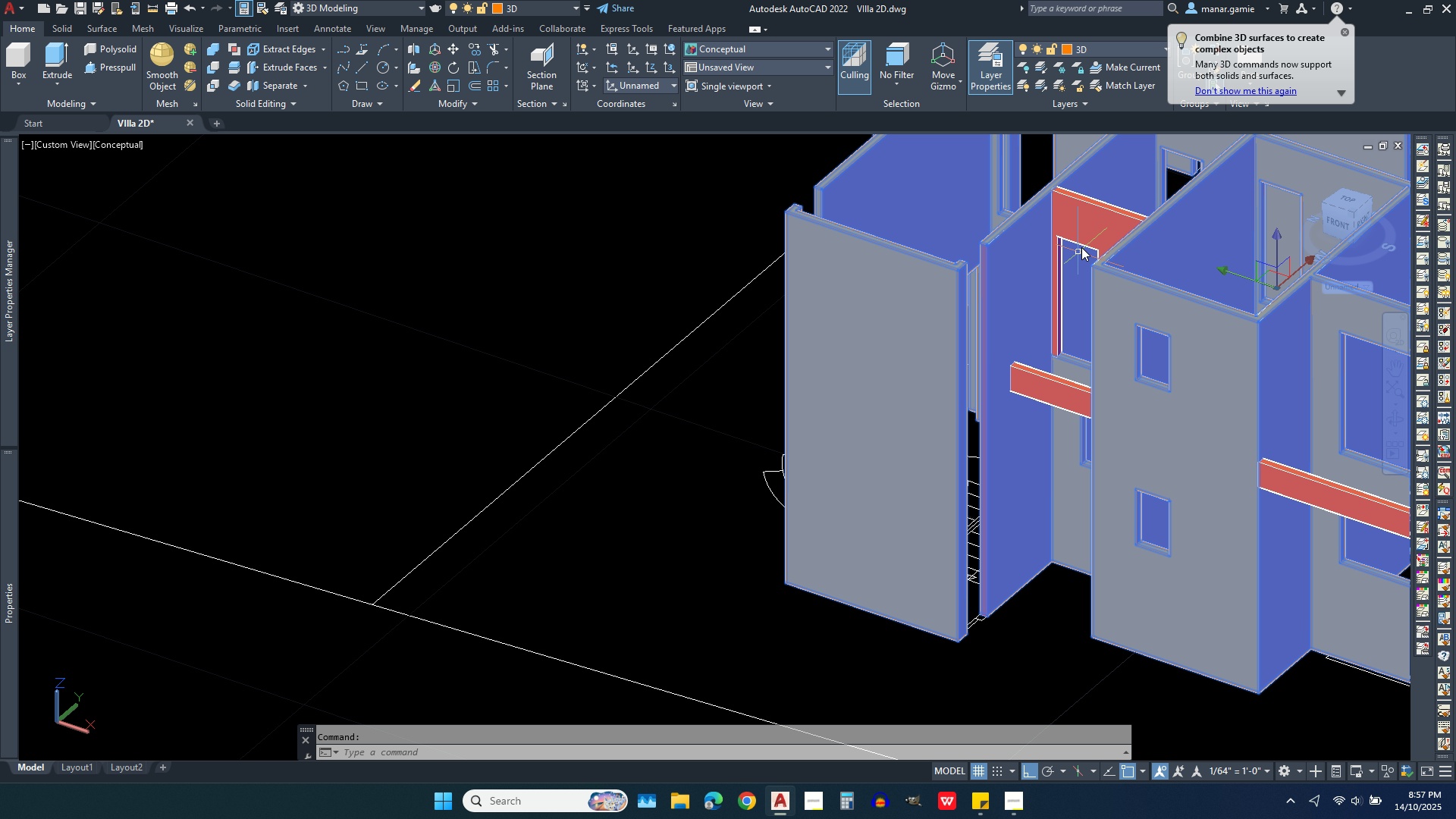 
left_click([1092, 234])
 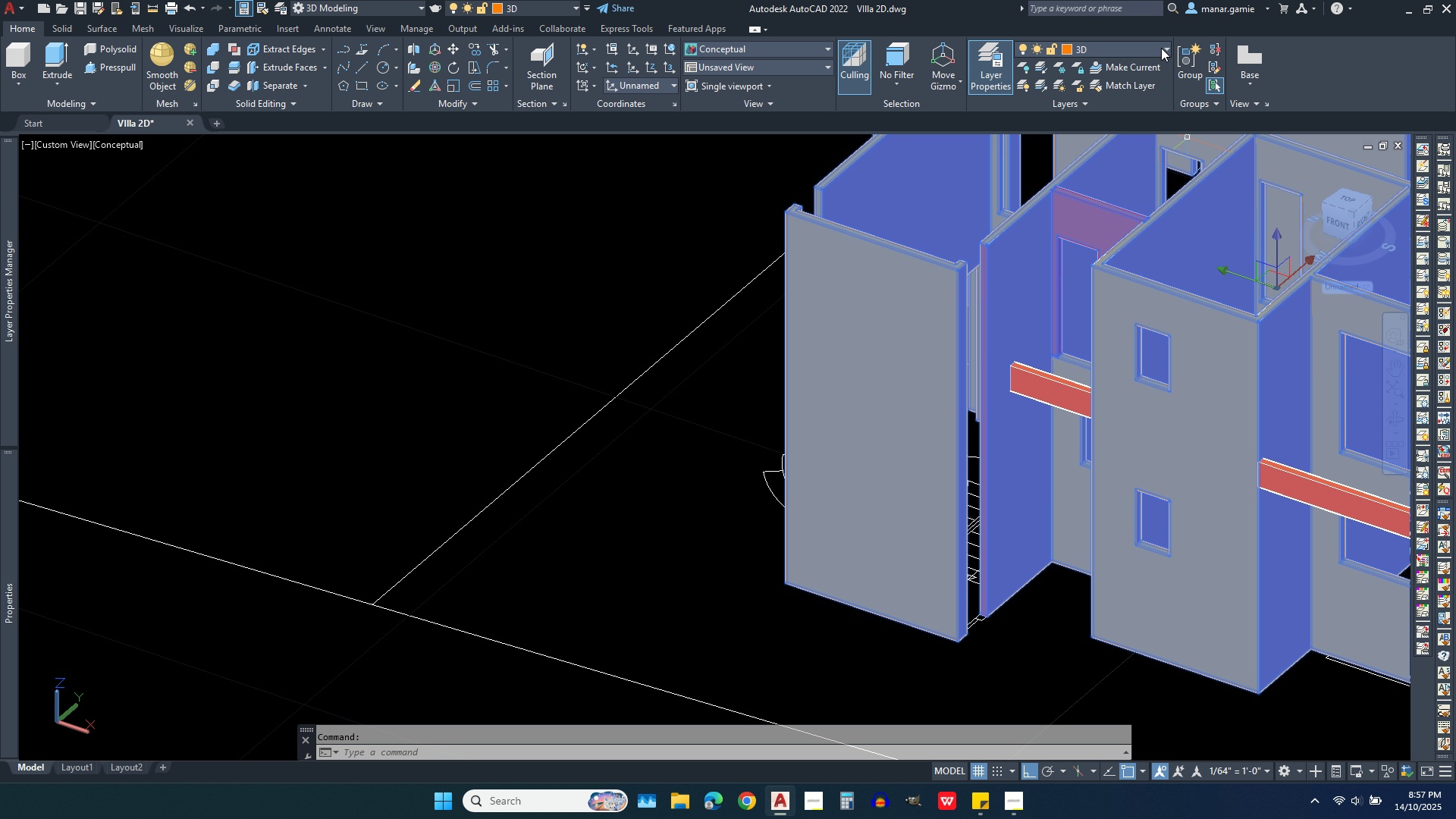 
left_click([1143, 55])
 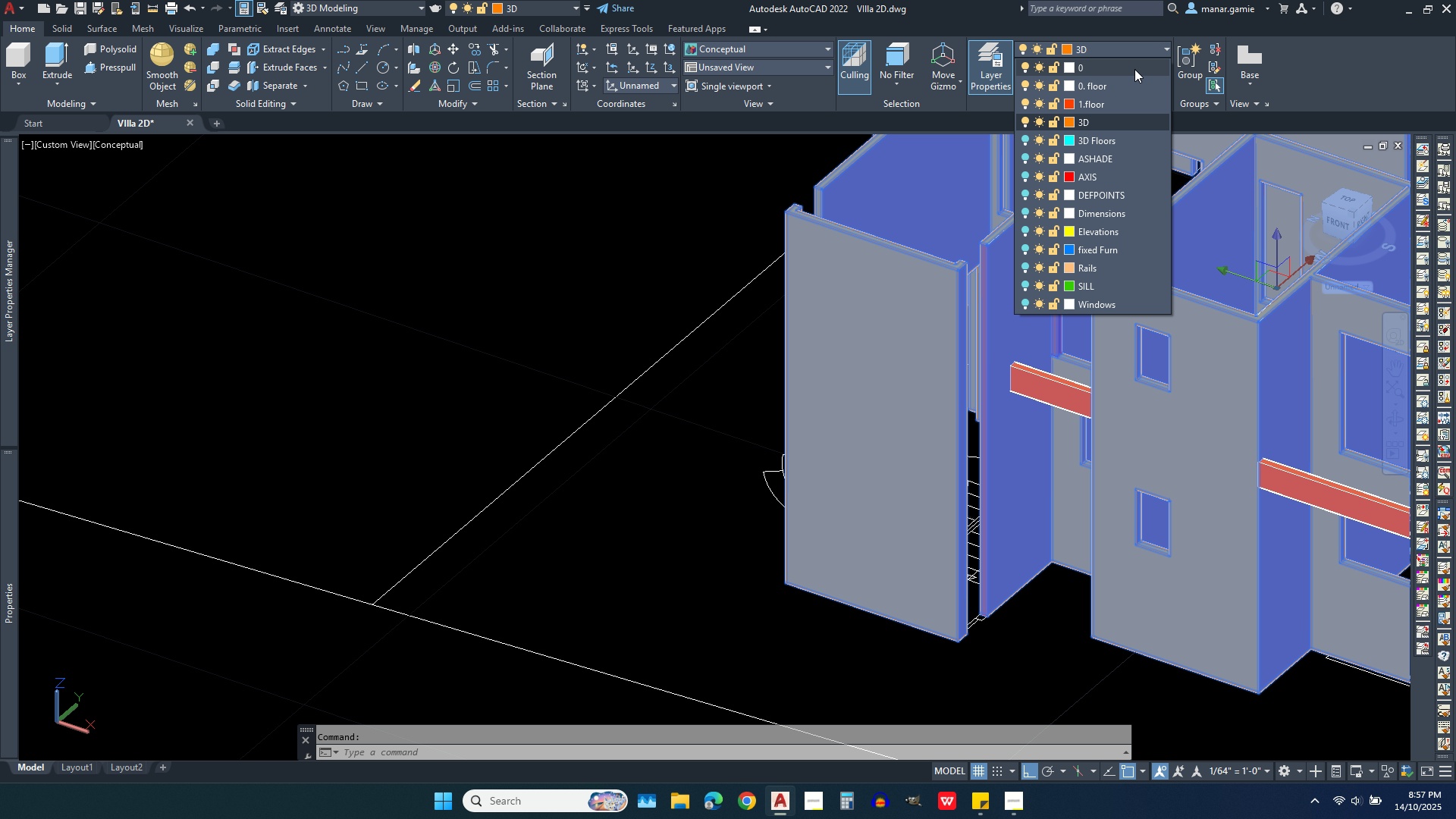 
left_click([1103, 127])
 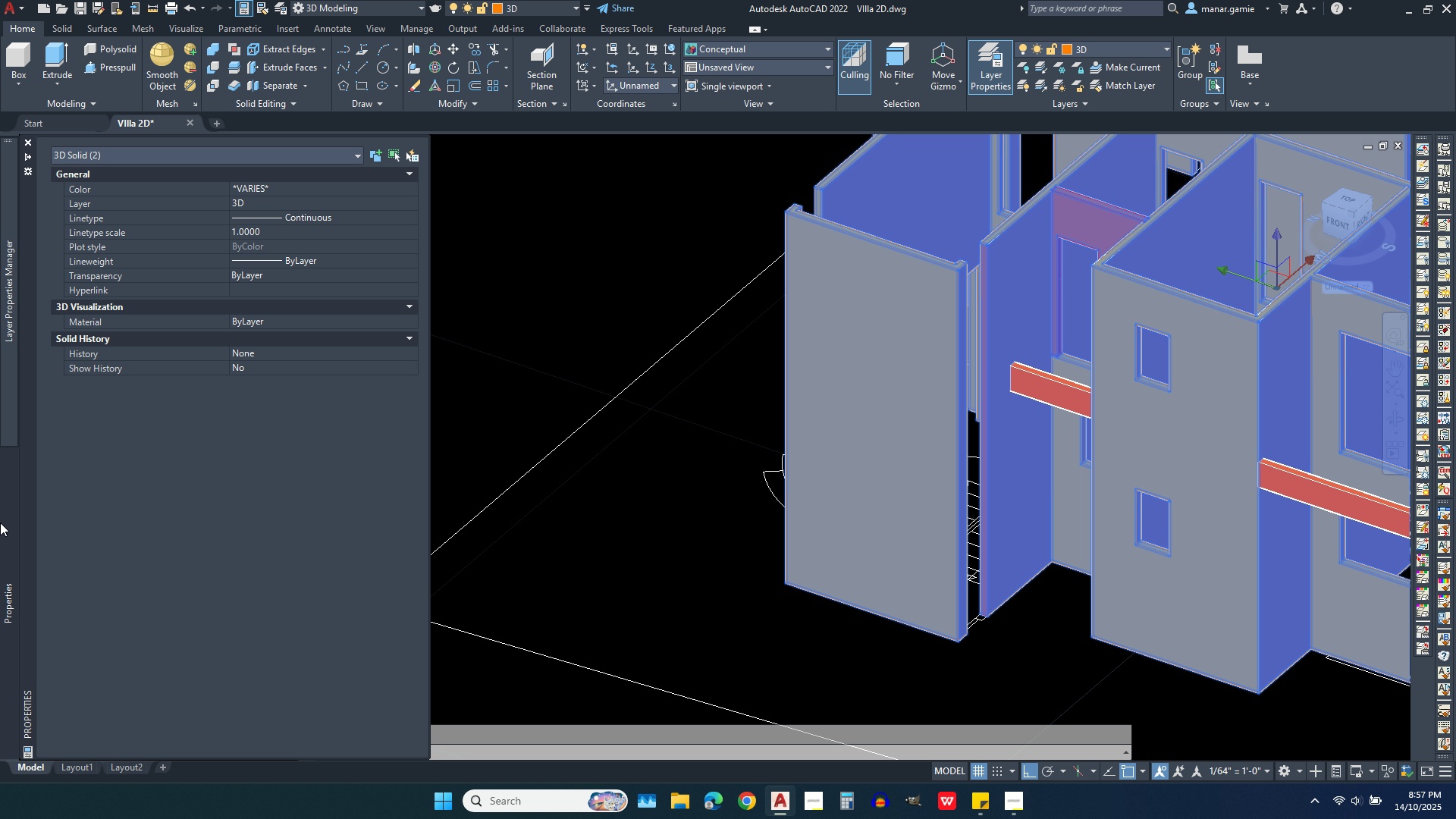 
left_click([303, 191])
 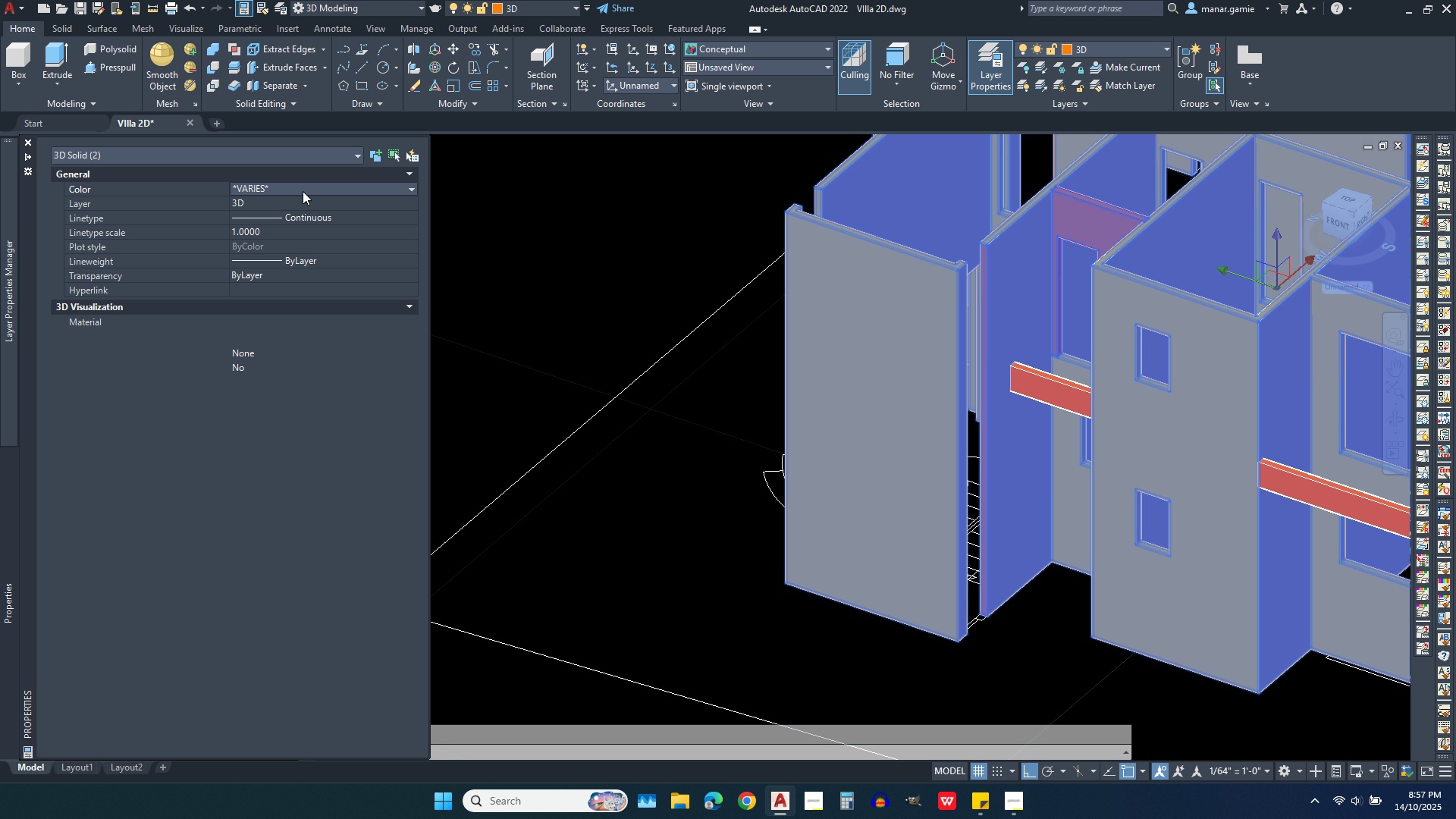 
left_click([303, 191])
 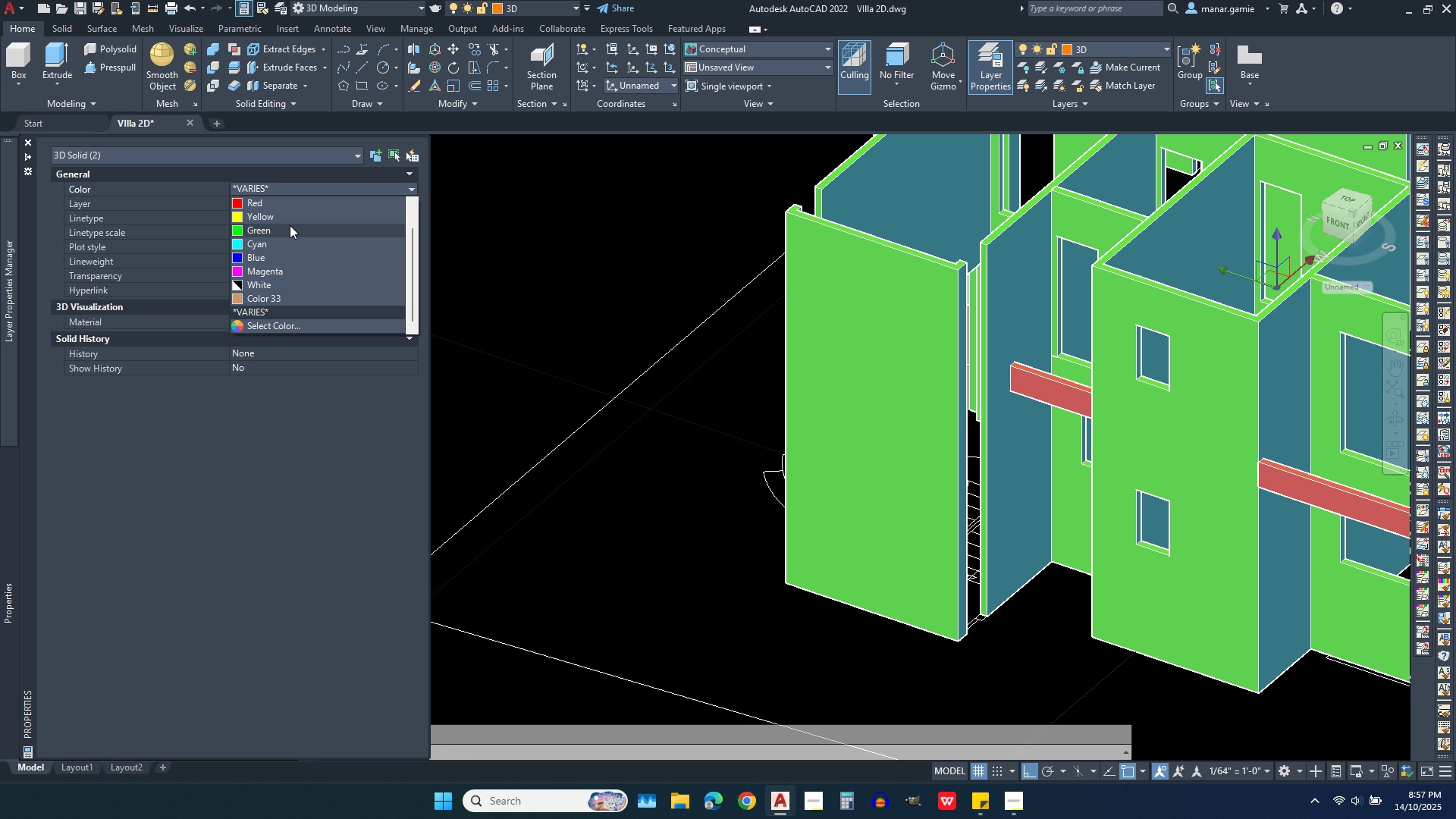 
scroll: coordinate [284, 228], scroll_direction: up, amount: 9.0
 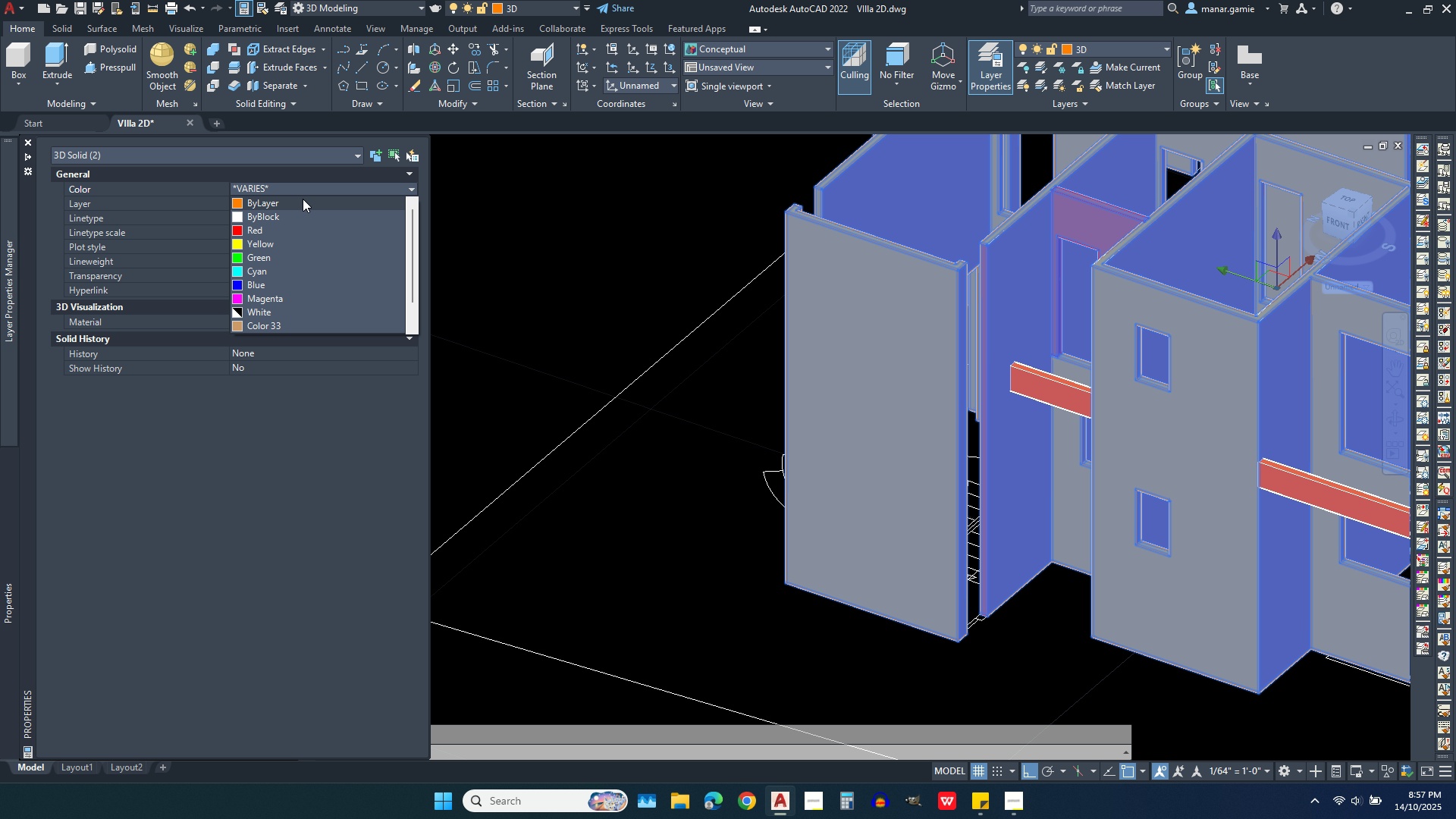 
left_click([305, 202])
 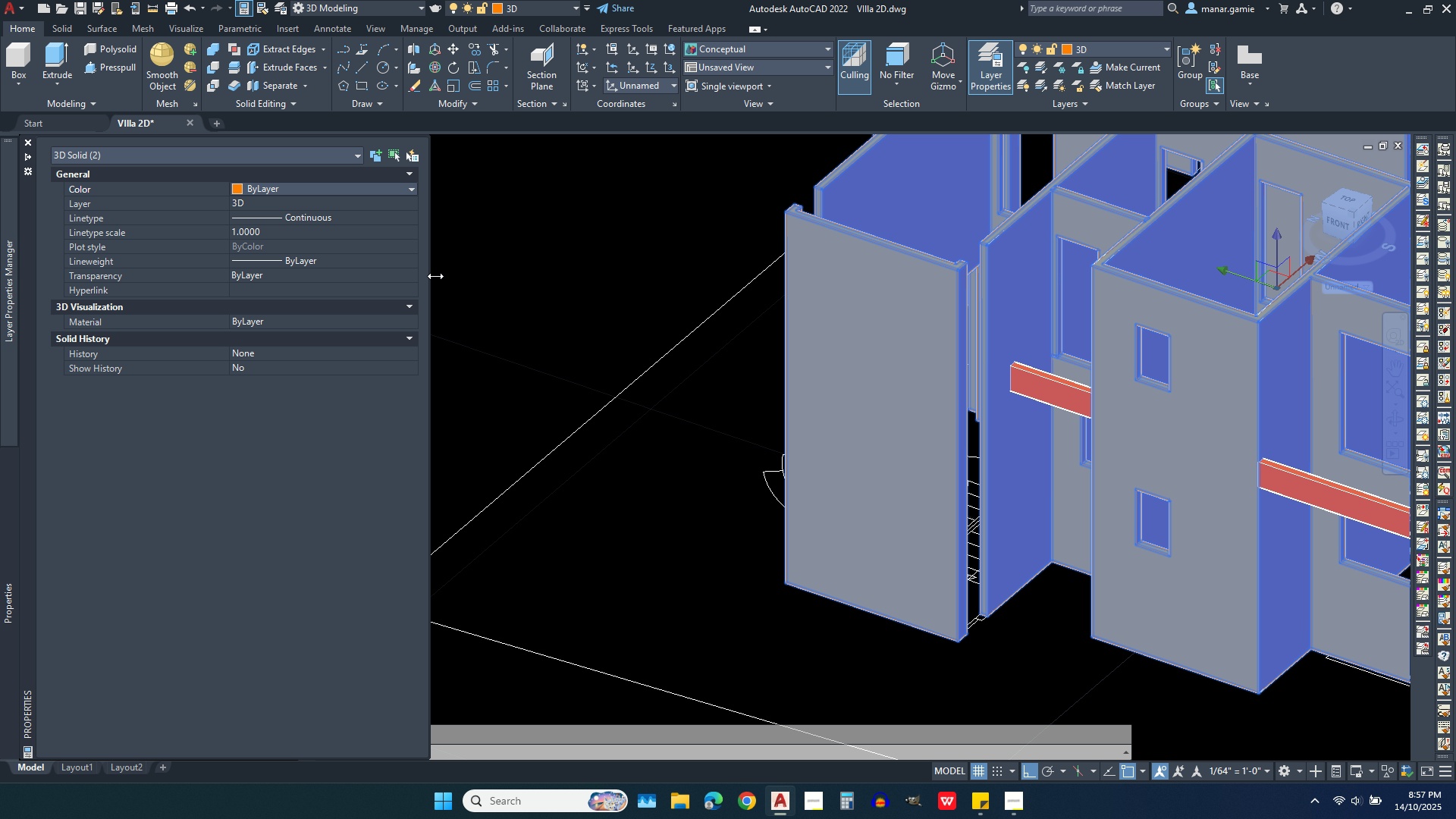 
key(Escape)
 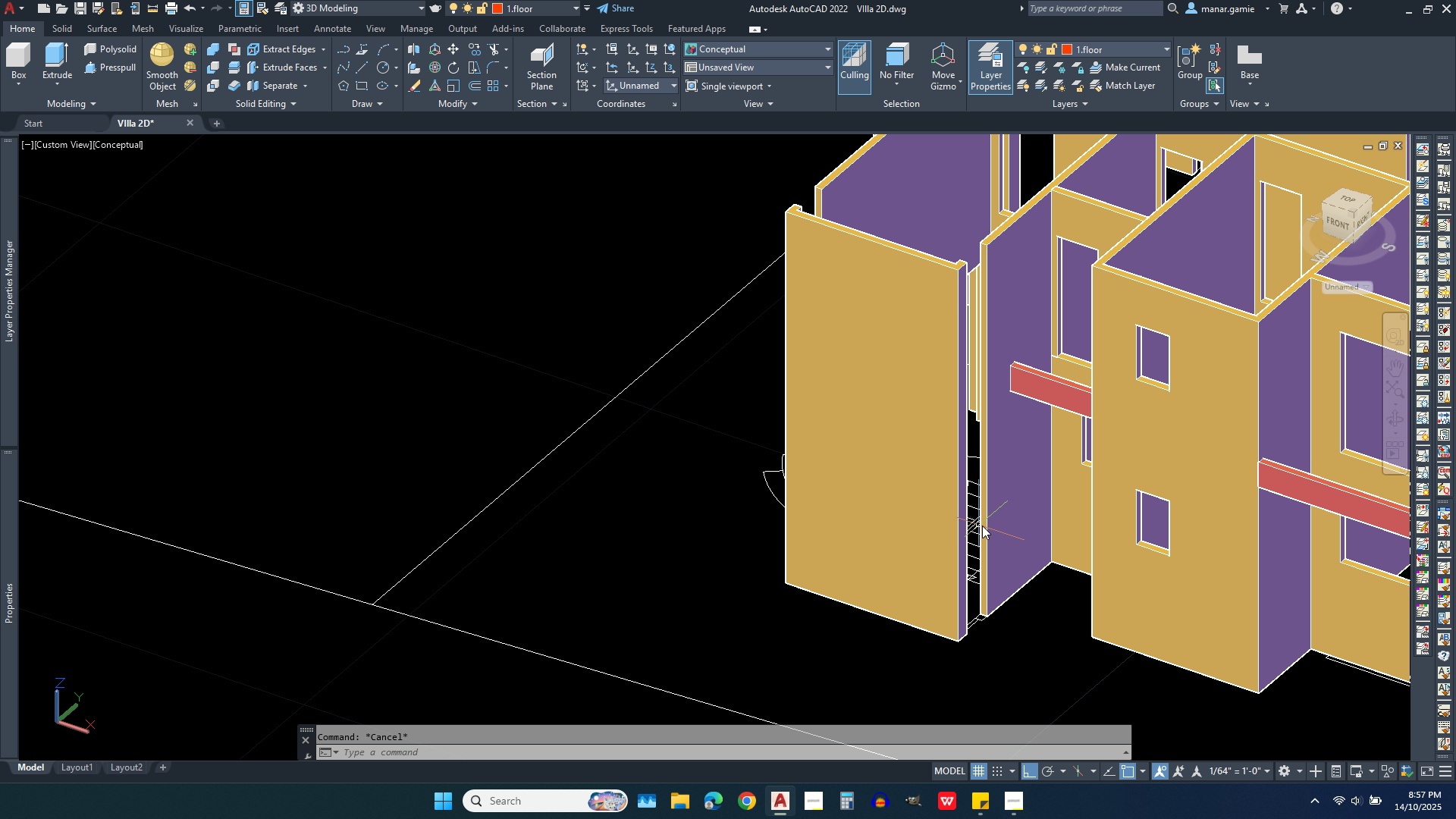 
scroll: coordinate [1006, 528], scroll_direction: down, amount: 1.0
 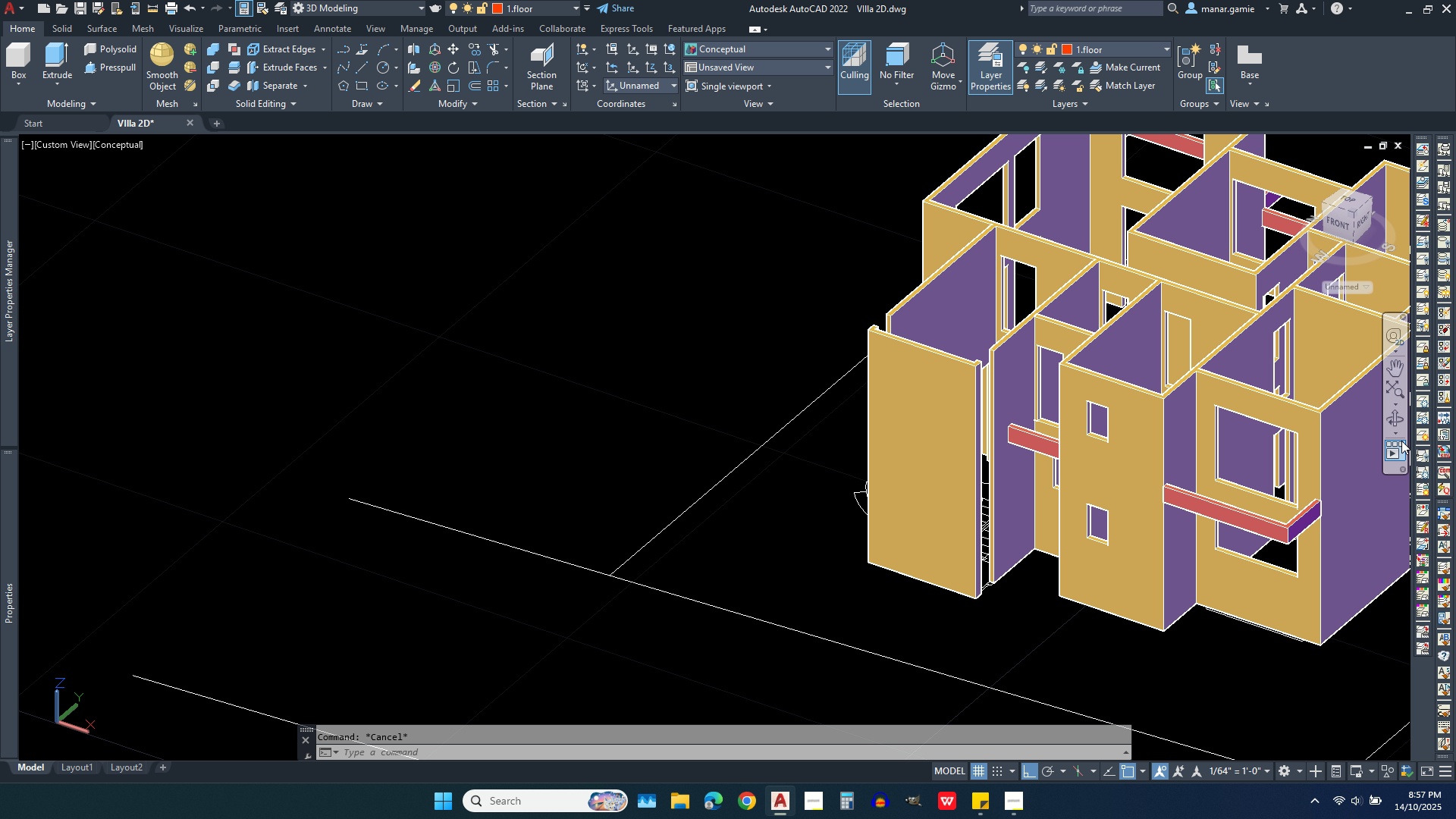 
left_click([1404, 425])
 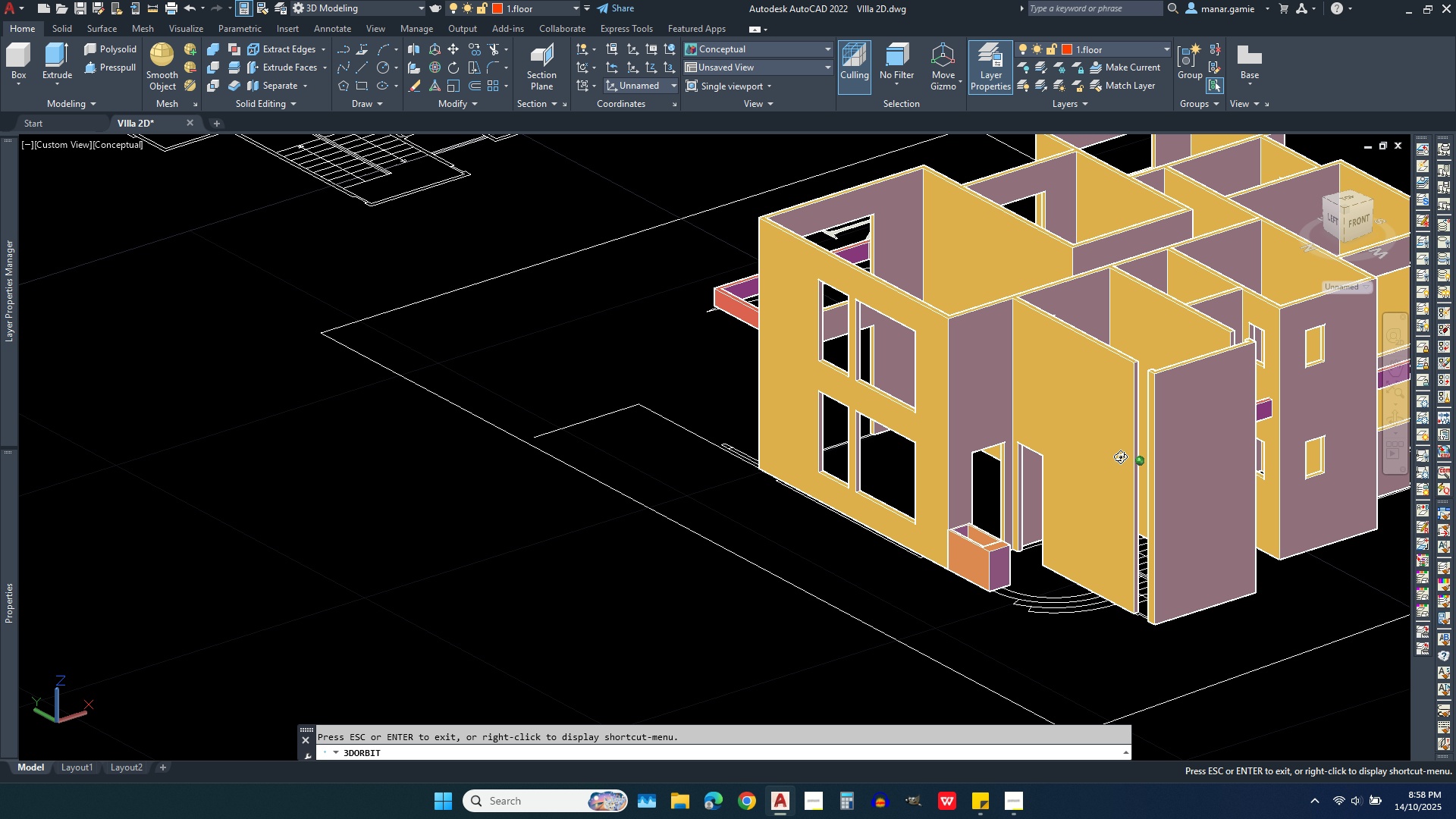 
wait(8.24)
 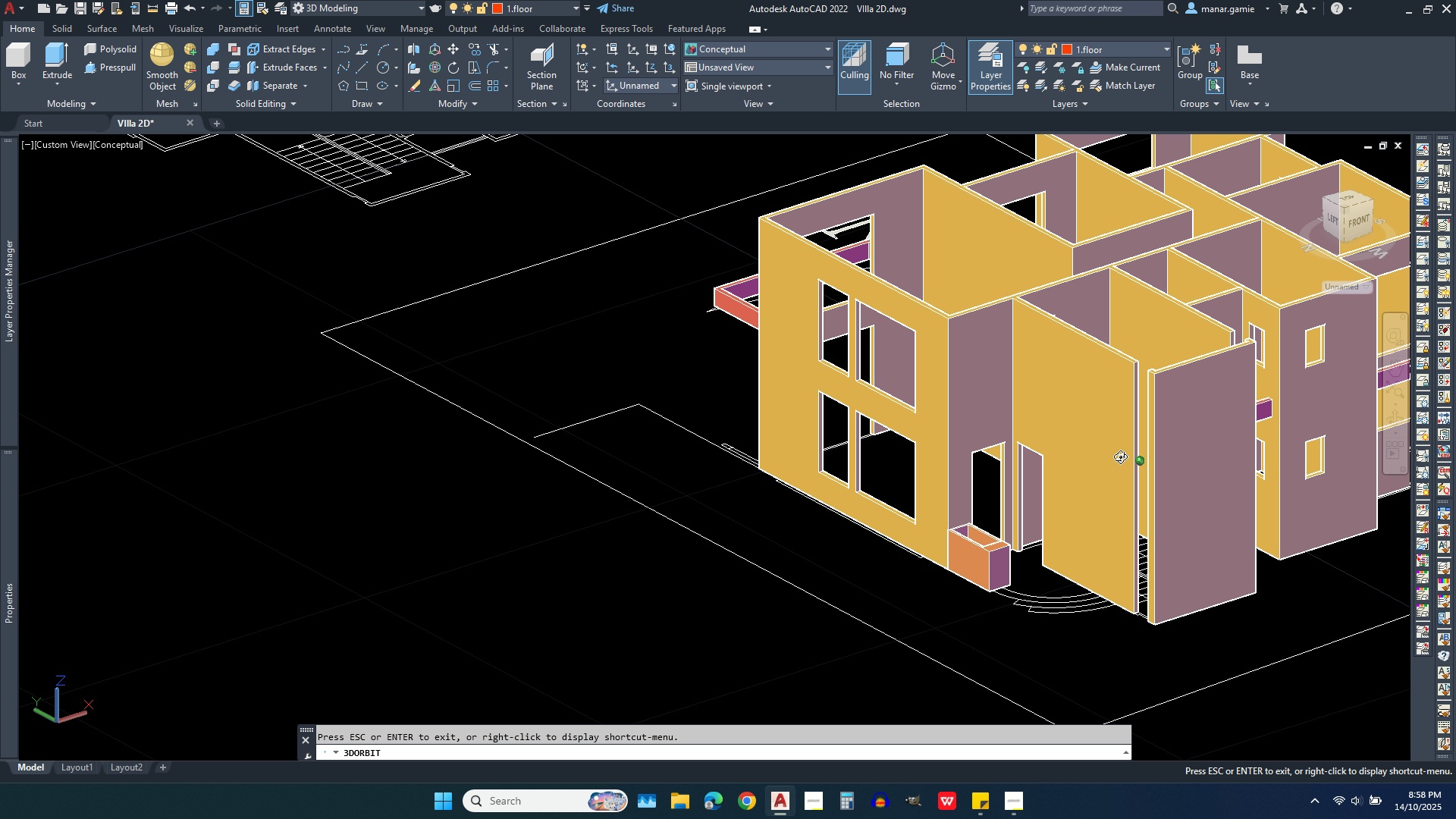 
scroll: coordinate [945, 441], scroll_direction: up, amount: 10.0
 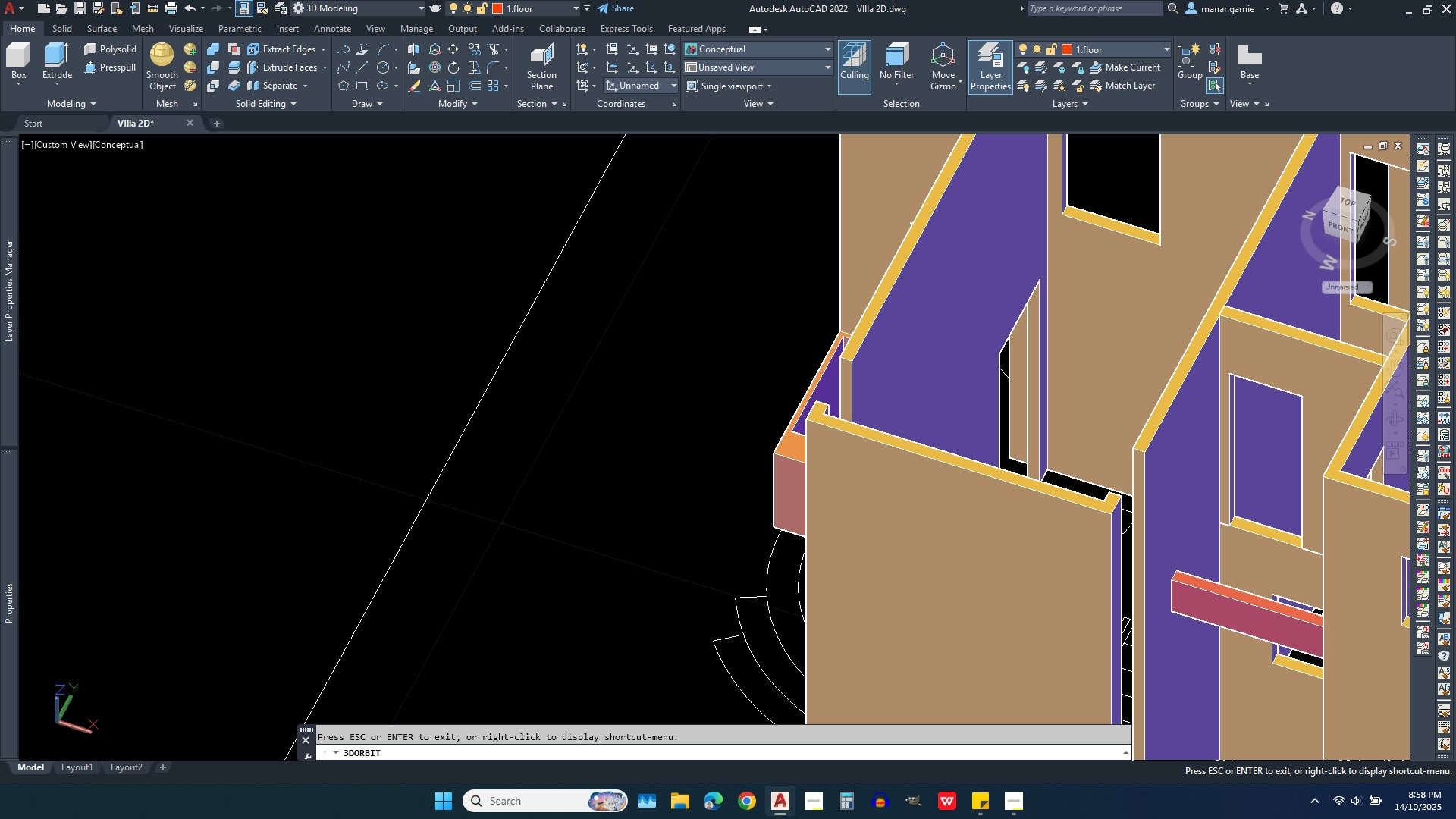 
key(Escape)
 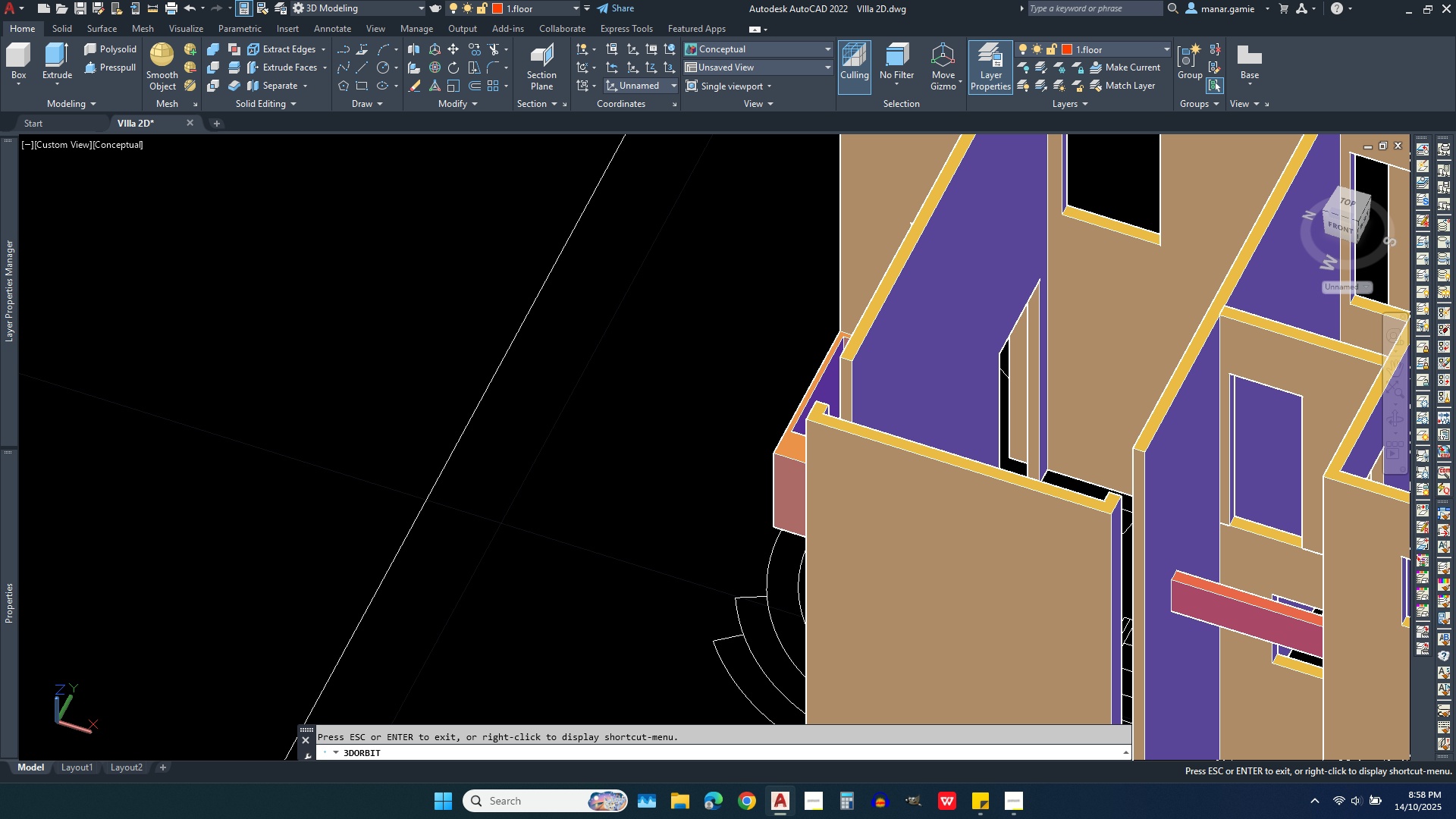 
key(Escape)
 